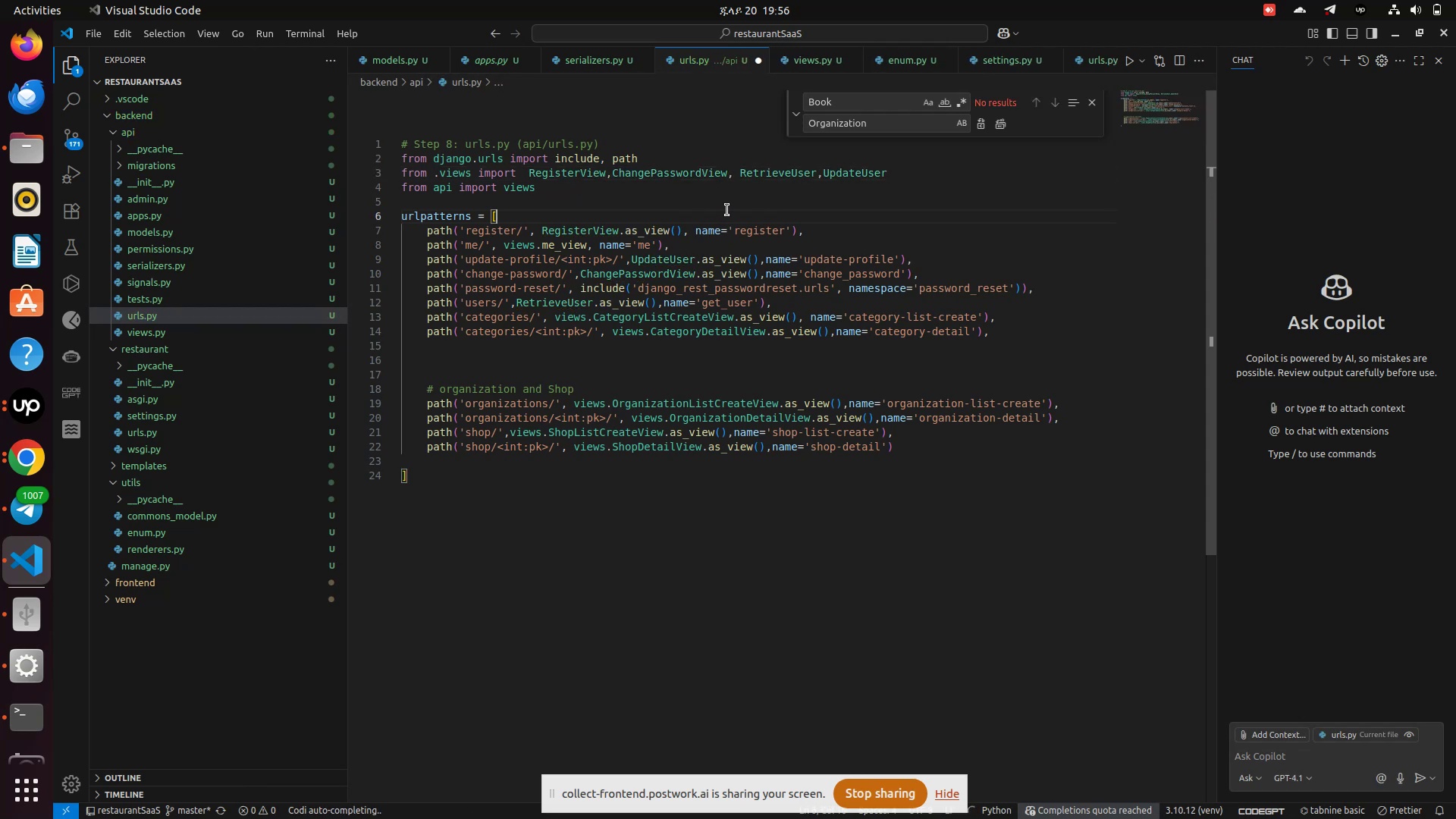 
key(Control+S)
 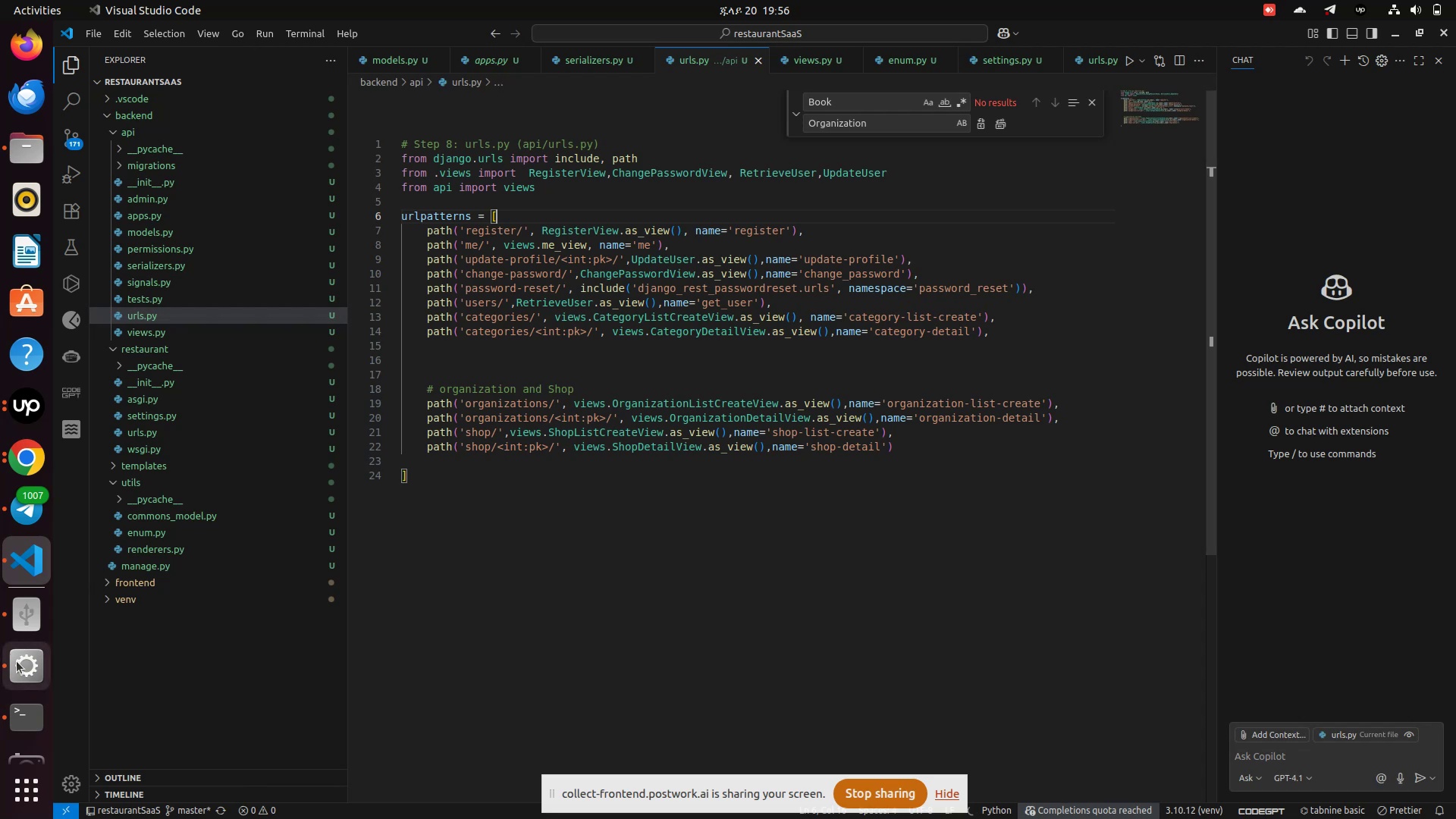 
wait(5.57)
 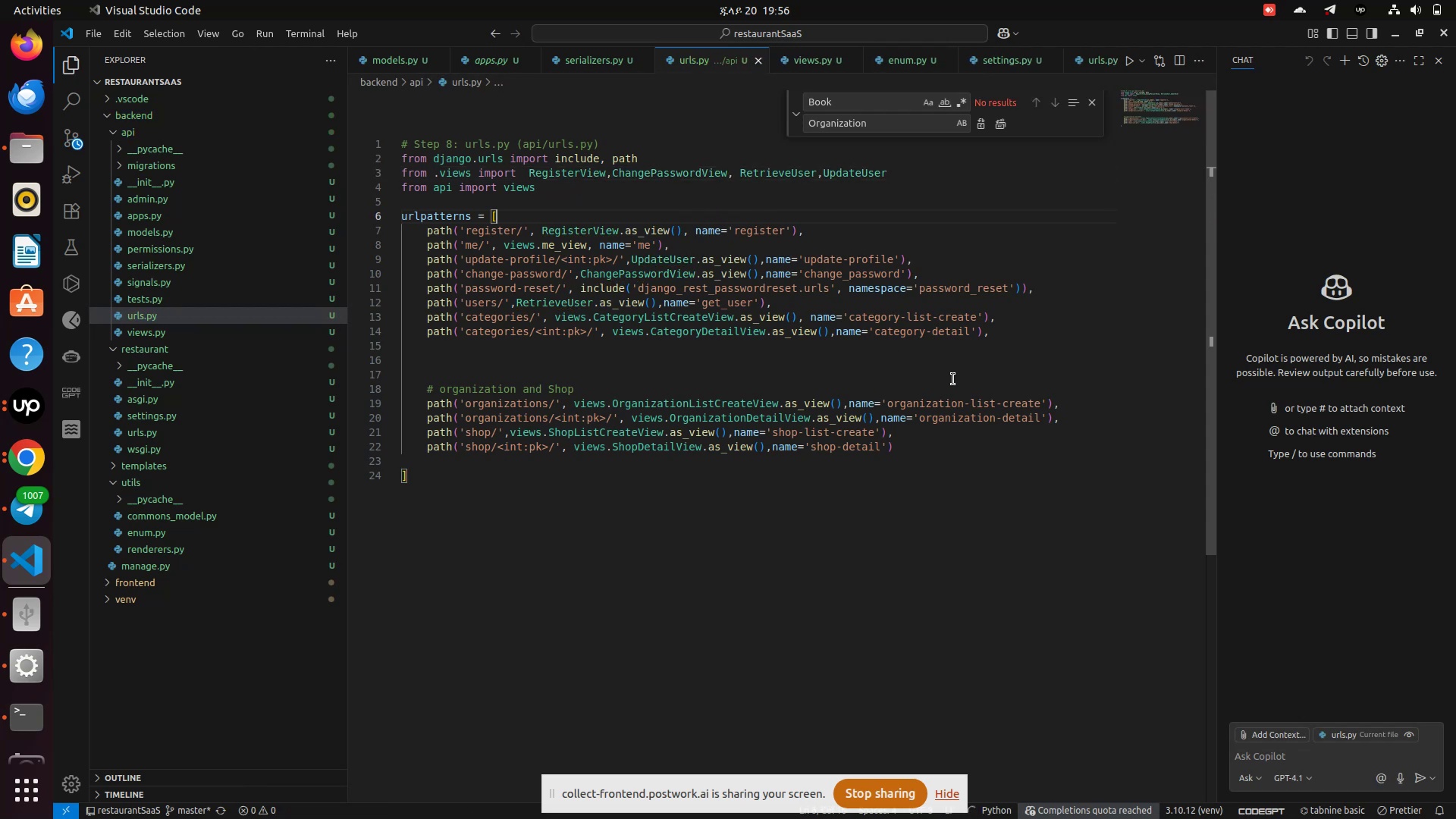 
left_click([11, 708])
 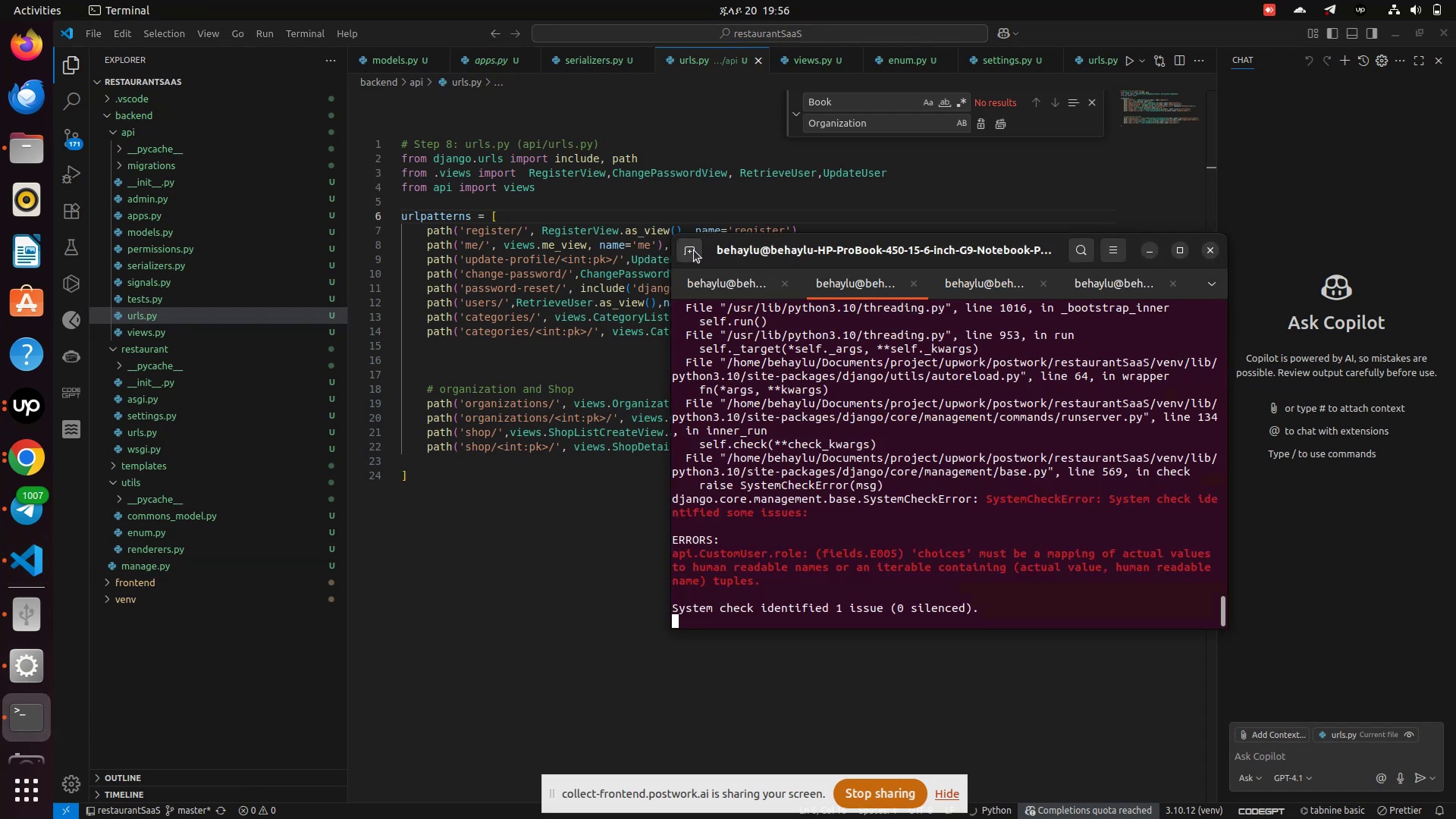 
left_click([694, 250])
 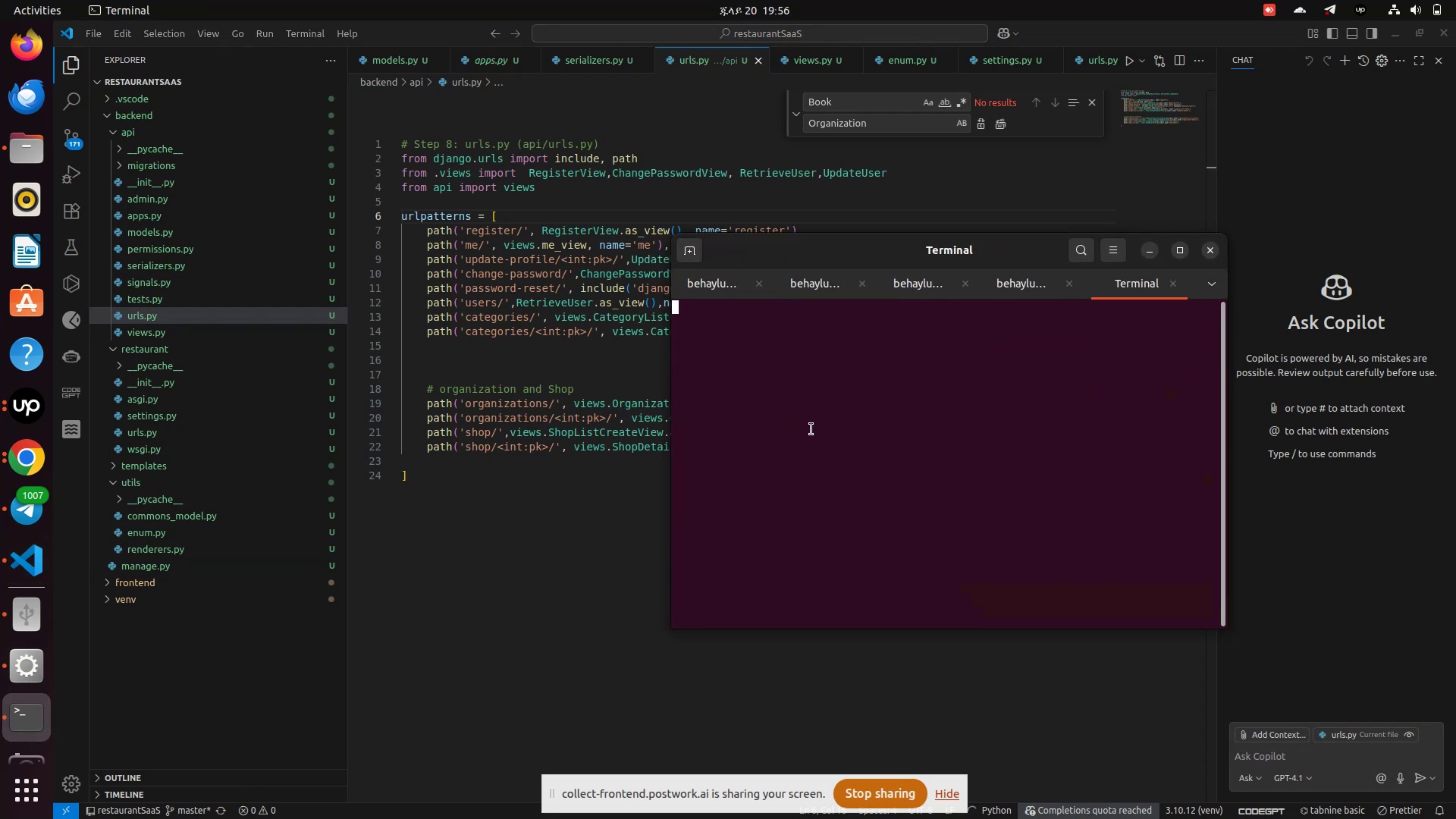 
left_click([811, 429])
 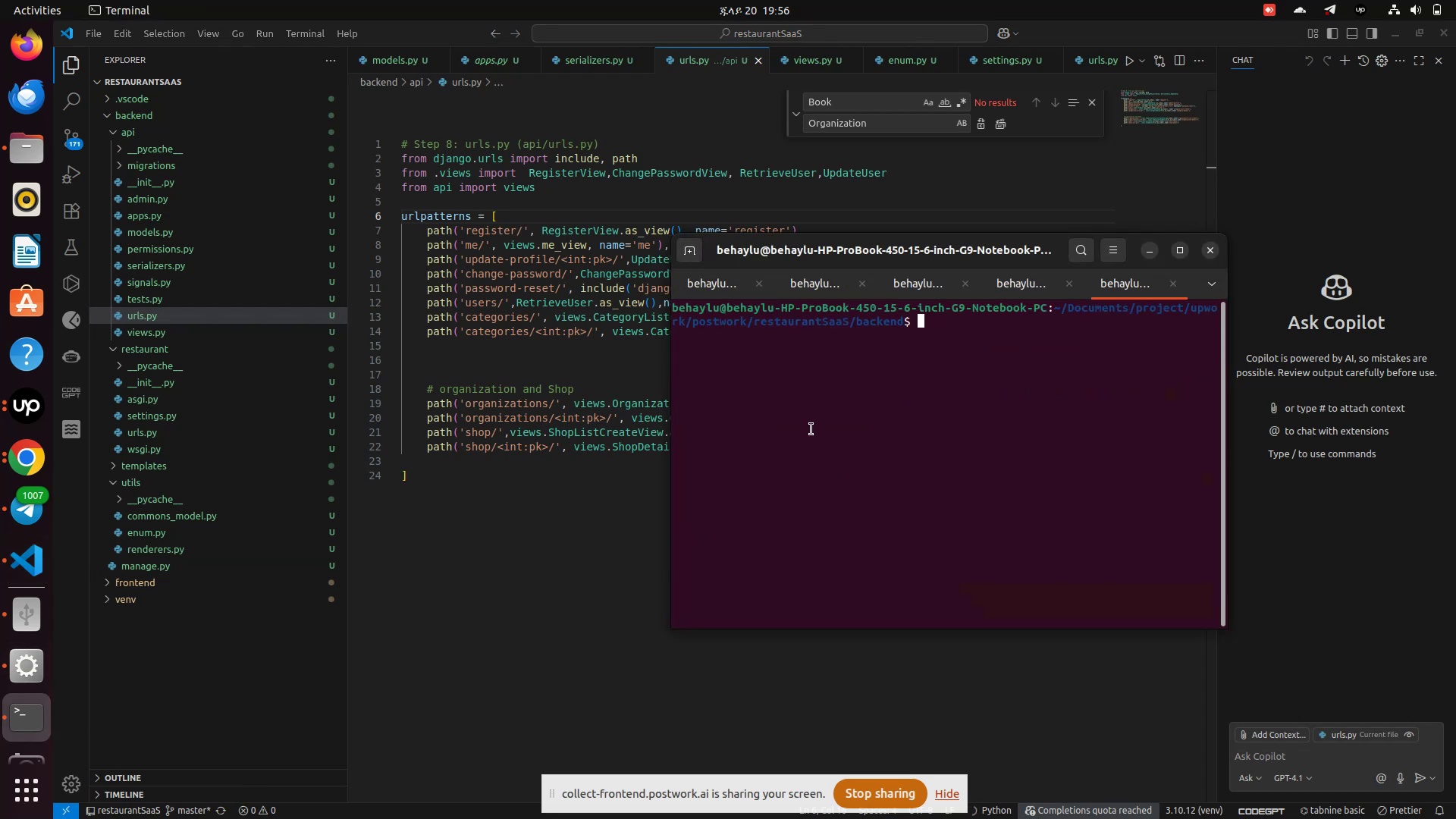 
hold_key(key=ControlLeft, duration=0.55)
 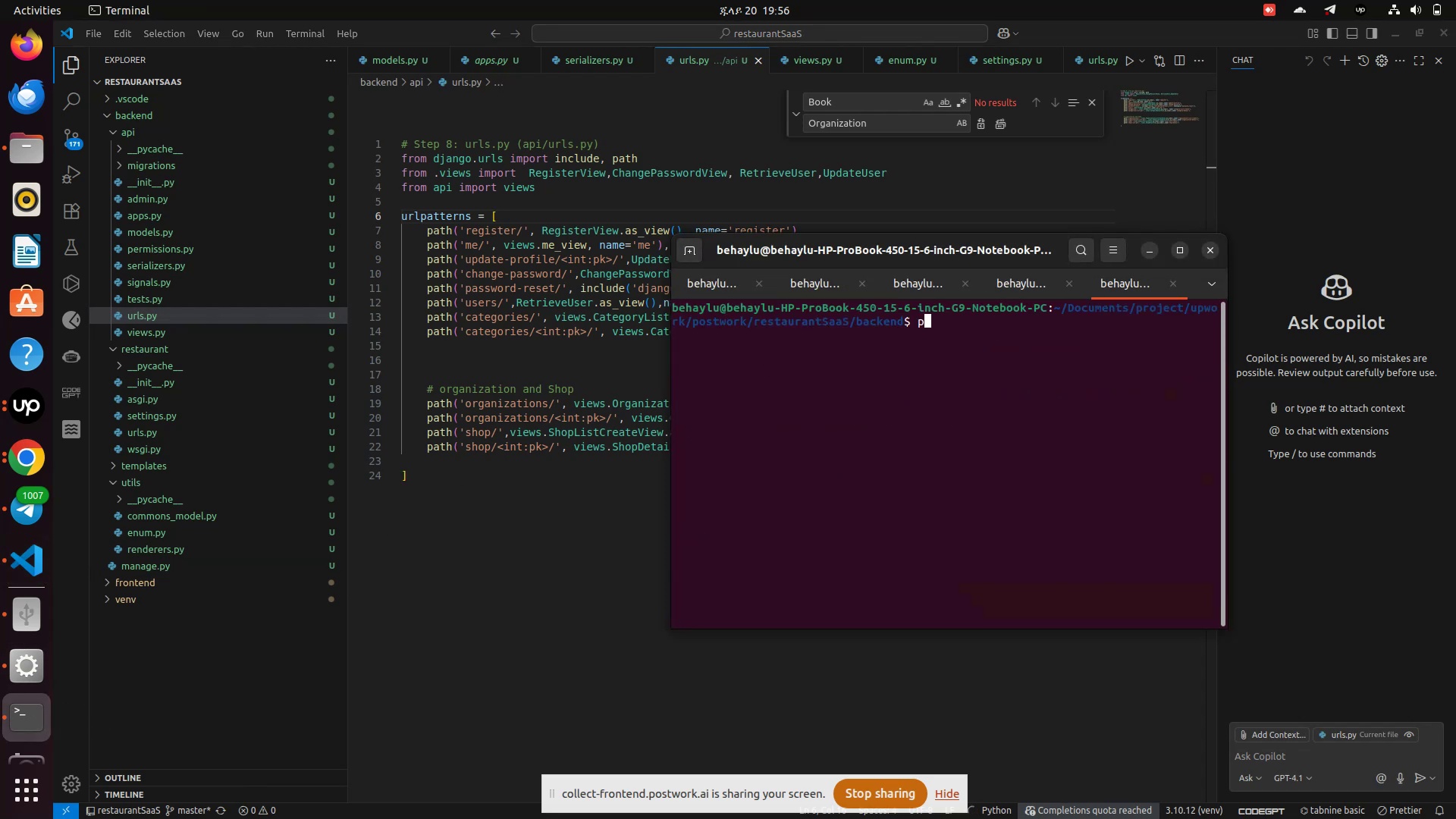 
type(python3 makemigrations)
 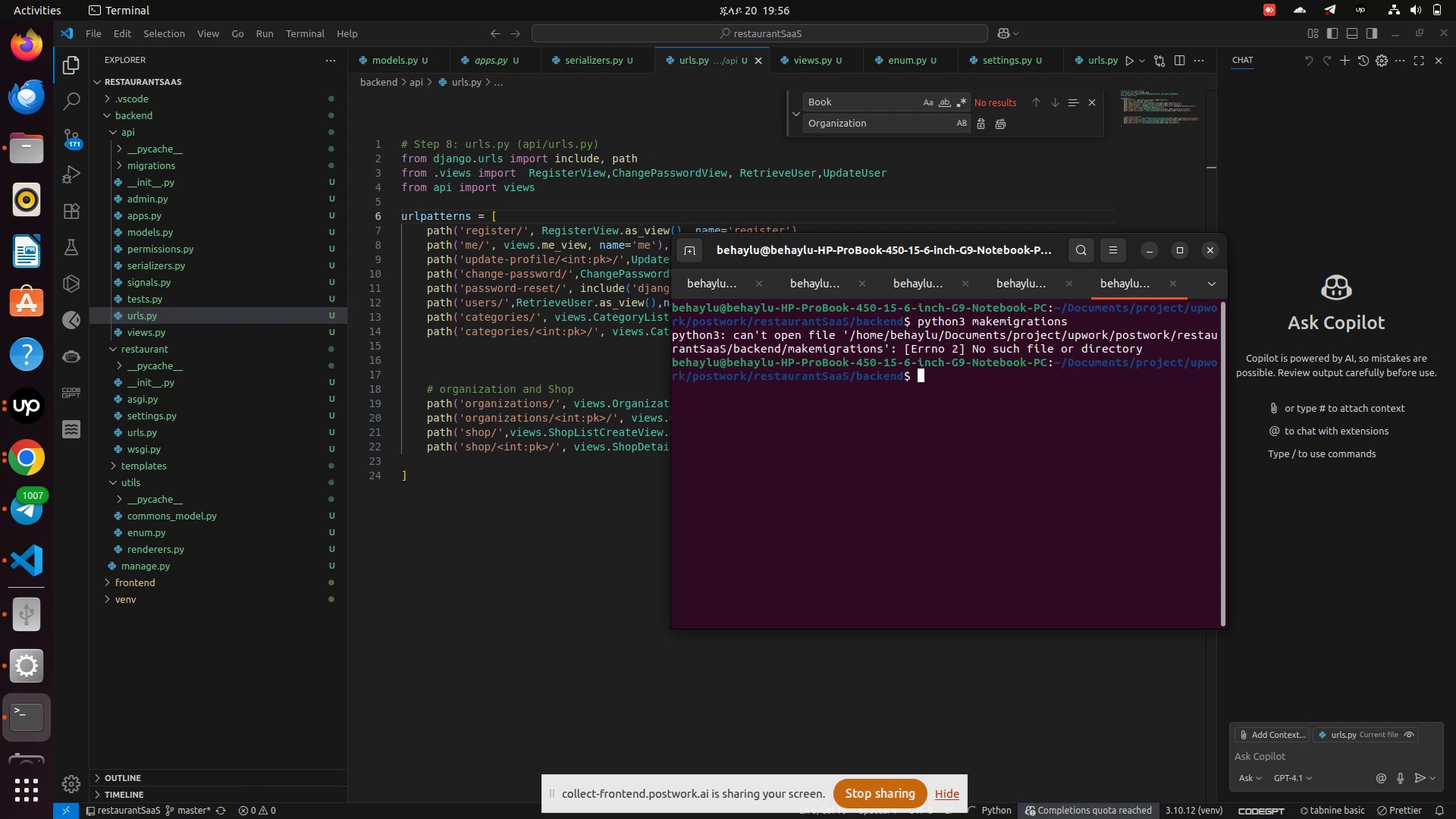 
key(Enter)
 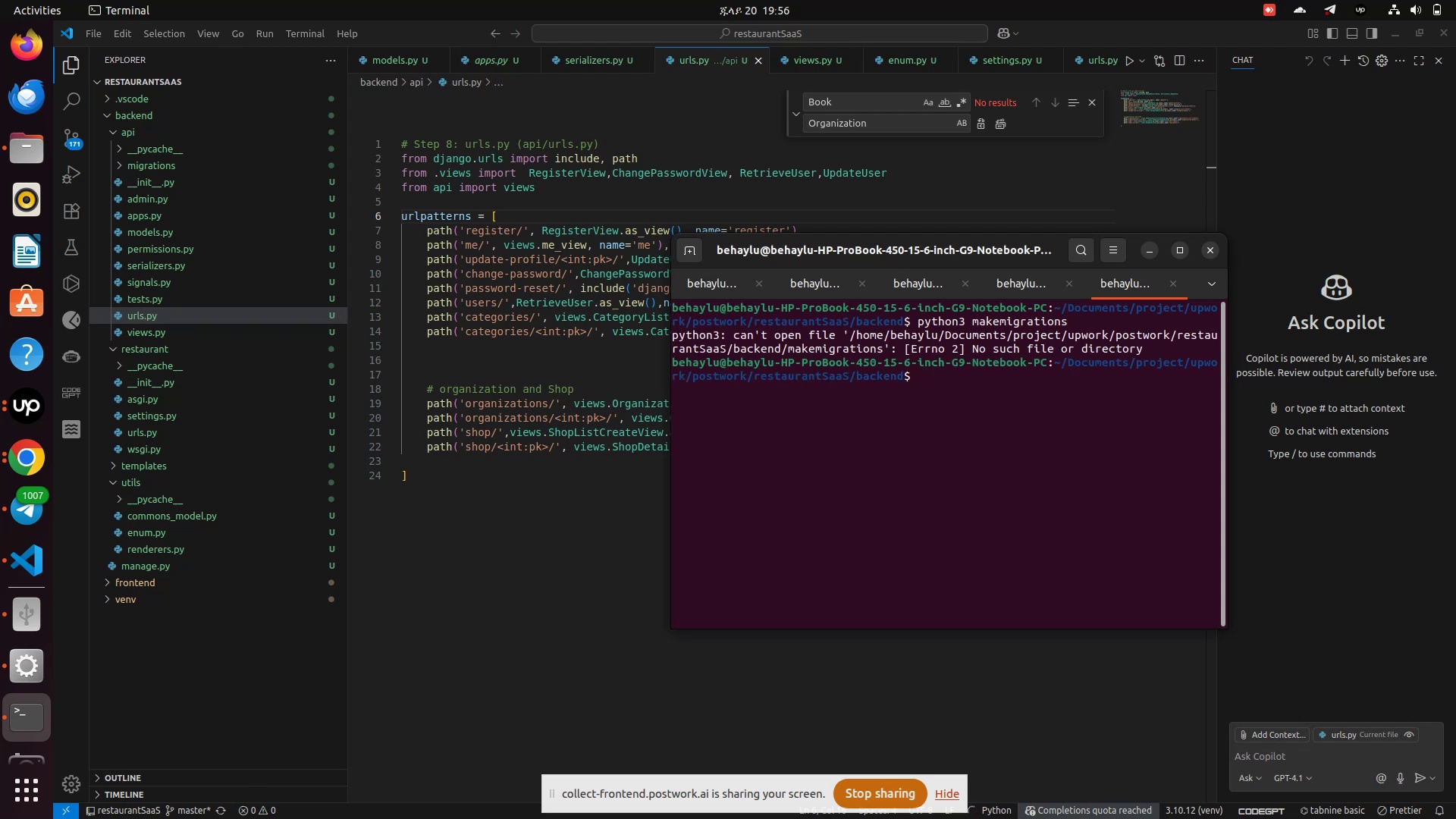 
type(source .ve)
key(Backspace)
key(Backspace)
type(./ve)
key(Tab)
type(bi)
key(Tab)
type(ac)
key(Tab)
 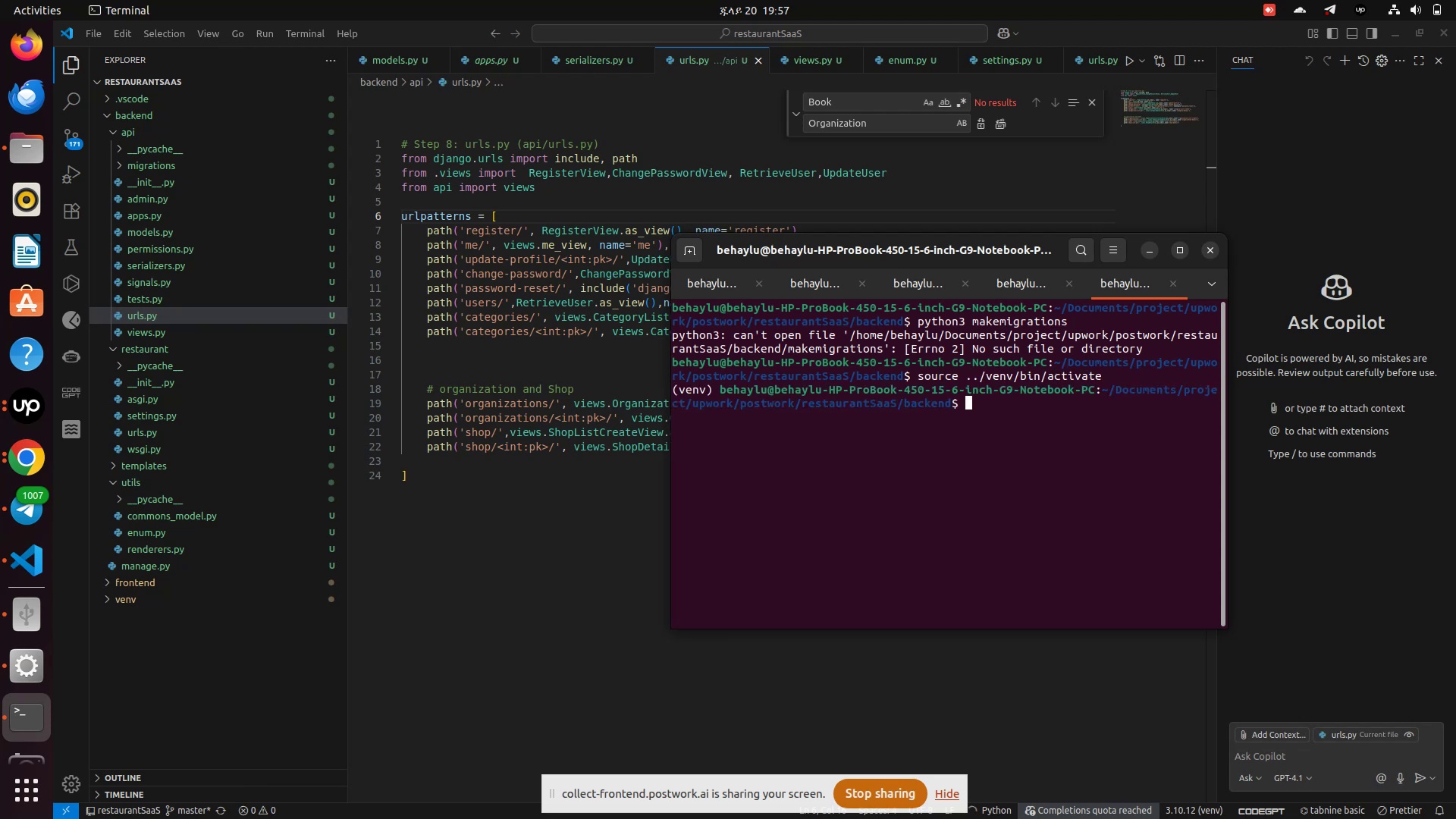 
key(Enter)
 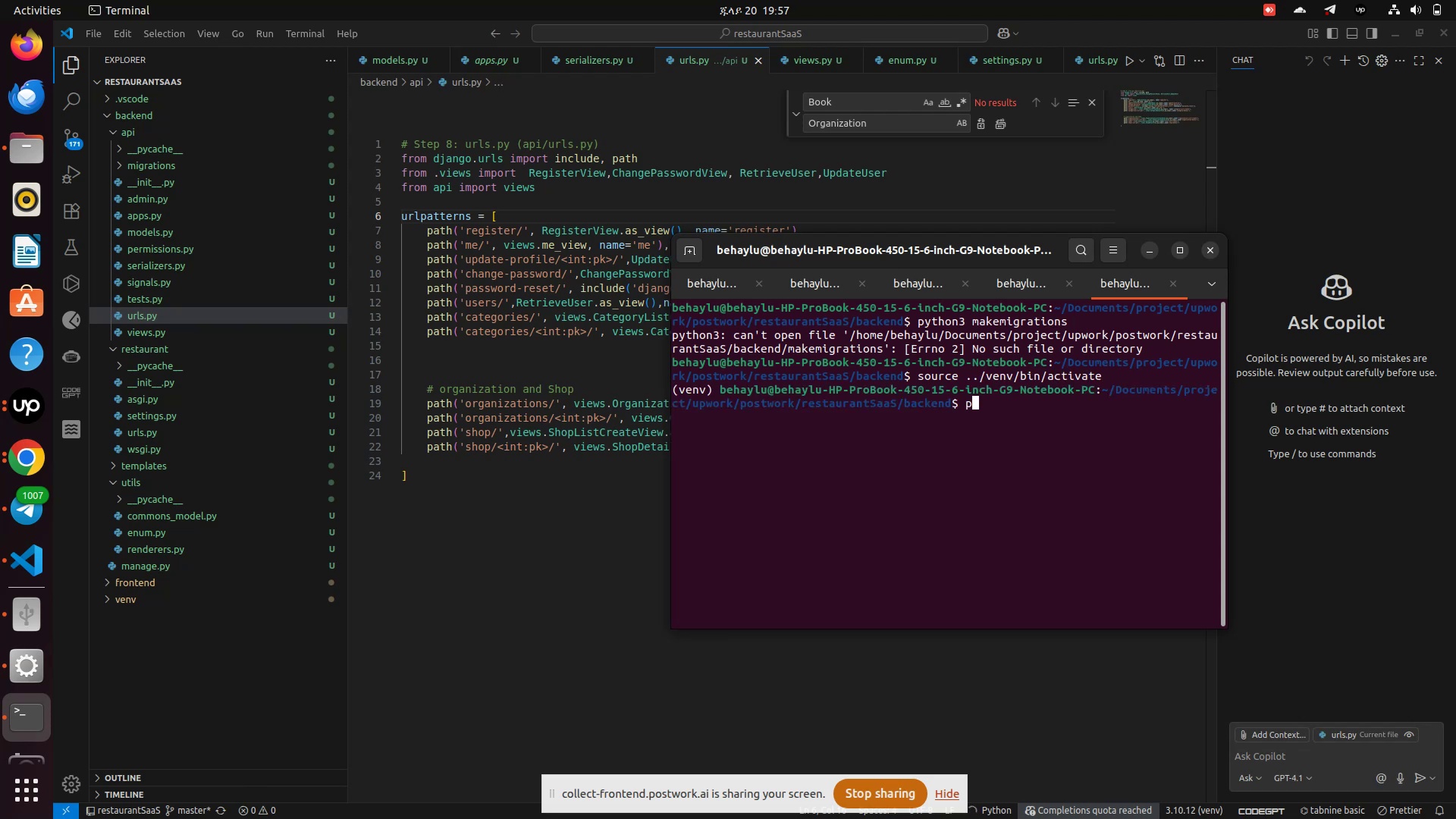 
type(python3 manage.py makemigrations)
 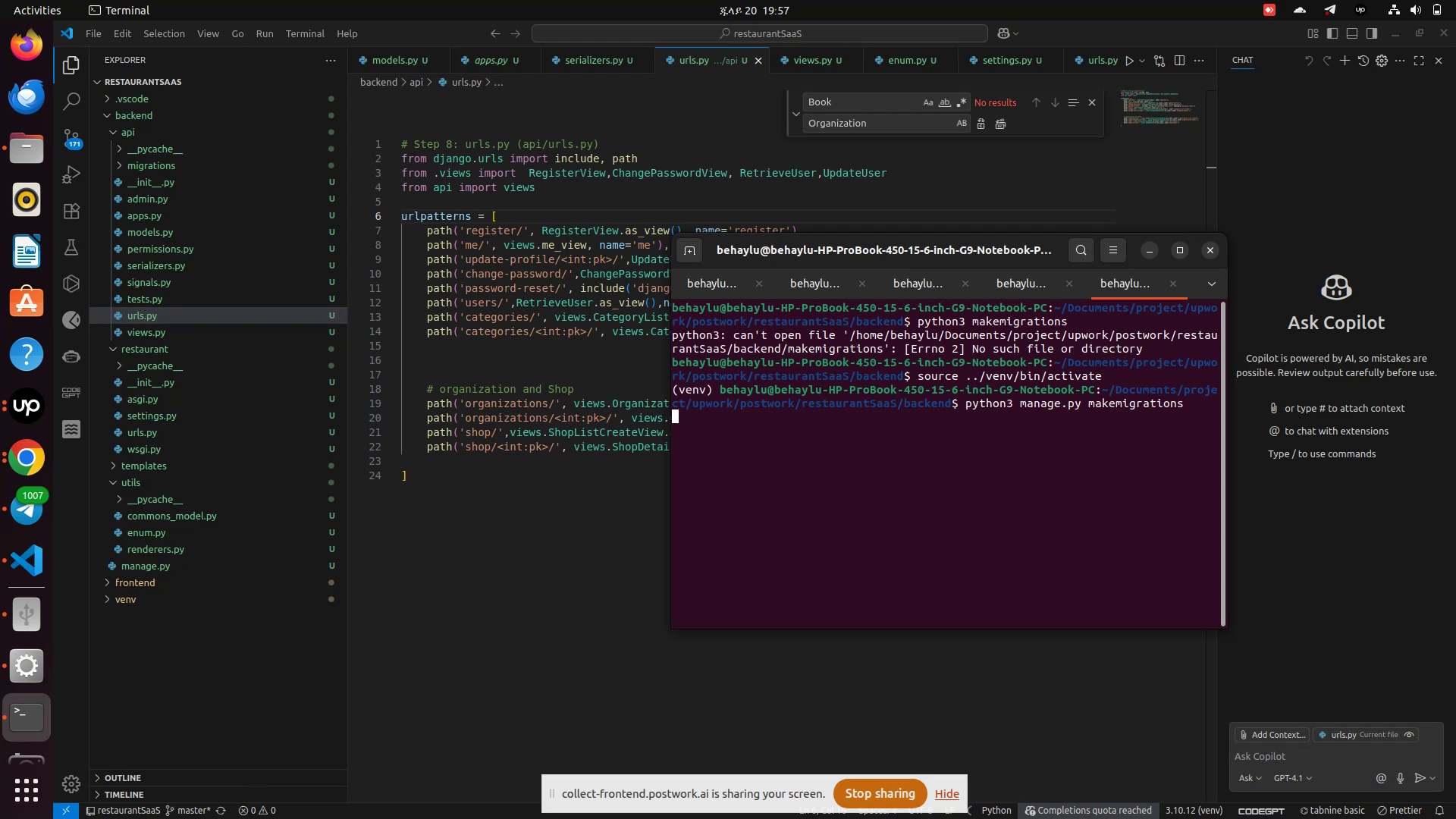 
key(Enter)
 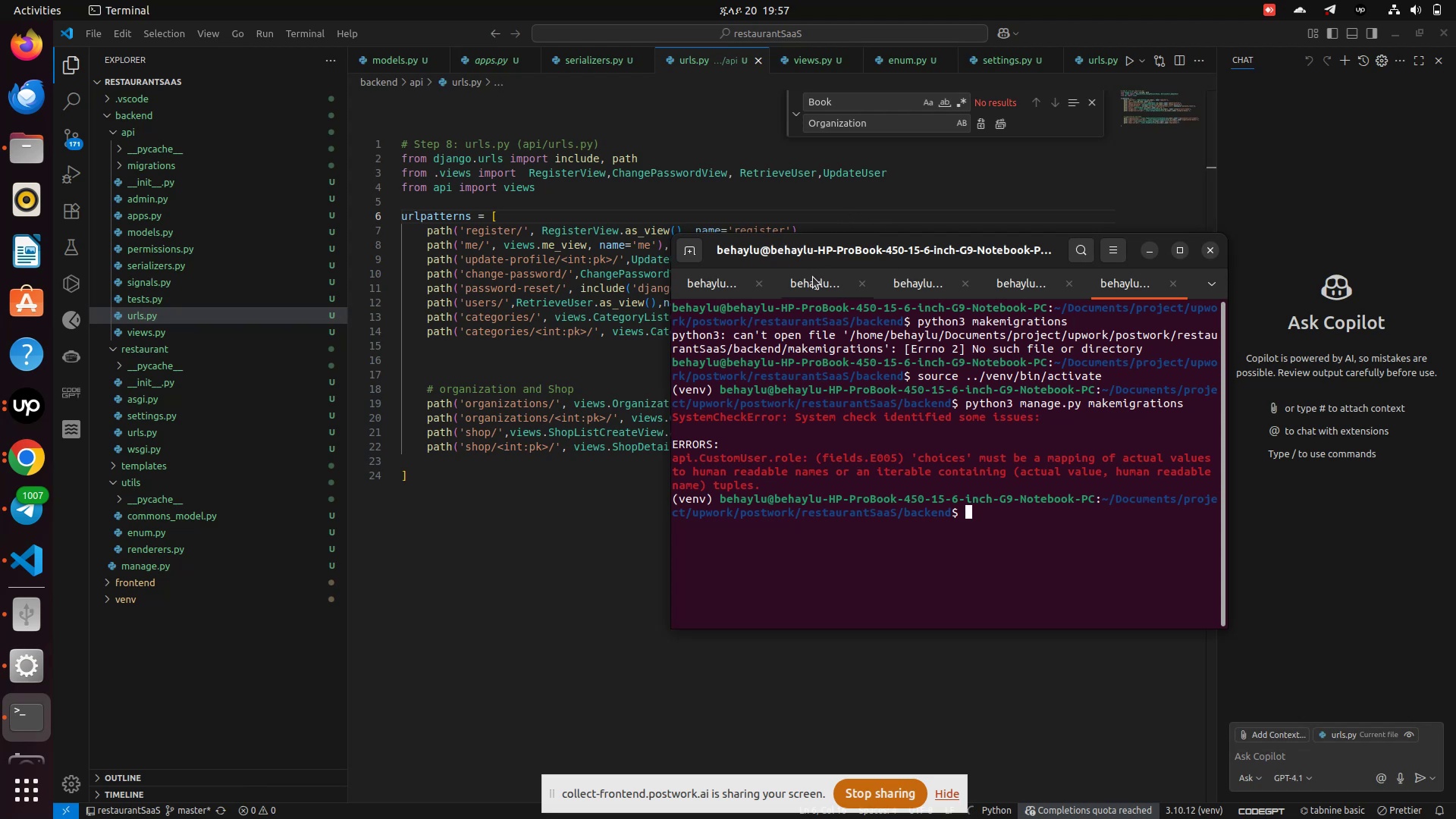 
wait(10.93)
 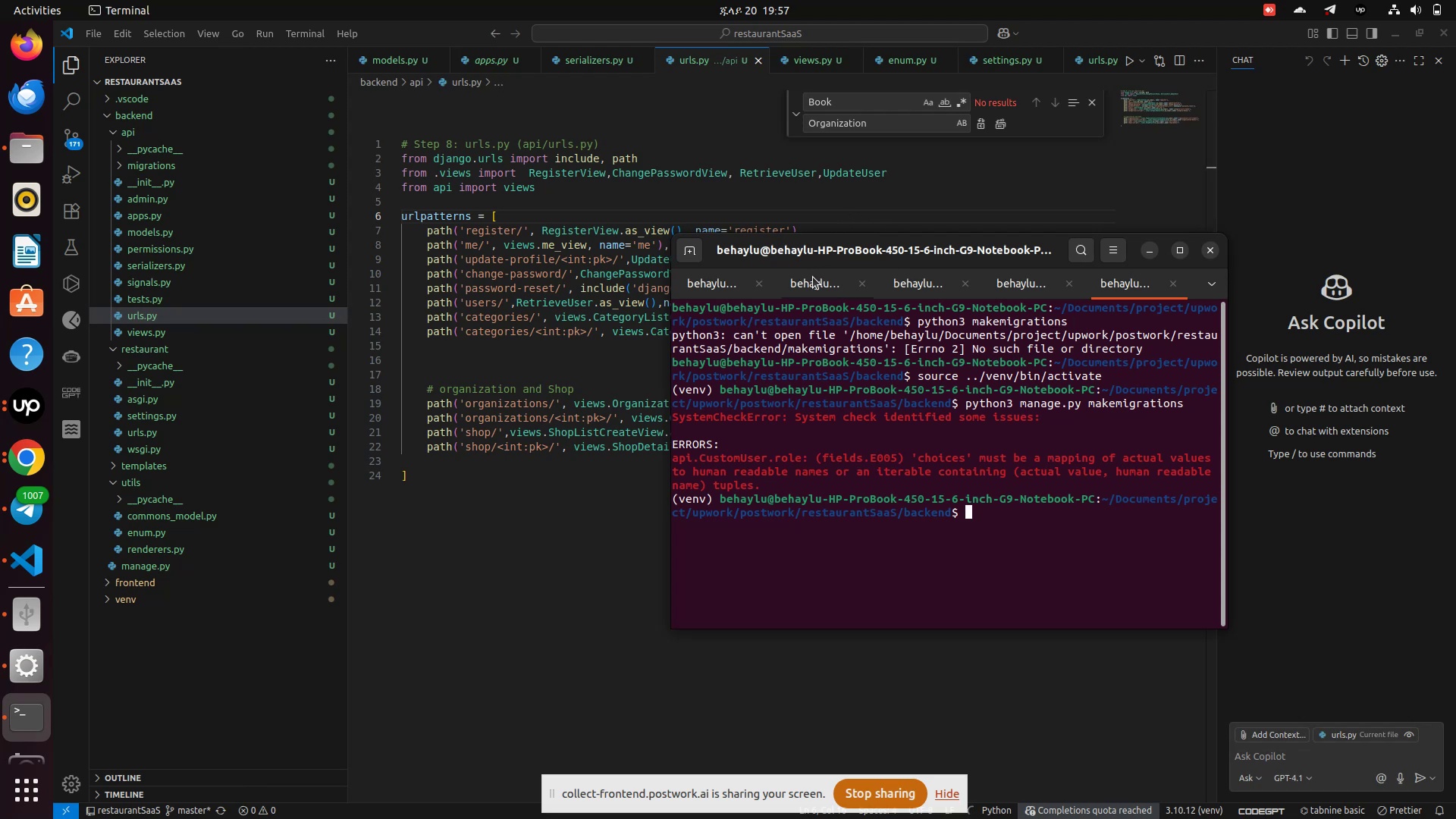 
left_click([812, 277])
 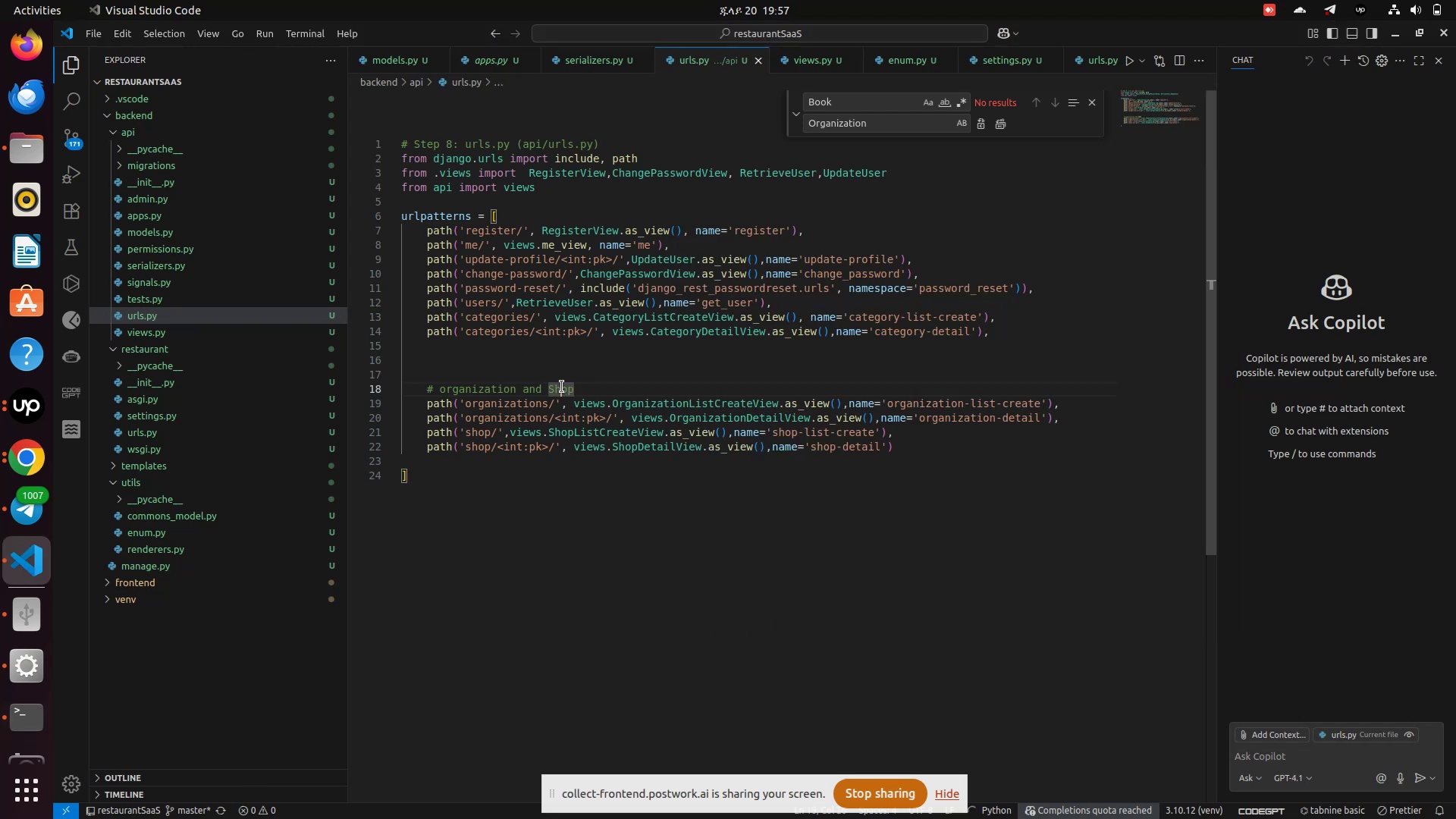 
left_click([562, 387])
 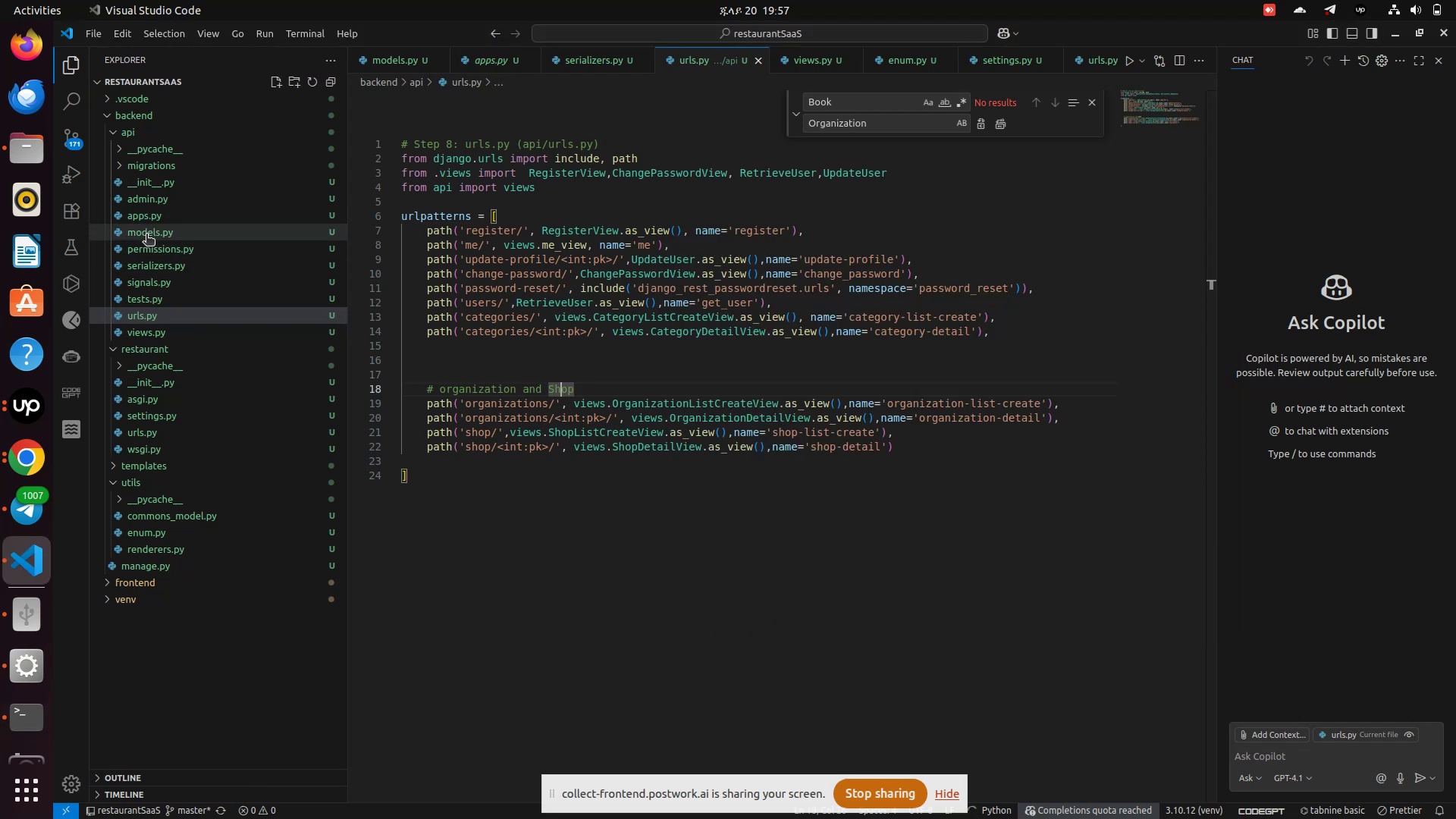 
left_click([146, 235])
 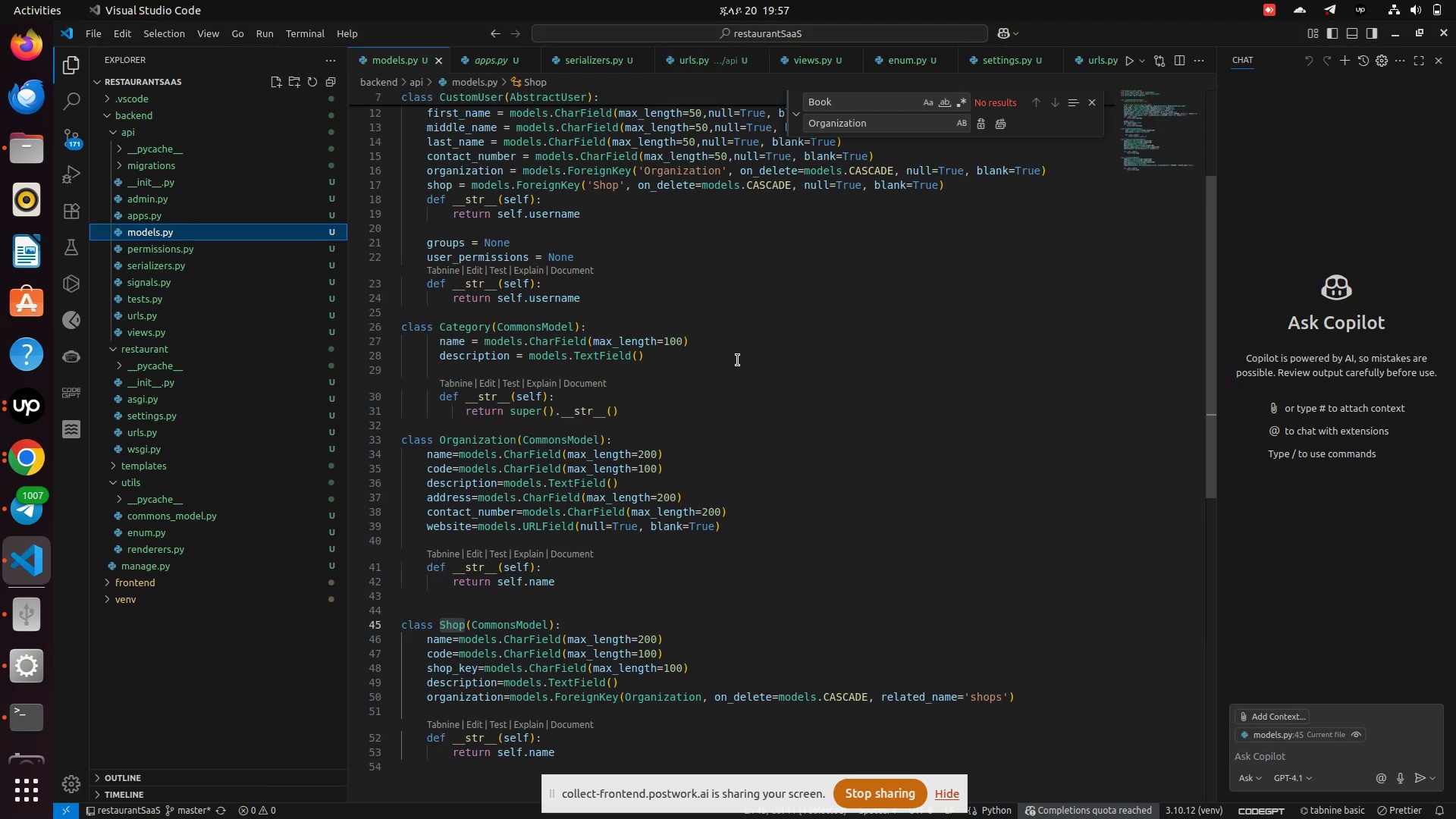 
scroll: coordinate [738, 360], scroll_direction: down, amount: 1.0
 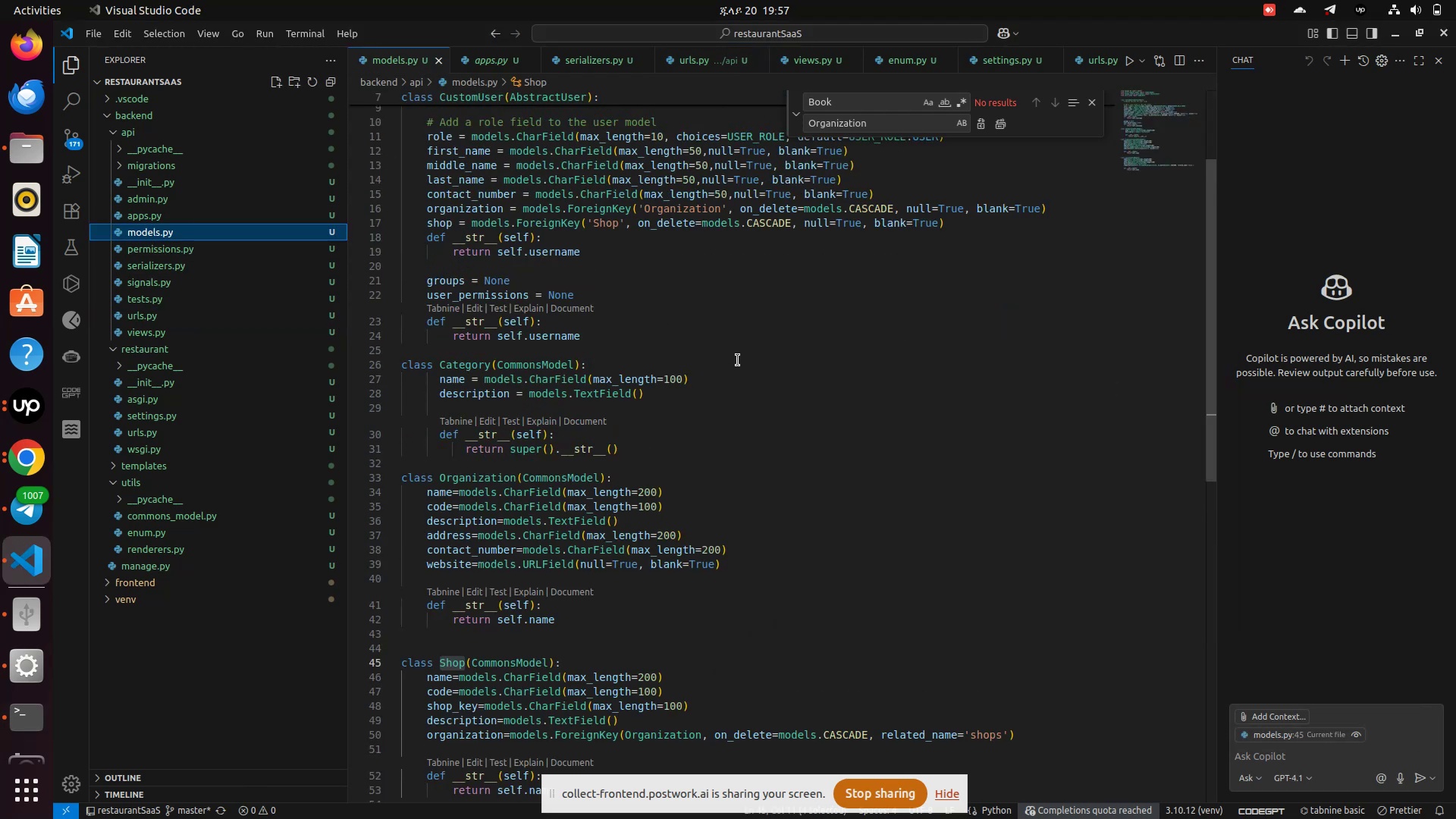 
scroll: coordinate [629, 326], scroll_direction: up, amount: 5.0
 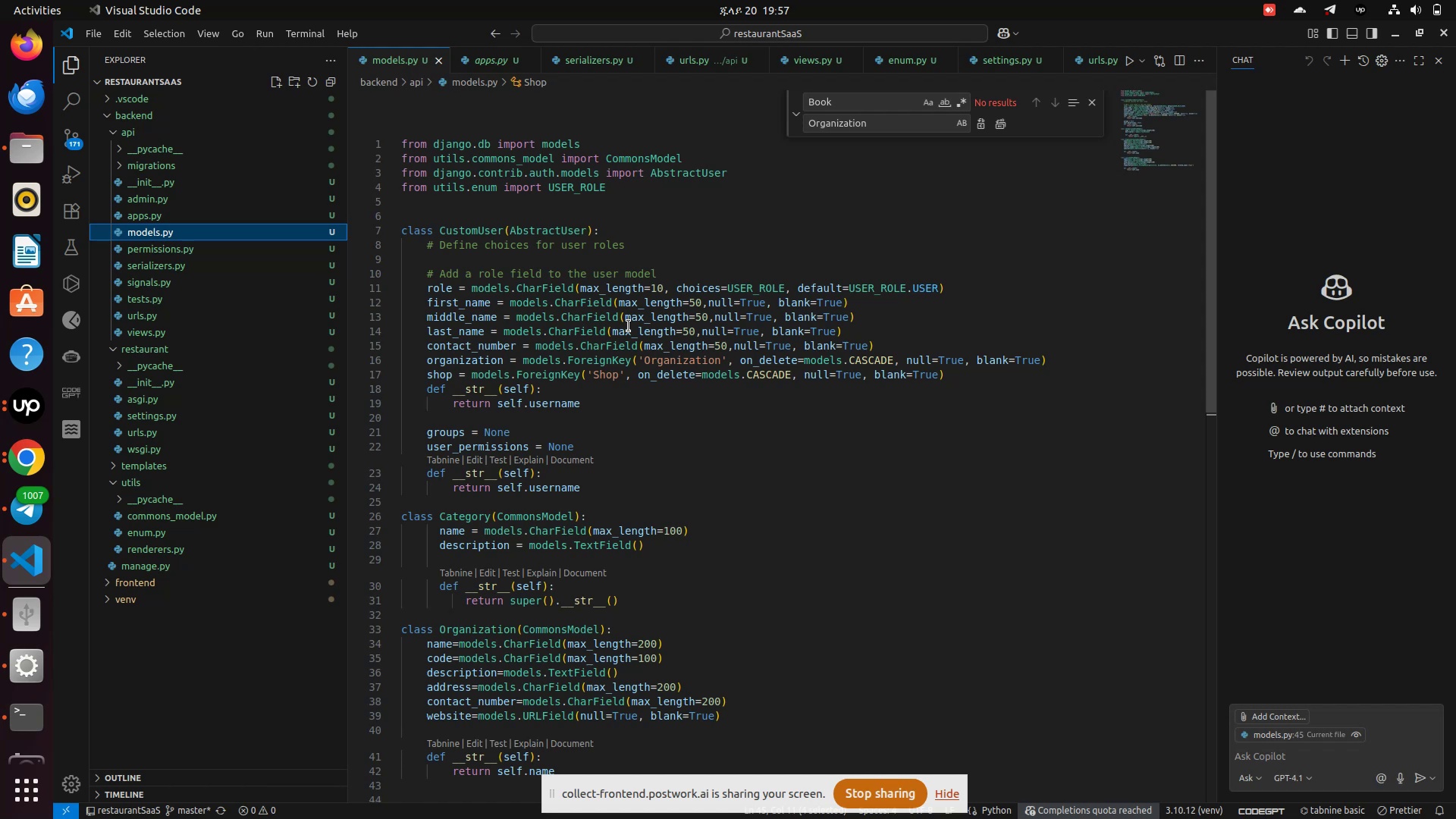 
scroll: coordinate [628, 326], scroll_direction: down, amount: 4.0
 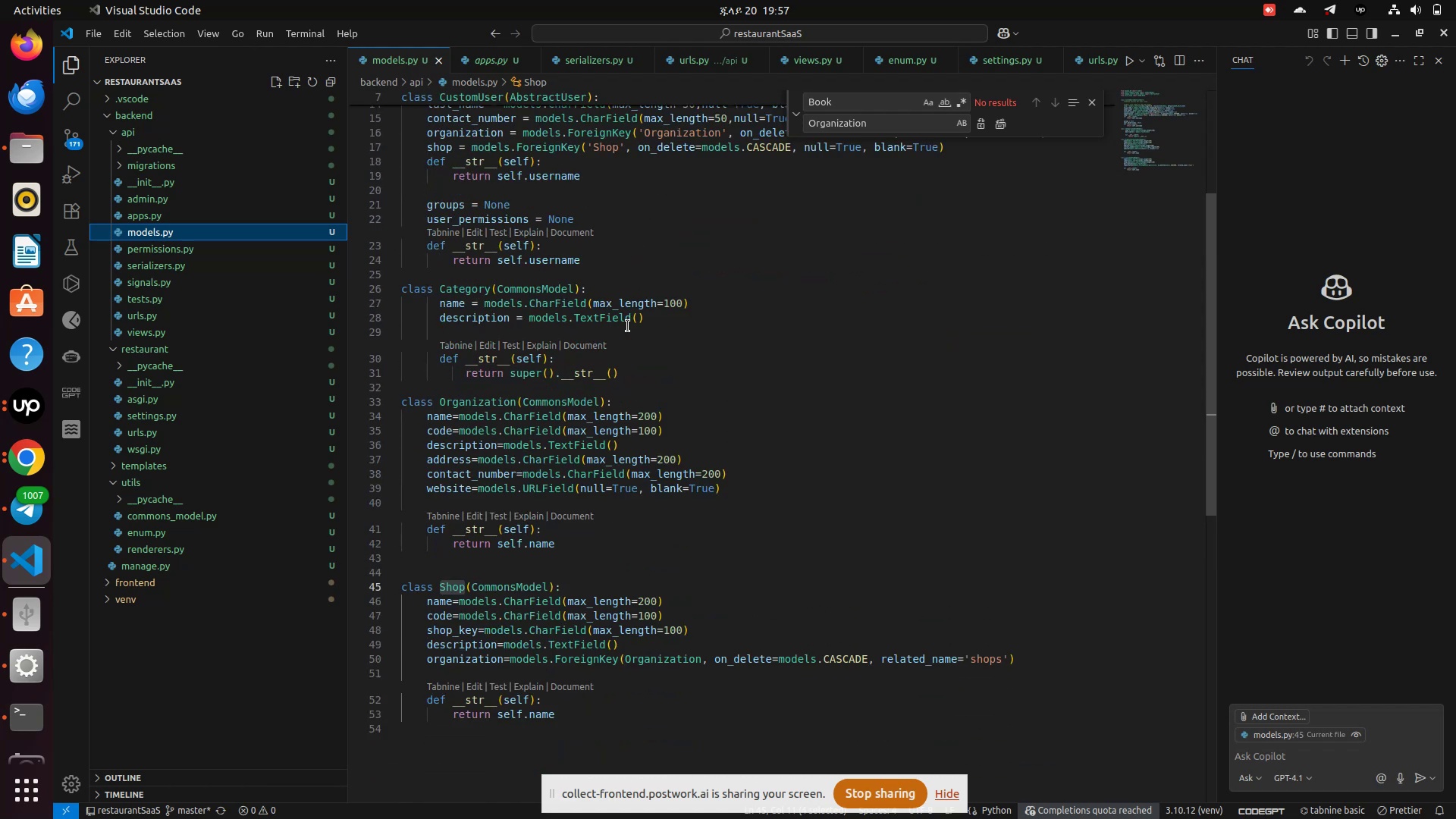 
scroll: coordinate [628, 326], scroll_direction: up, amount: 3.0
 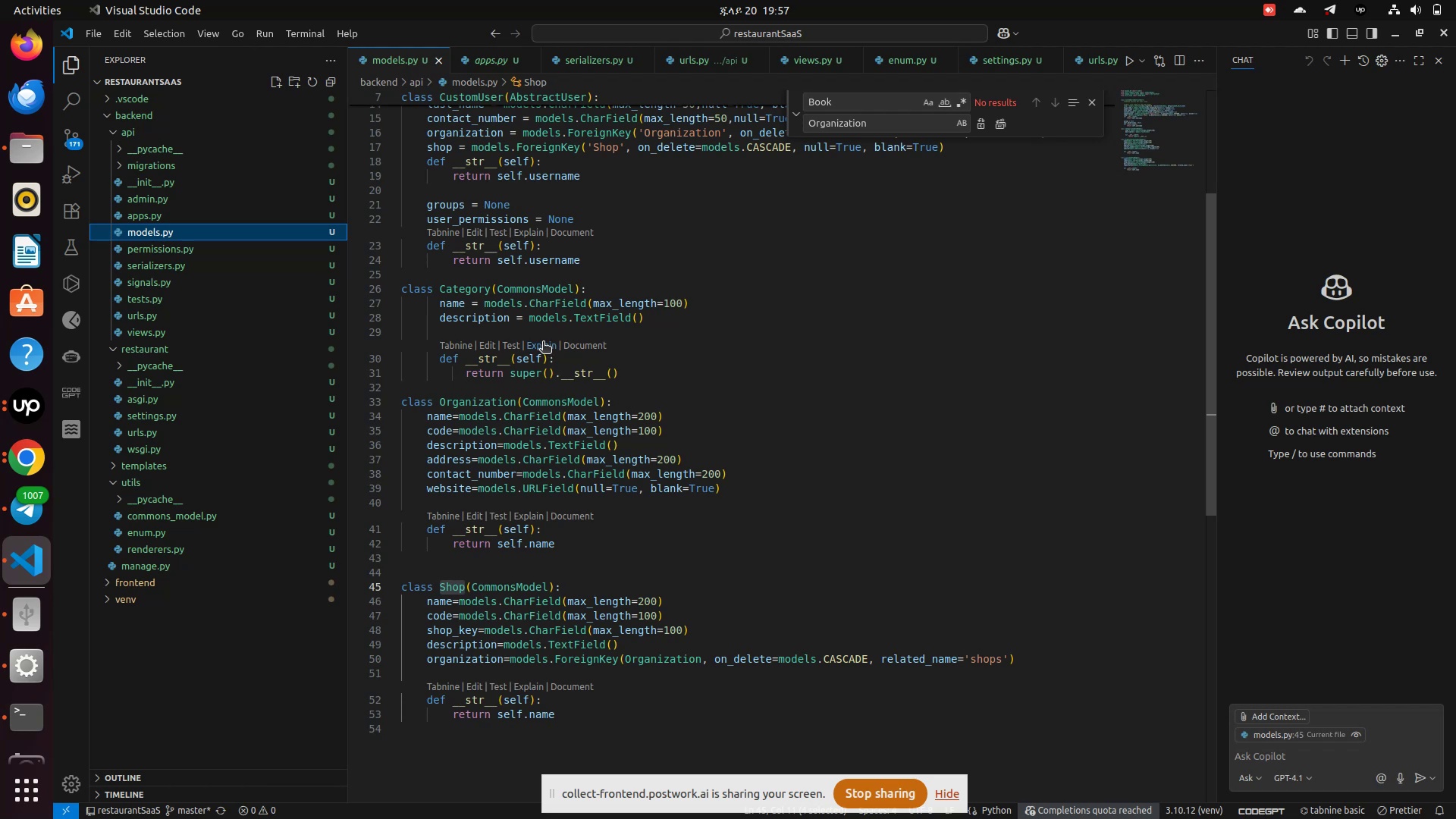 
wait(5.34)
 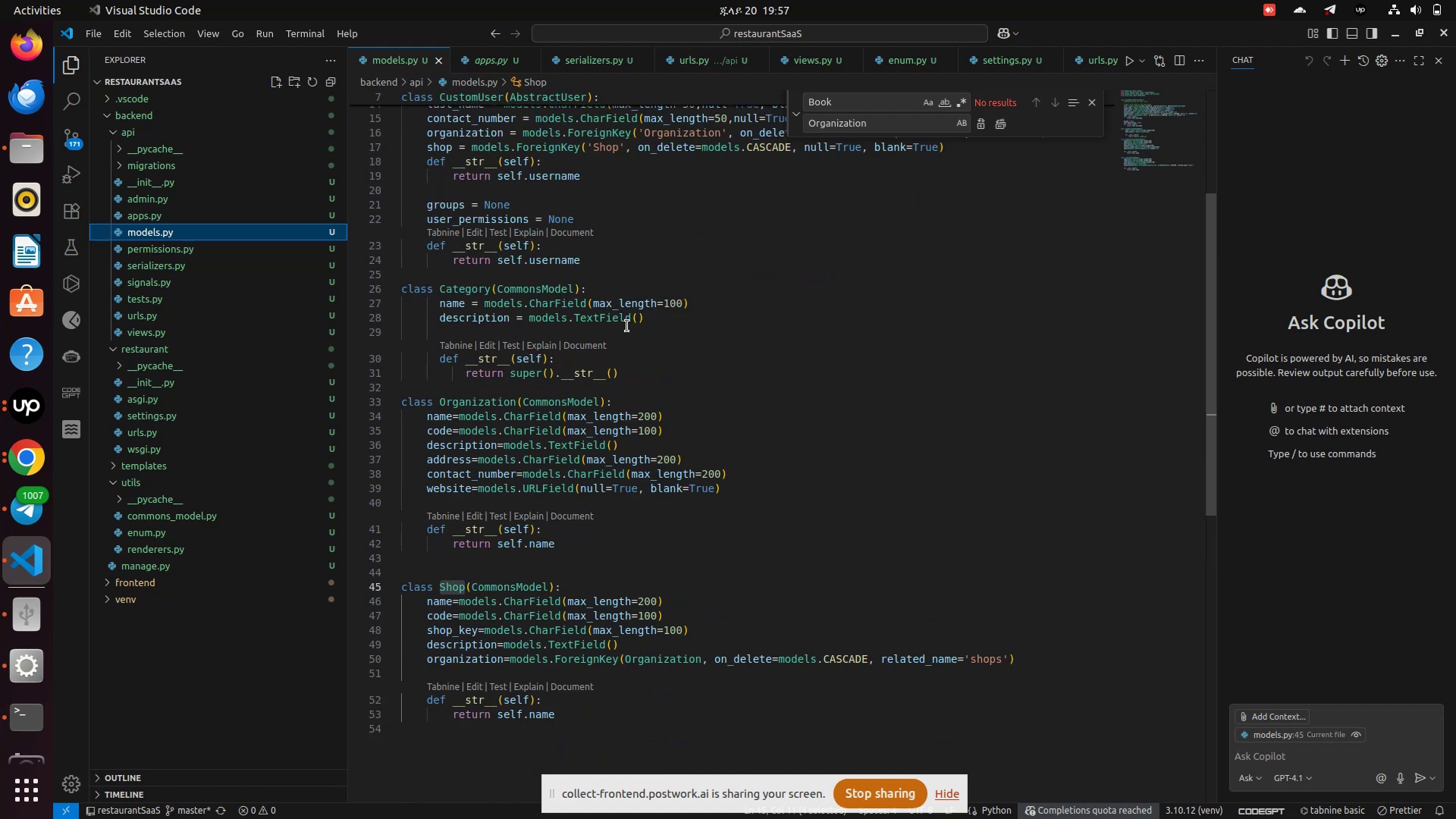 
scroll: coordinate [537, 346], scroll_direction: up, amount: 5.0
 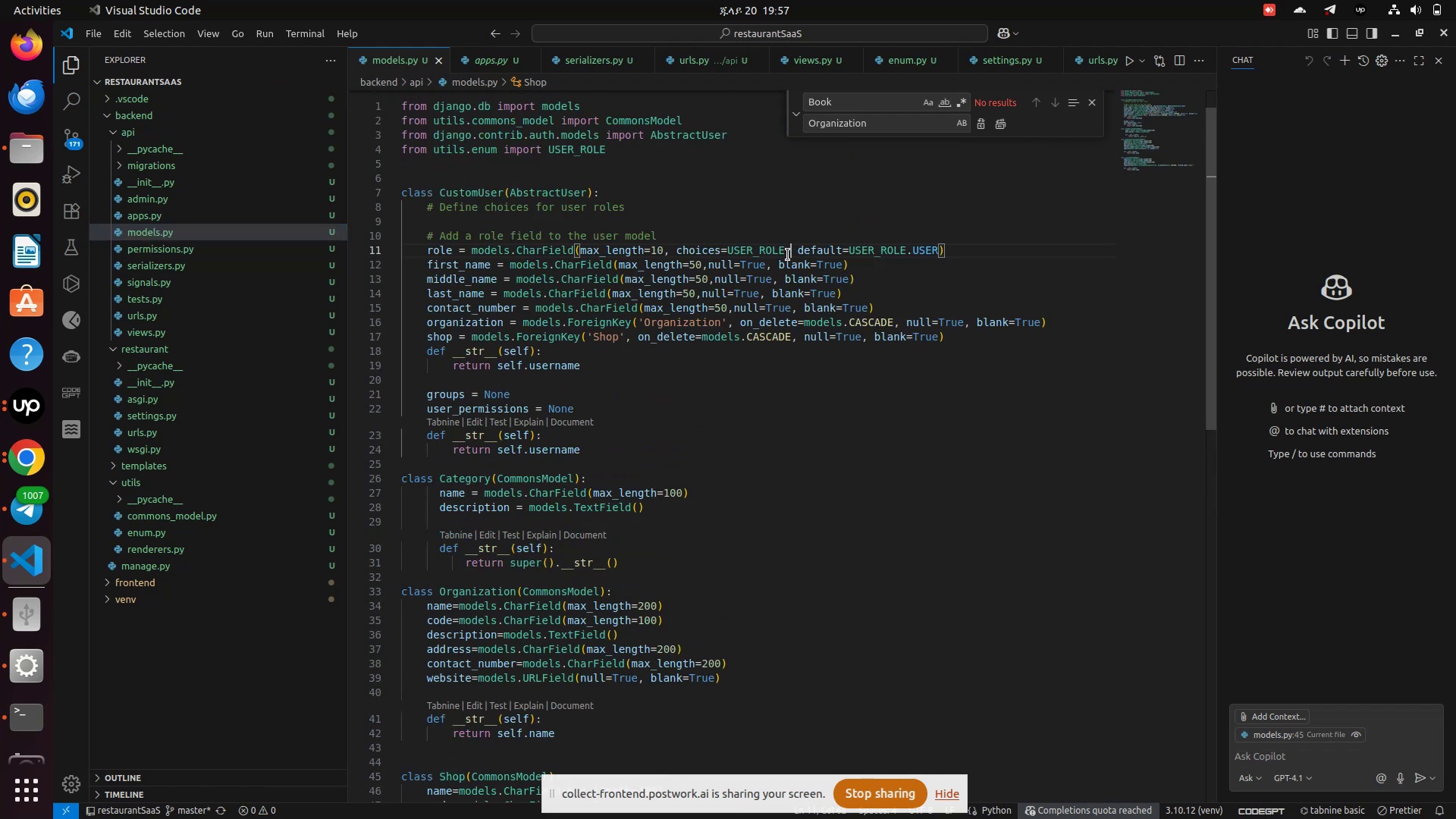 
left_click([789, 251])
 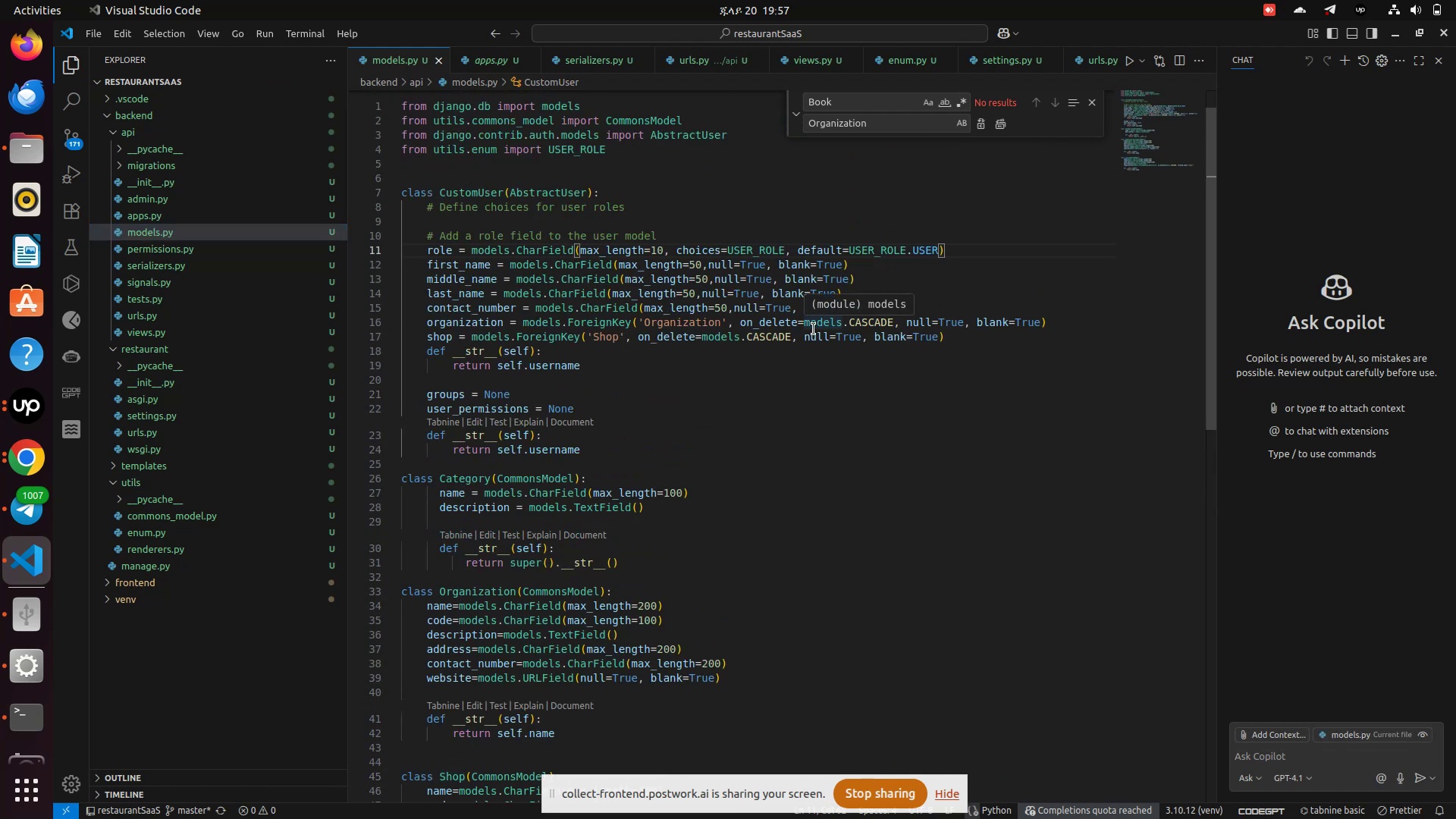 
key(Control+ControlRight)
 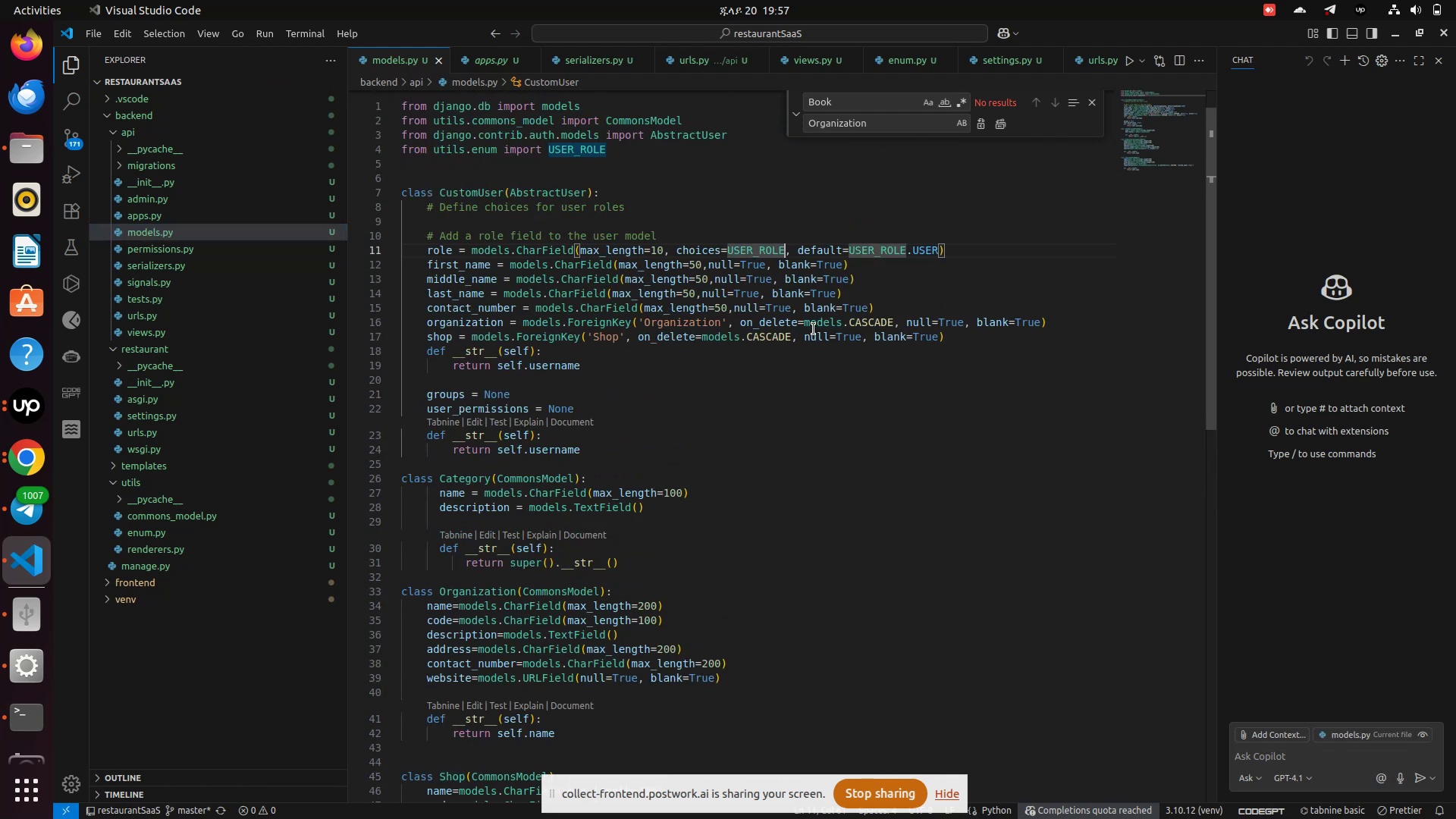 
key(ArrowLeft)
 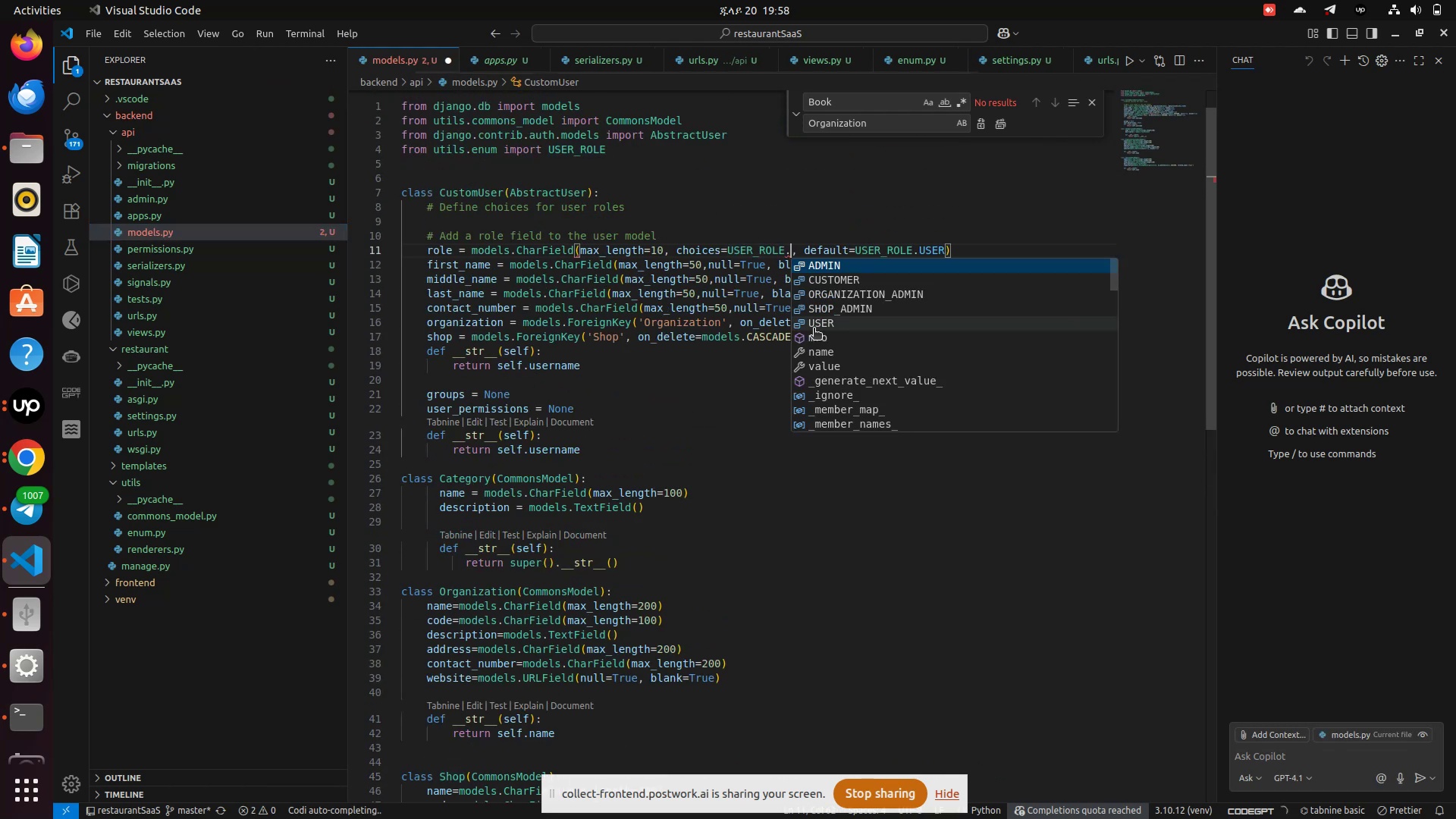 
type(.cho)
key(Backspace)
key(Backspace)
key(Backspace)
type(choices)
 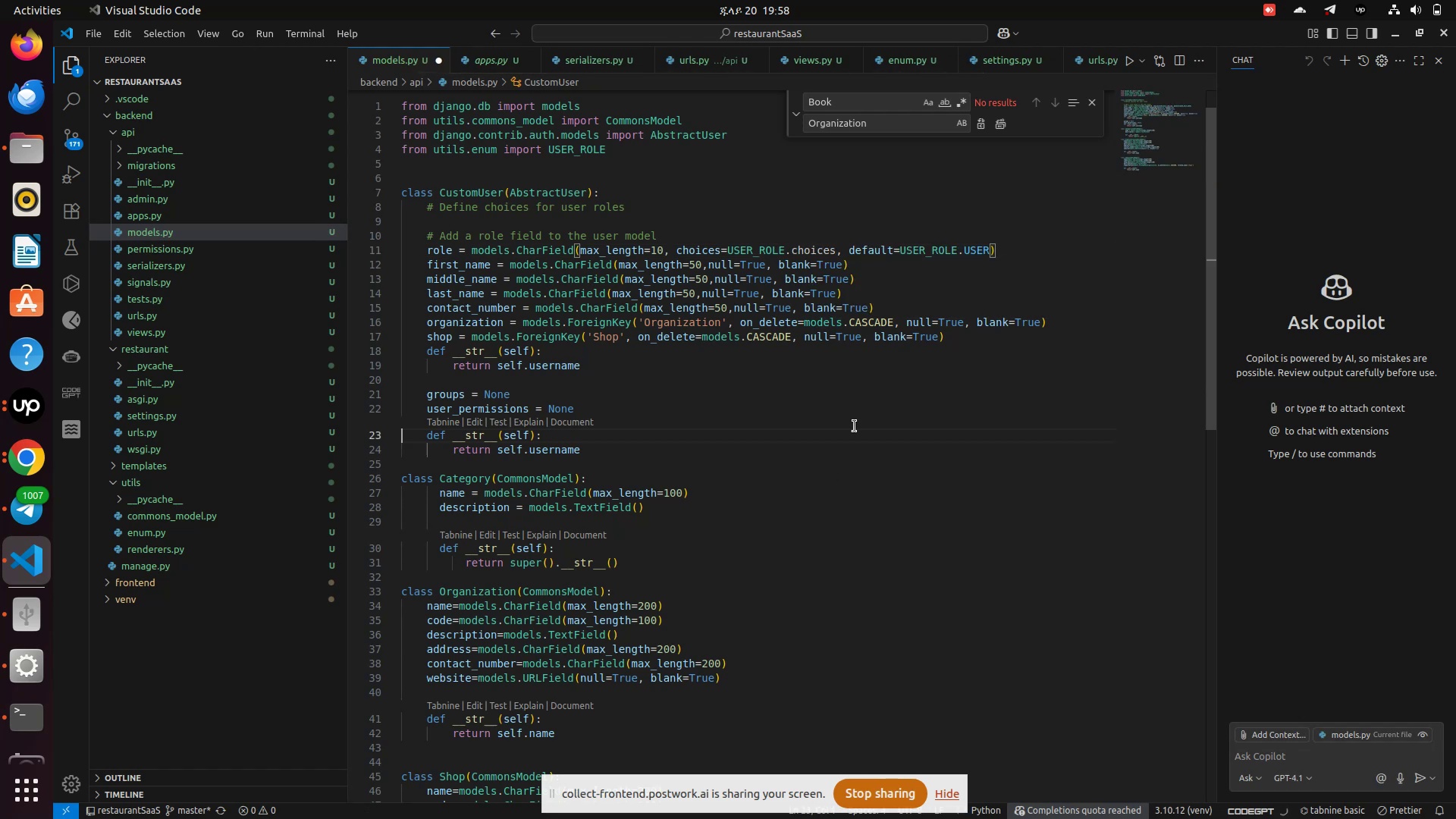 
left_click([855, 426])
 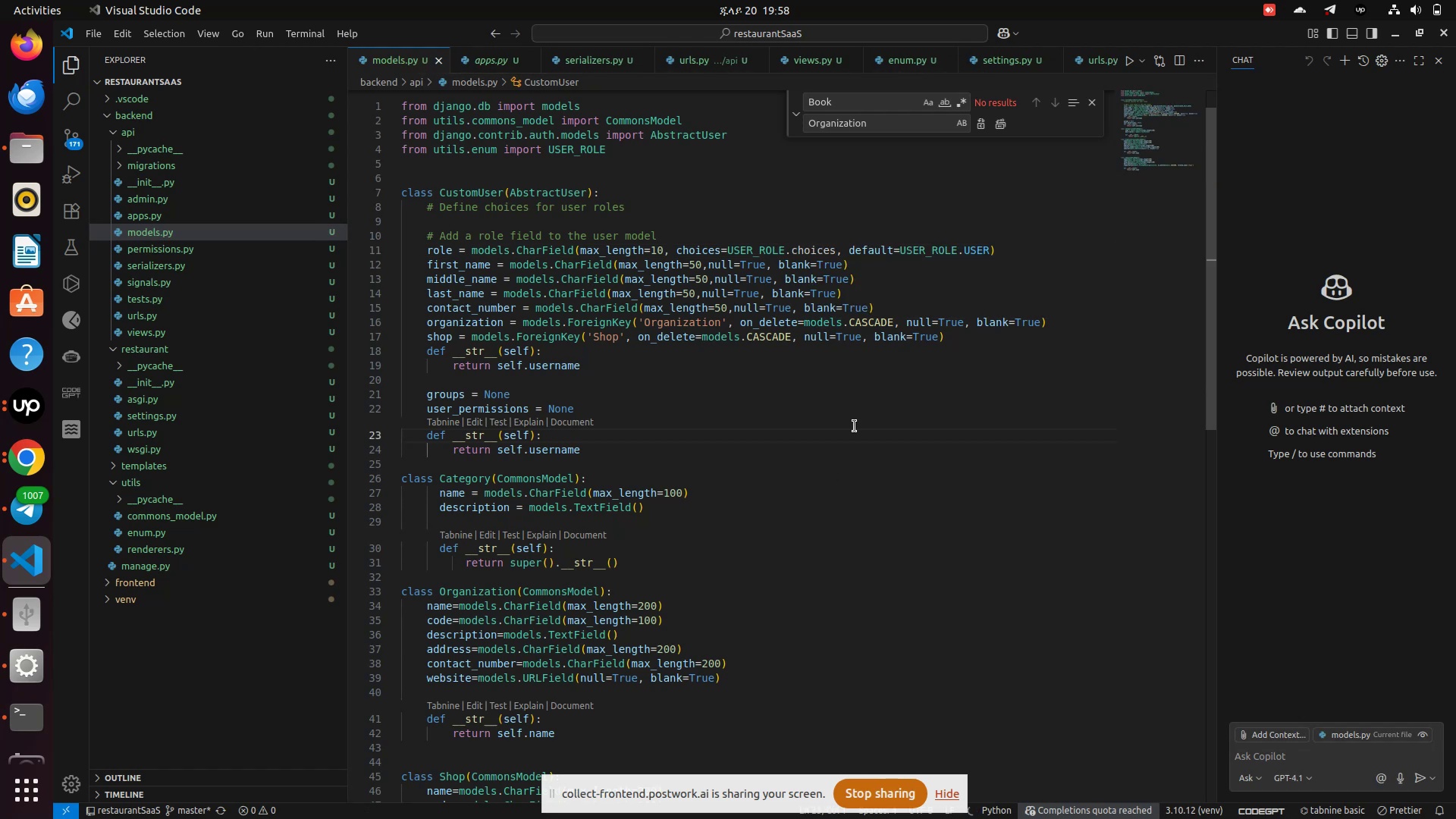 
key(Control+S)
 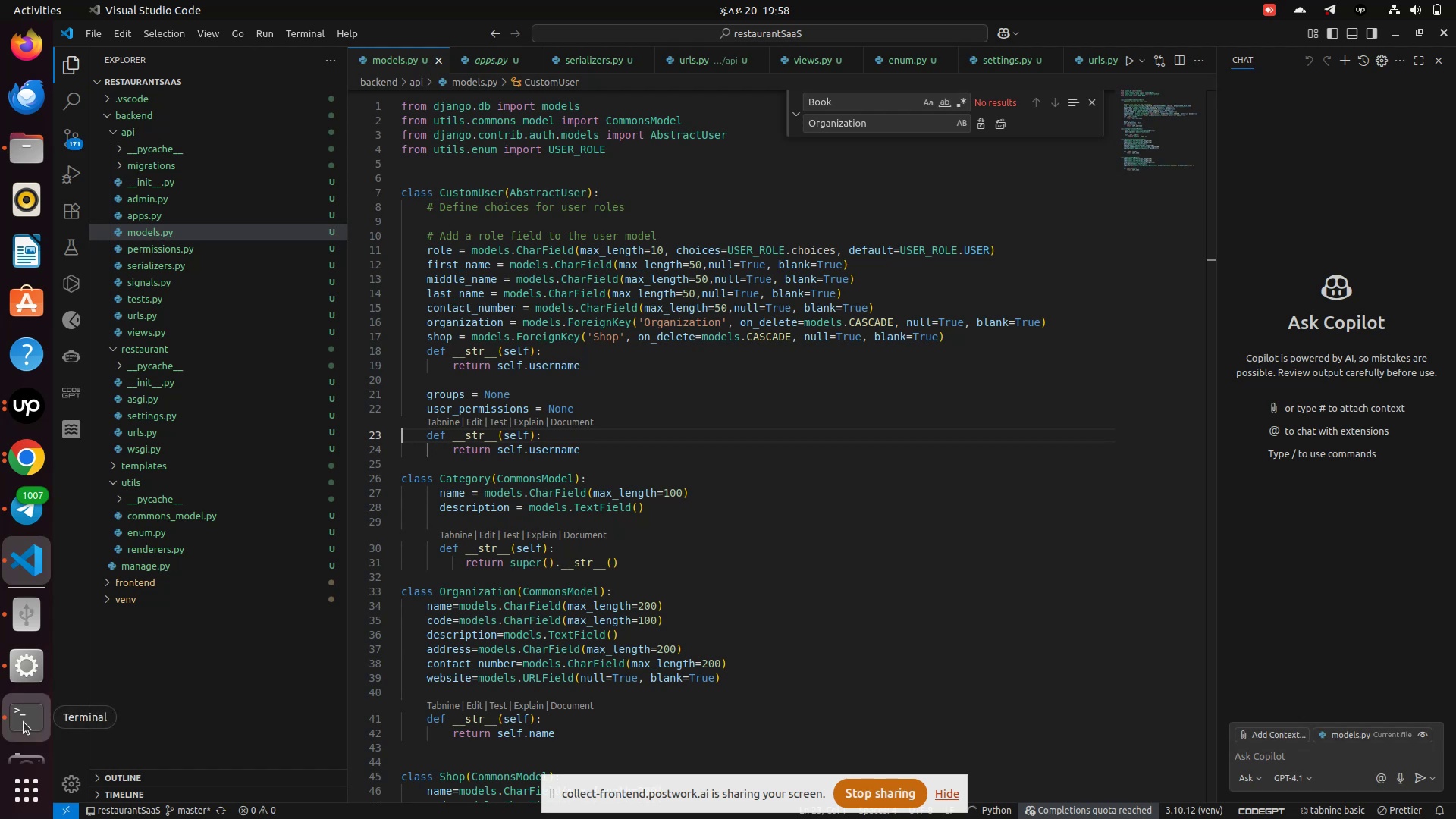 
left_click([24, 722])
 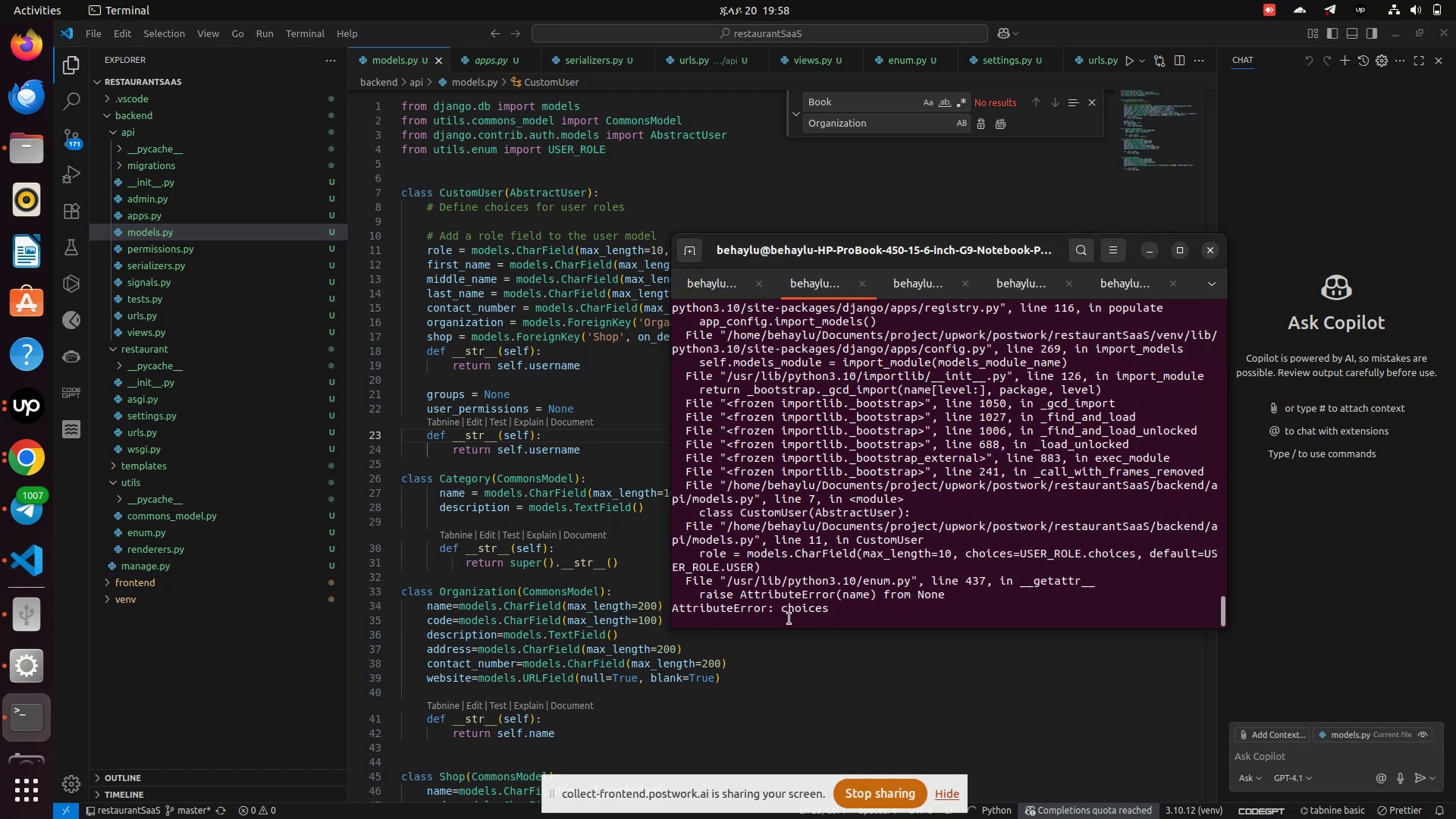 
wait(11.32)
 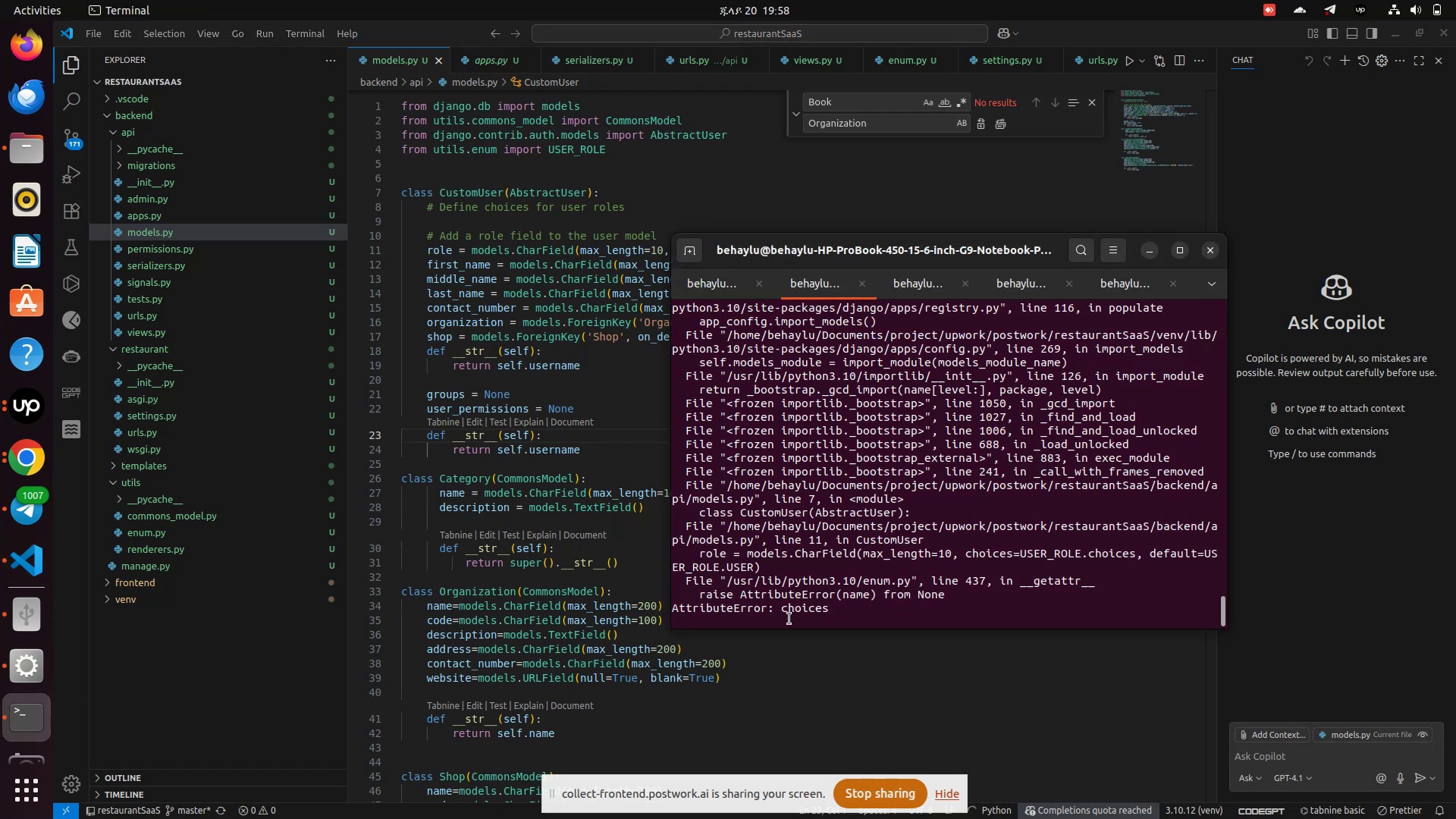 
left_click([516, 381])
 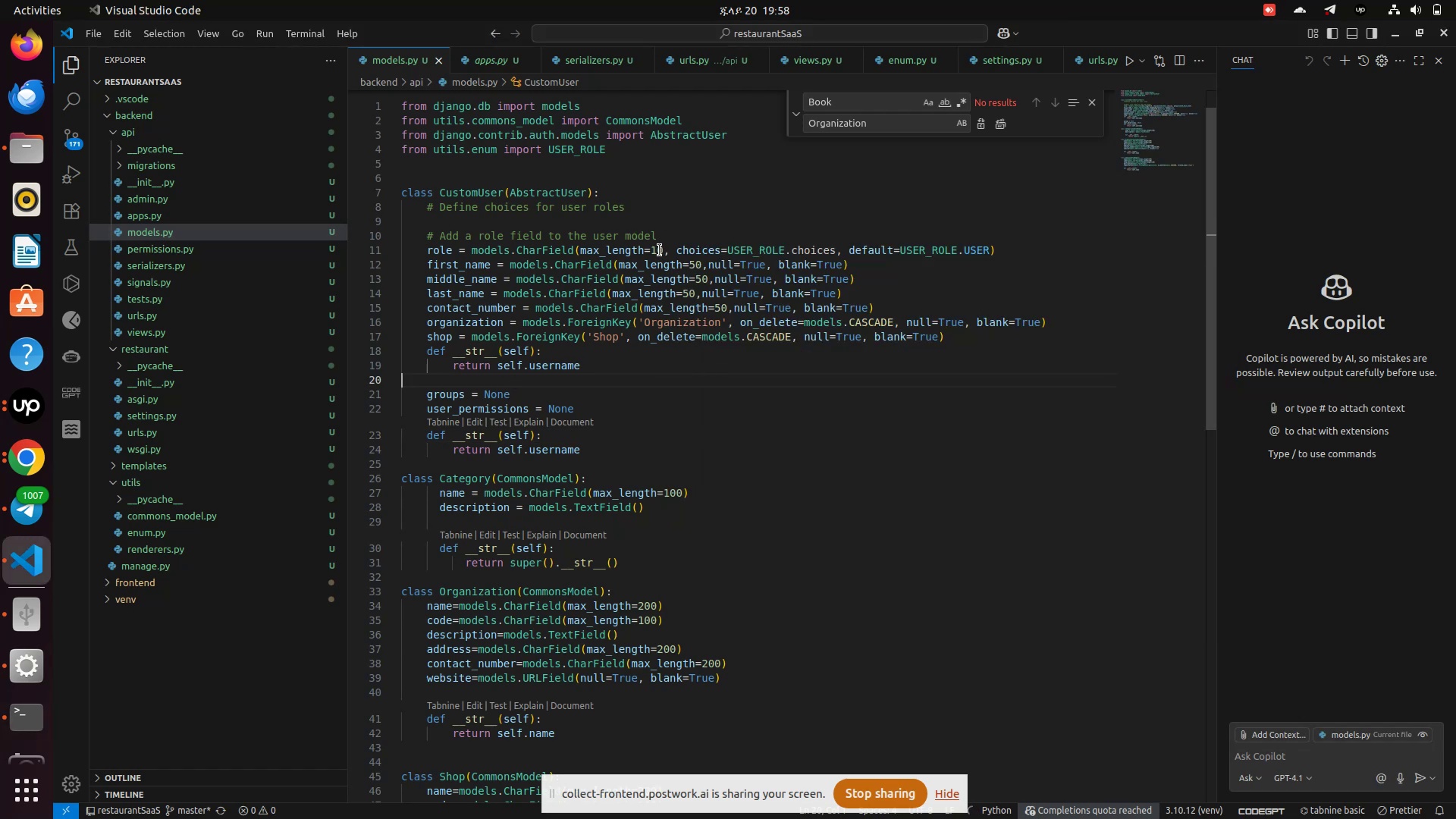 
left_click([659, 249])
 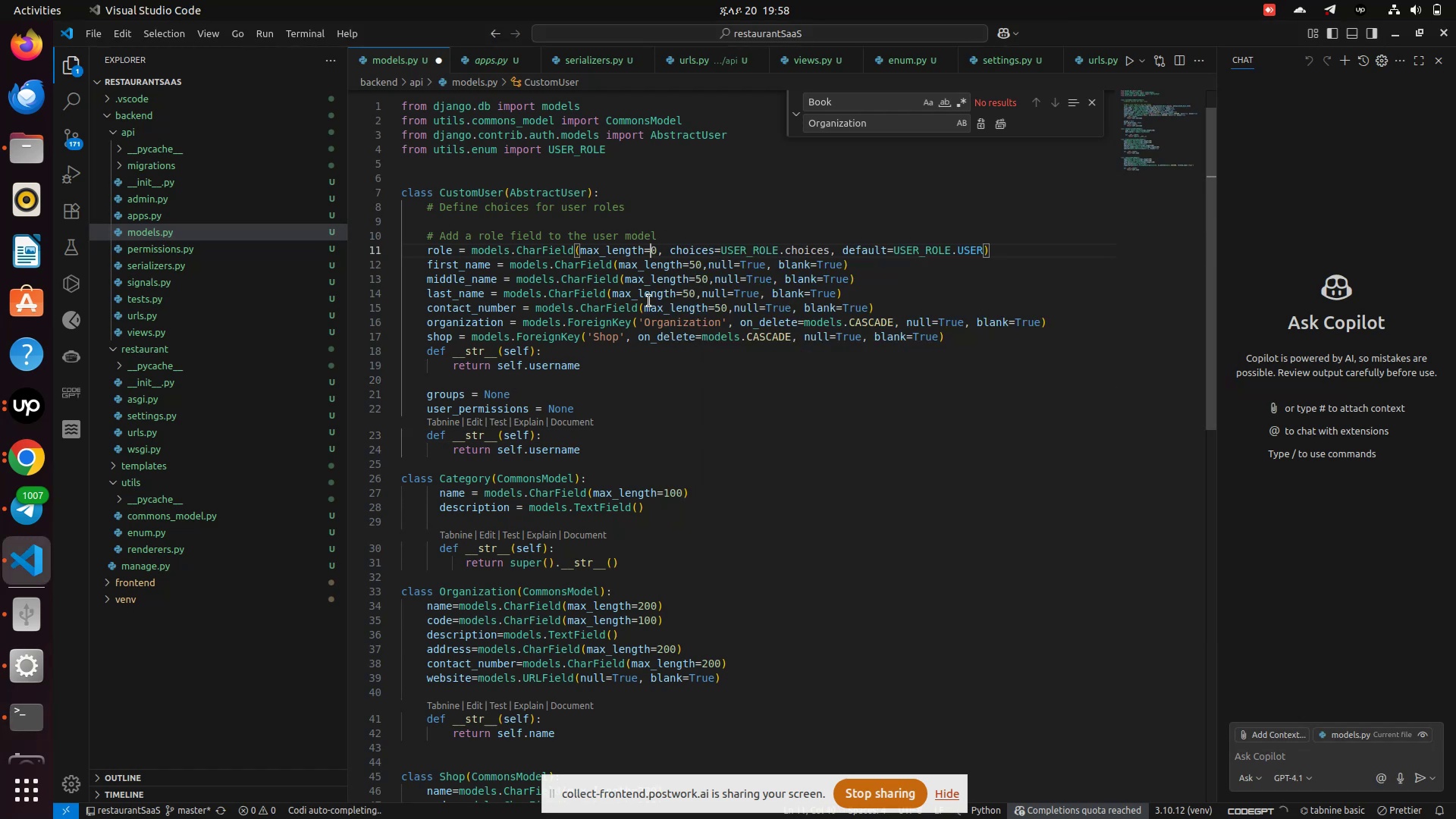 
key(Backspace)
 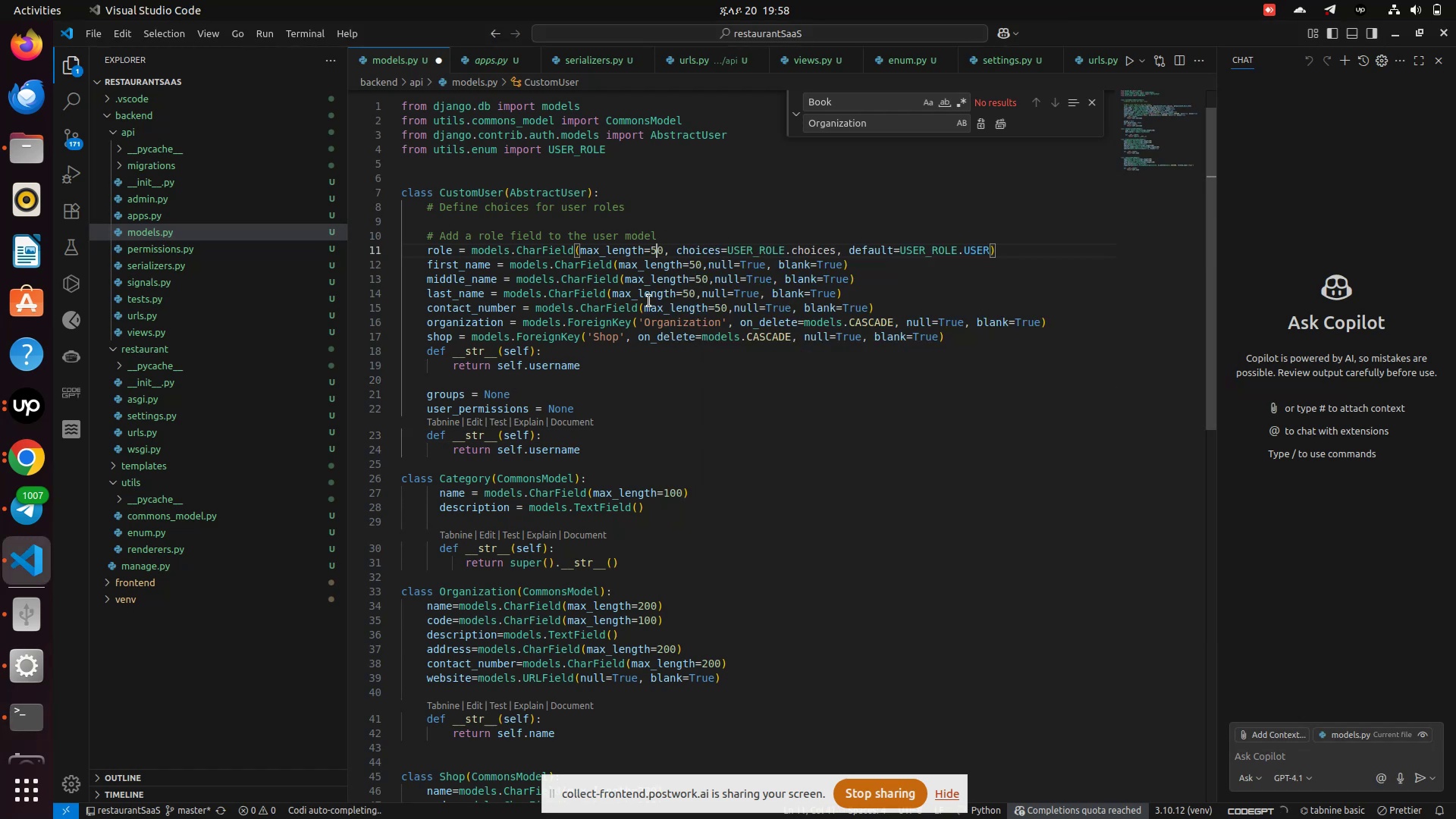 
key(5)
 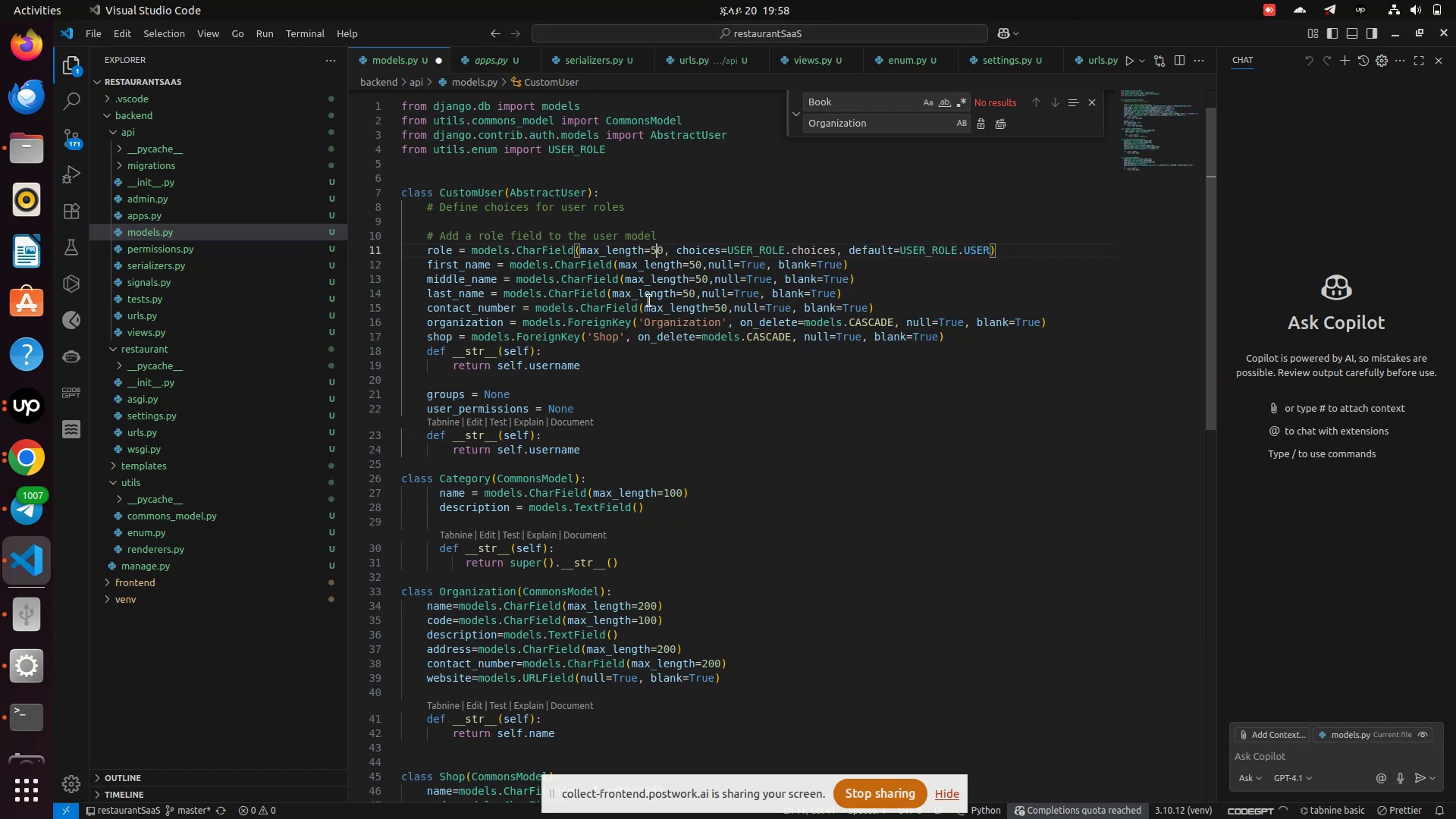 
key(Control+S)
 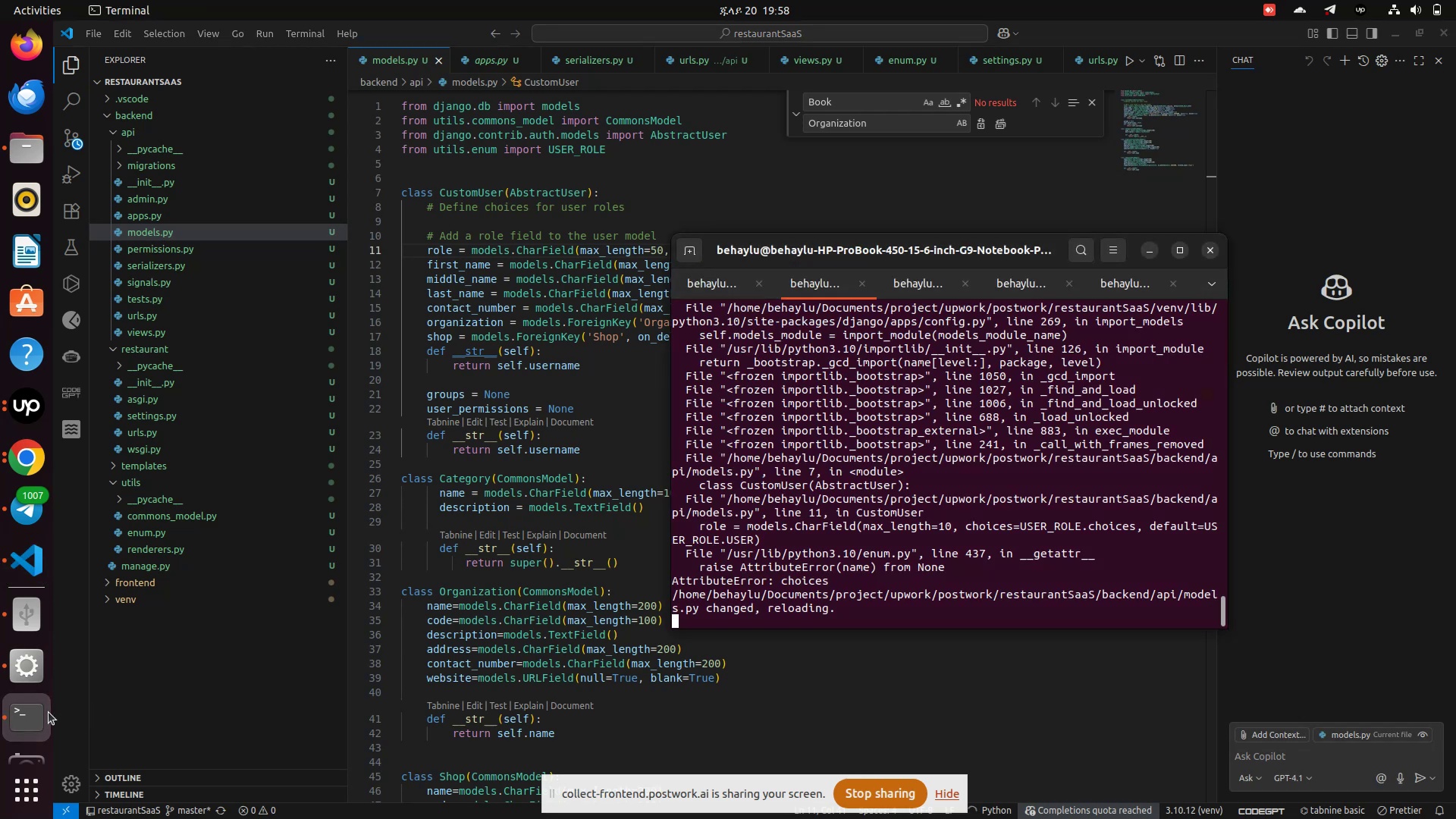 
left_click([49, 712])
 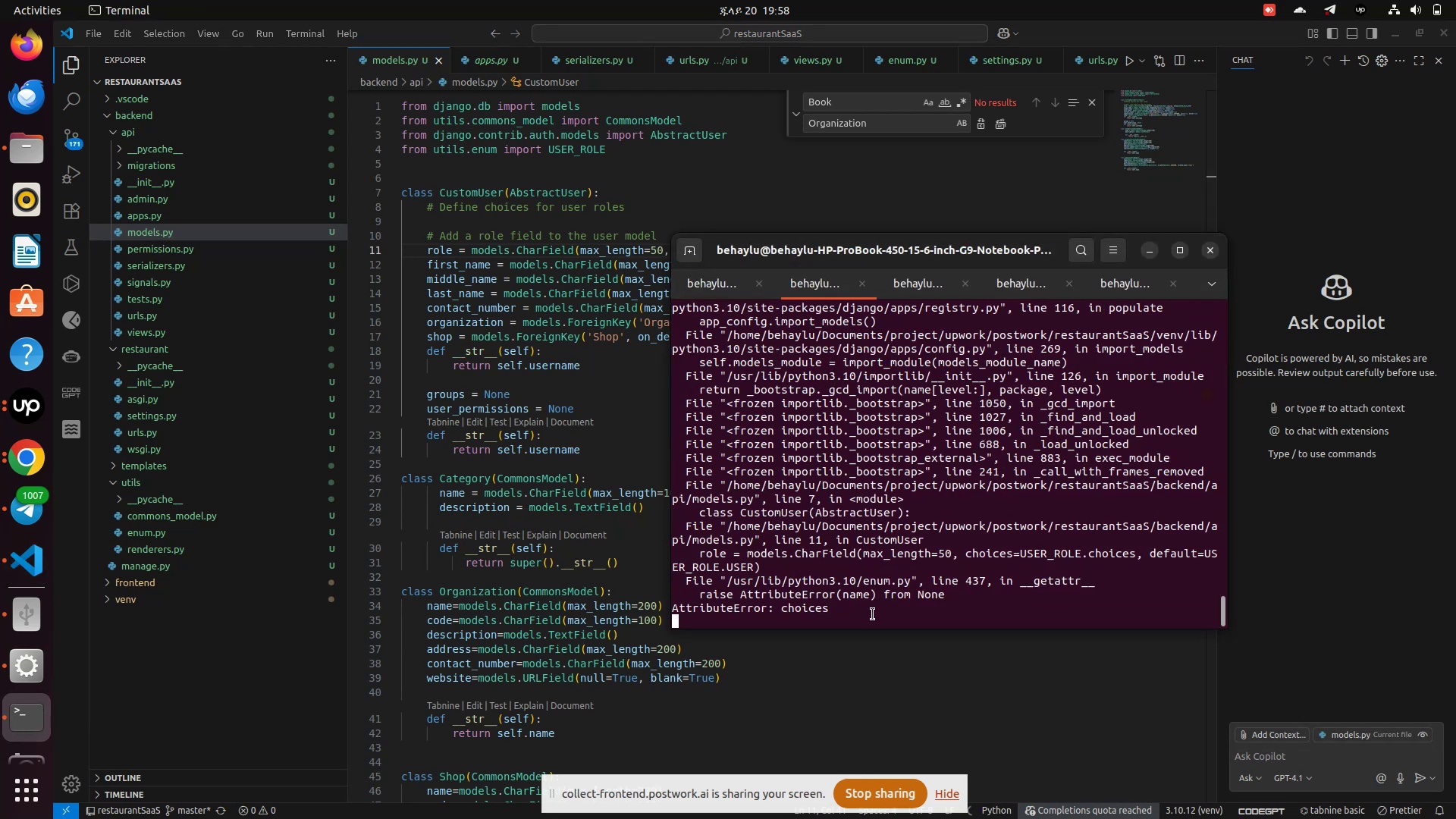 
left_click_drag(start_coordinate=[873, 614], to_coordinate=[731, 492])
 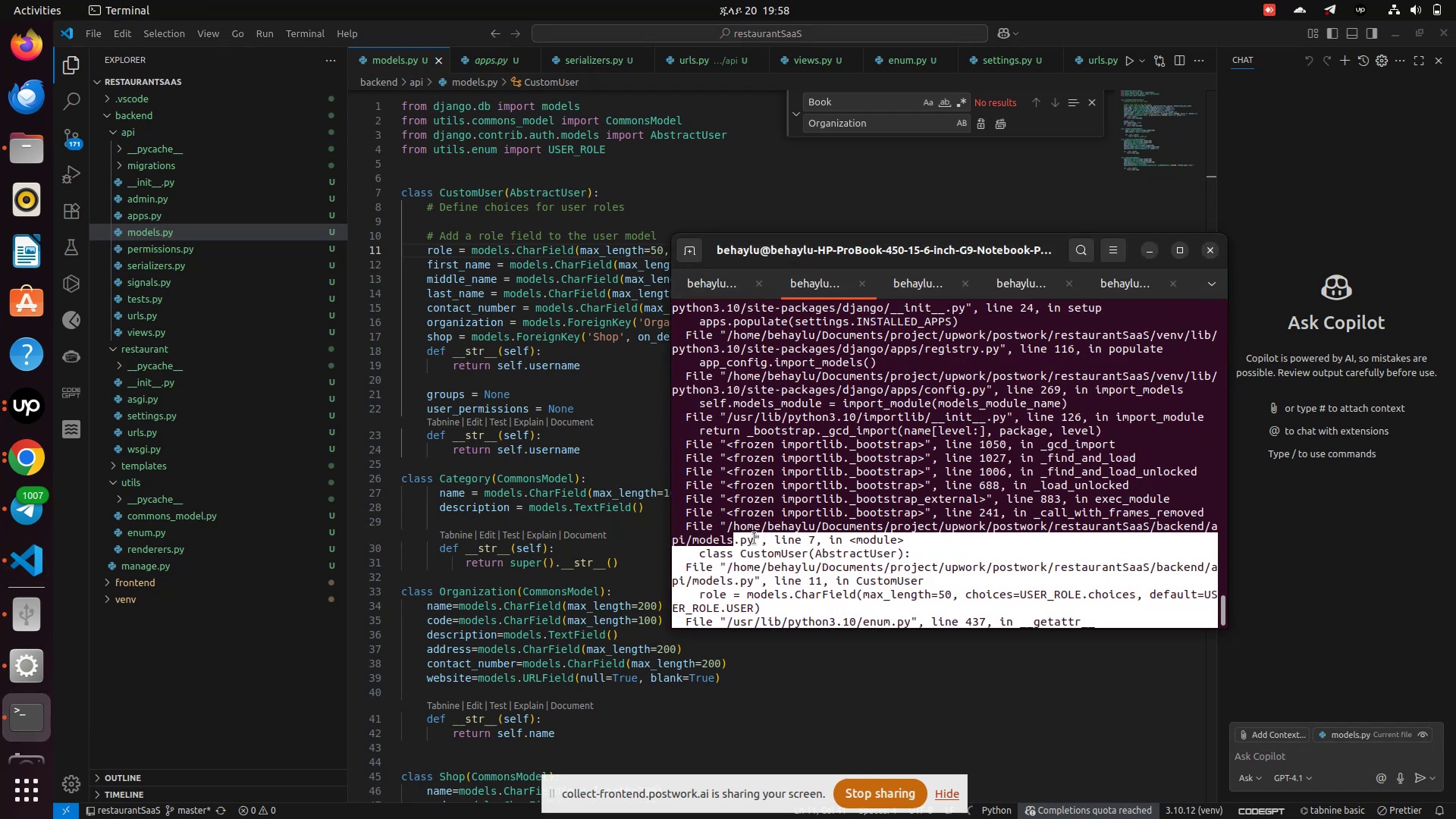 
scroll: coordinate [755, 538], scroll_direction: up, amount: 15.0
 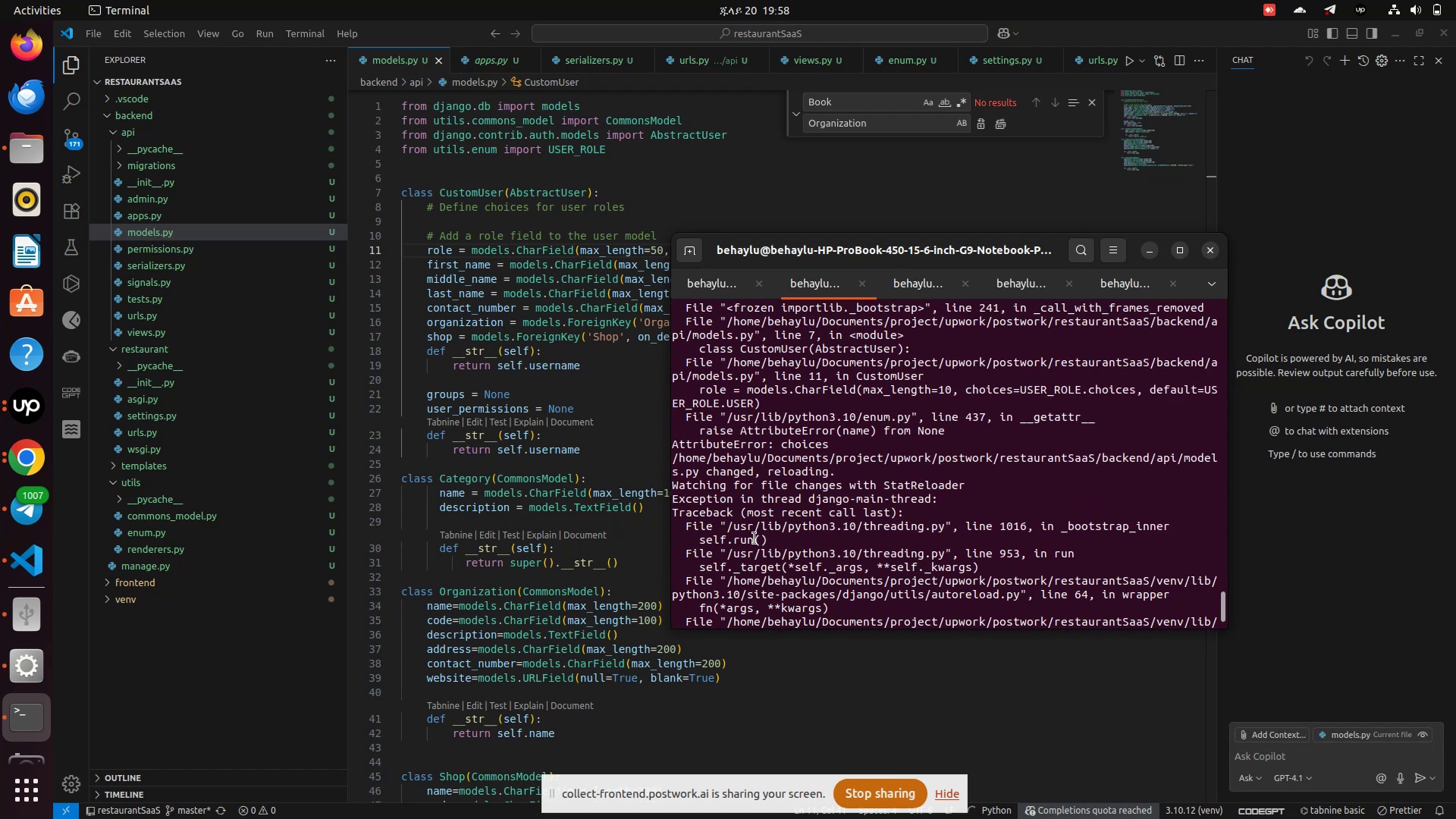 
wait(5.73)
 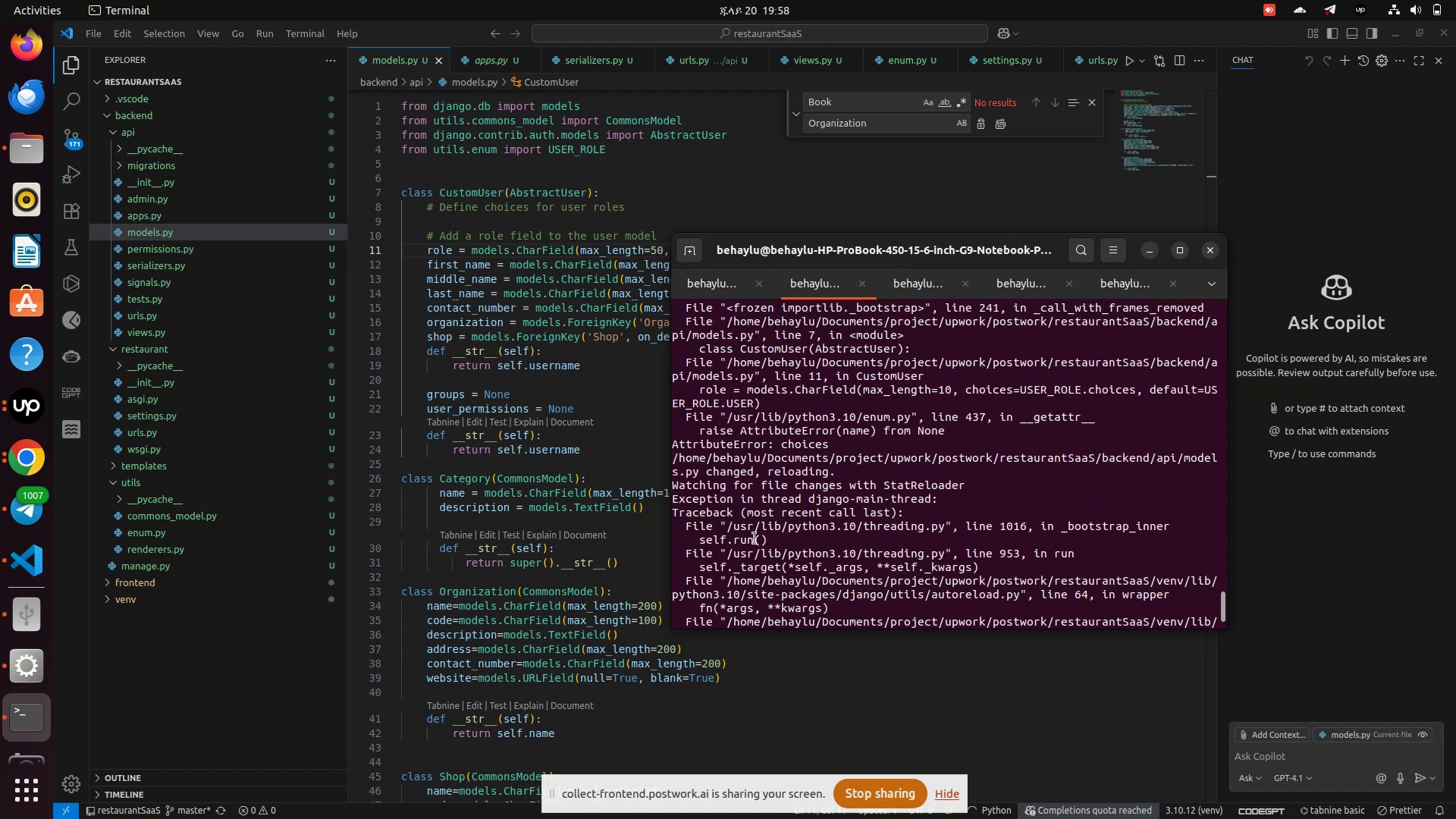 
scroll: coordinate [755, 538], scroll_direction: up, amount: 15.0
 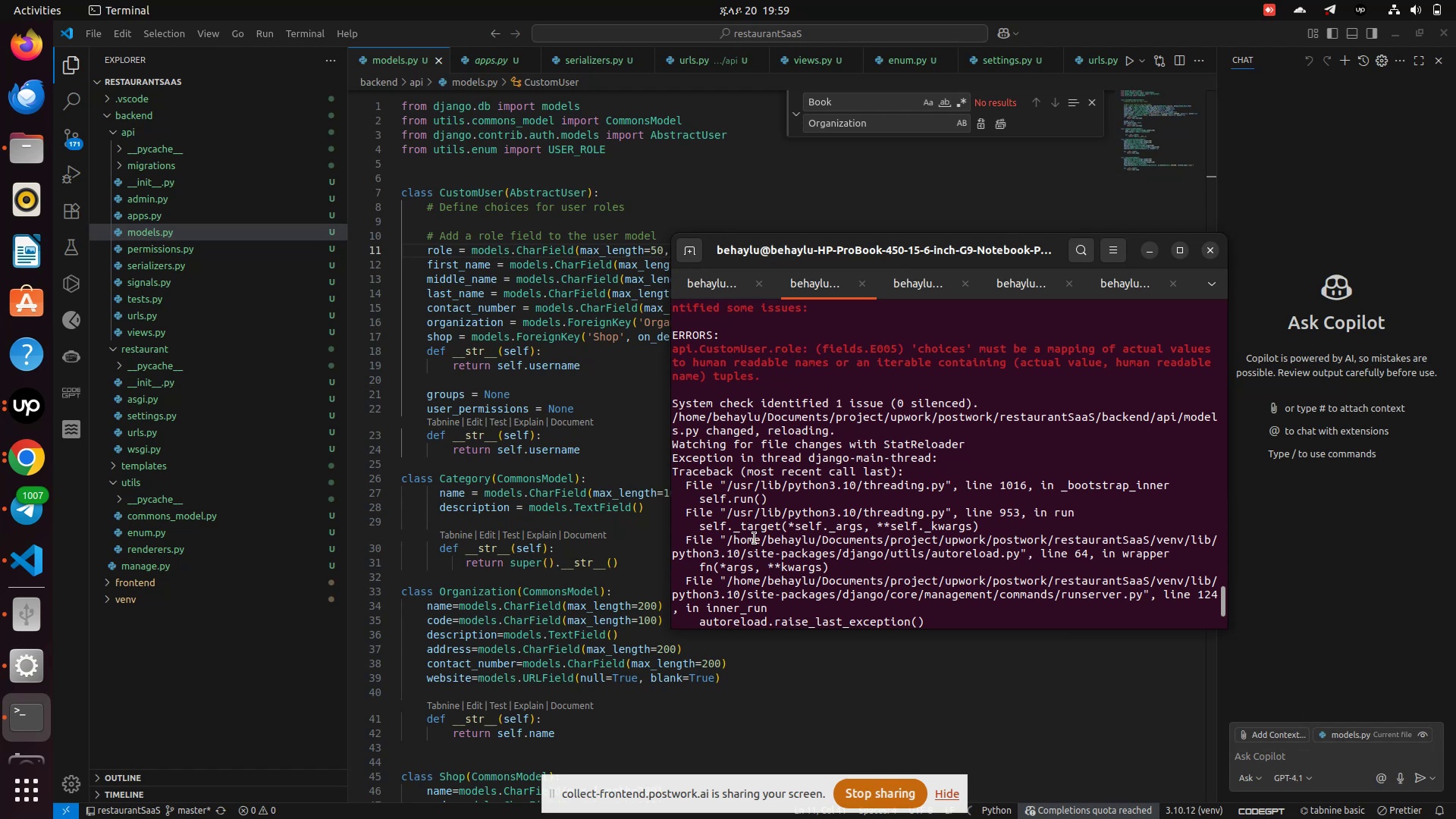 
wait(14.53)
 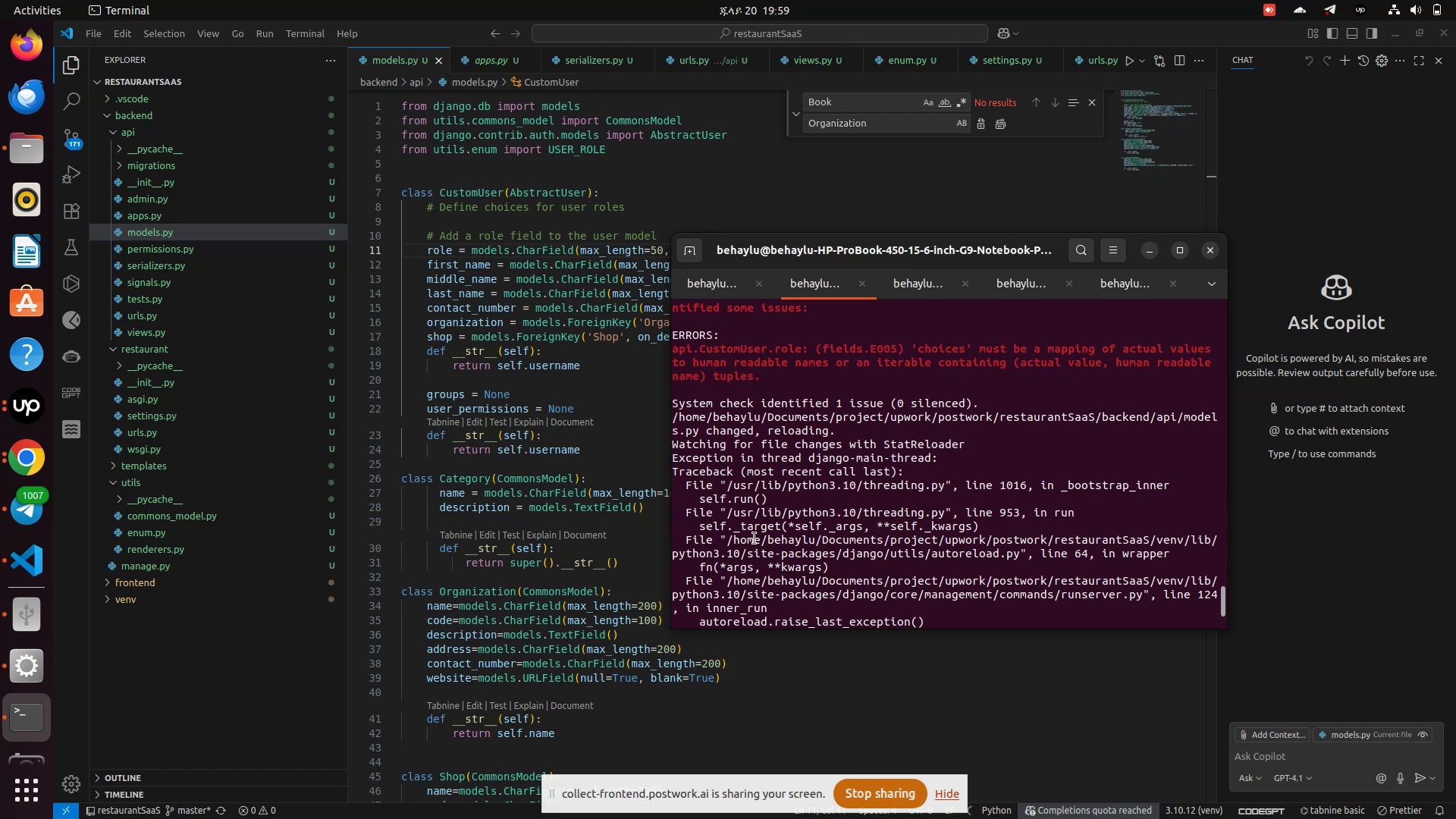 
left_click([33, 453])
 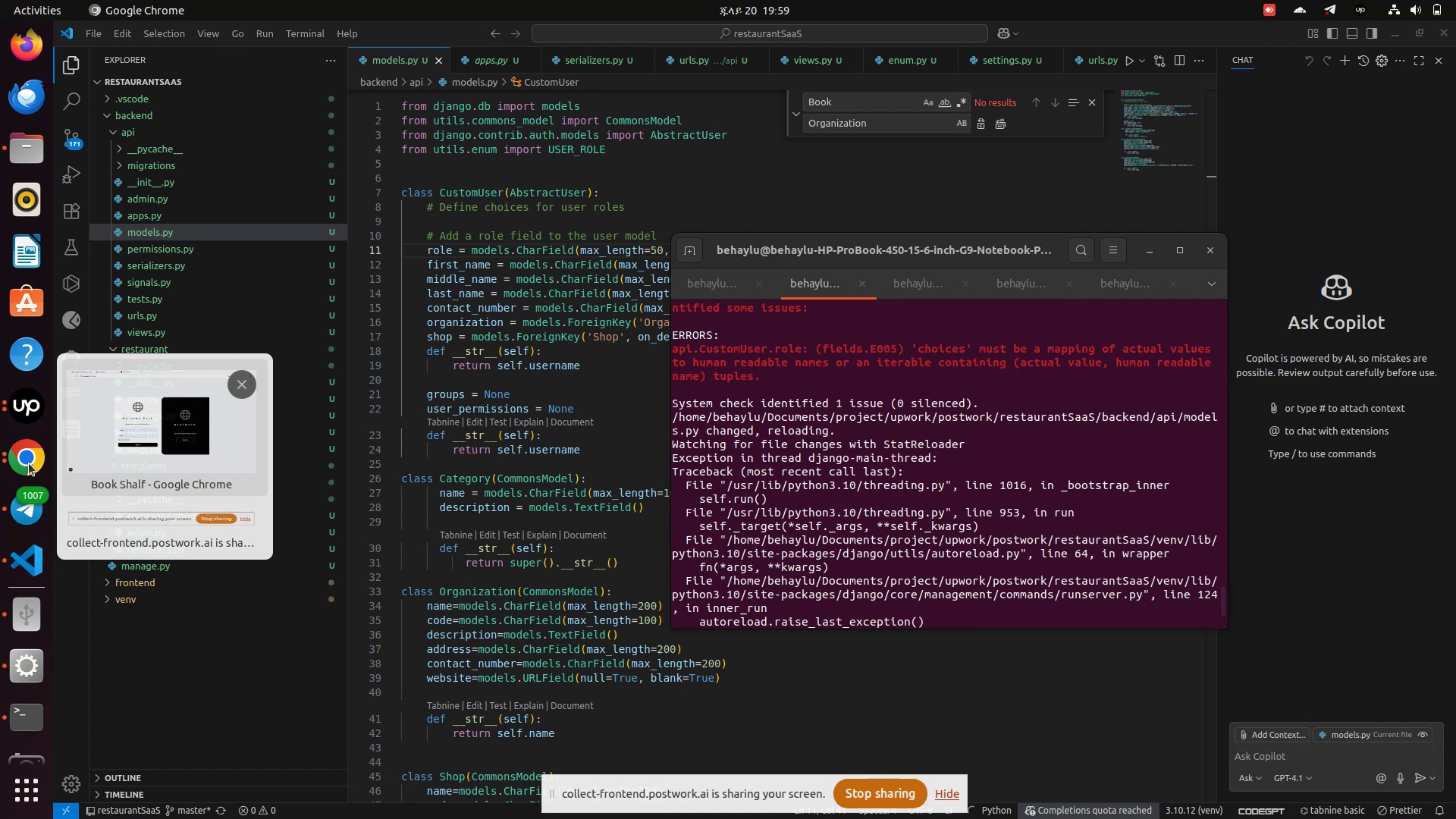 
left_click([29, 463])
 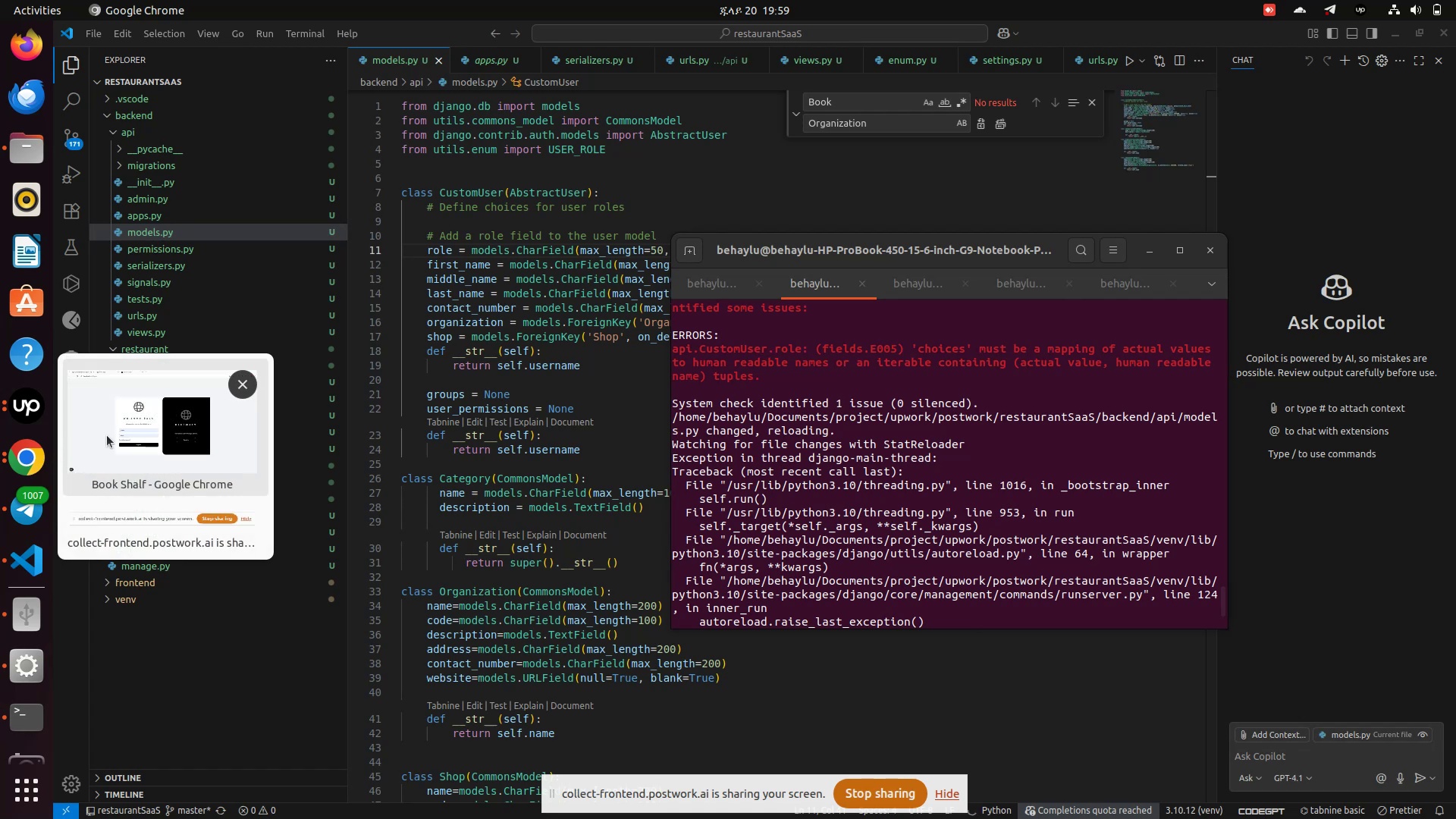 
left_click([107, 435])
 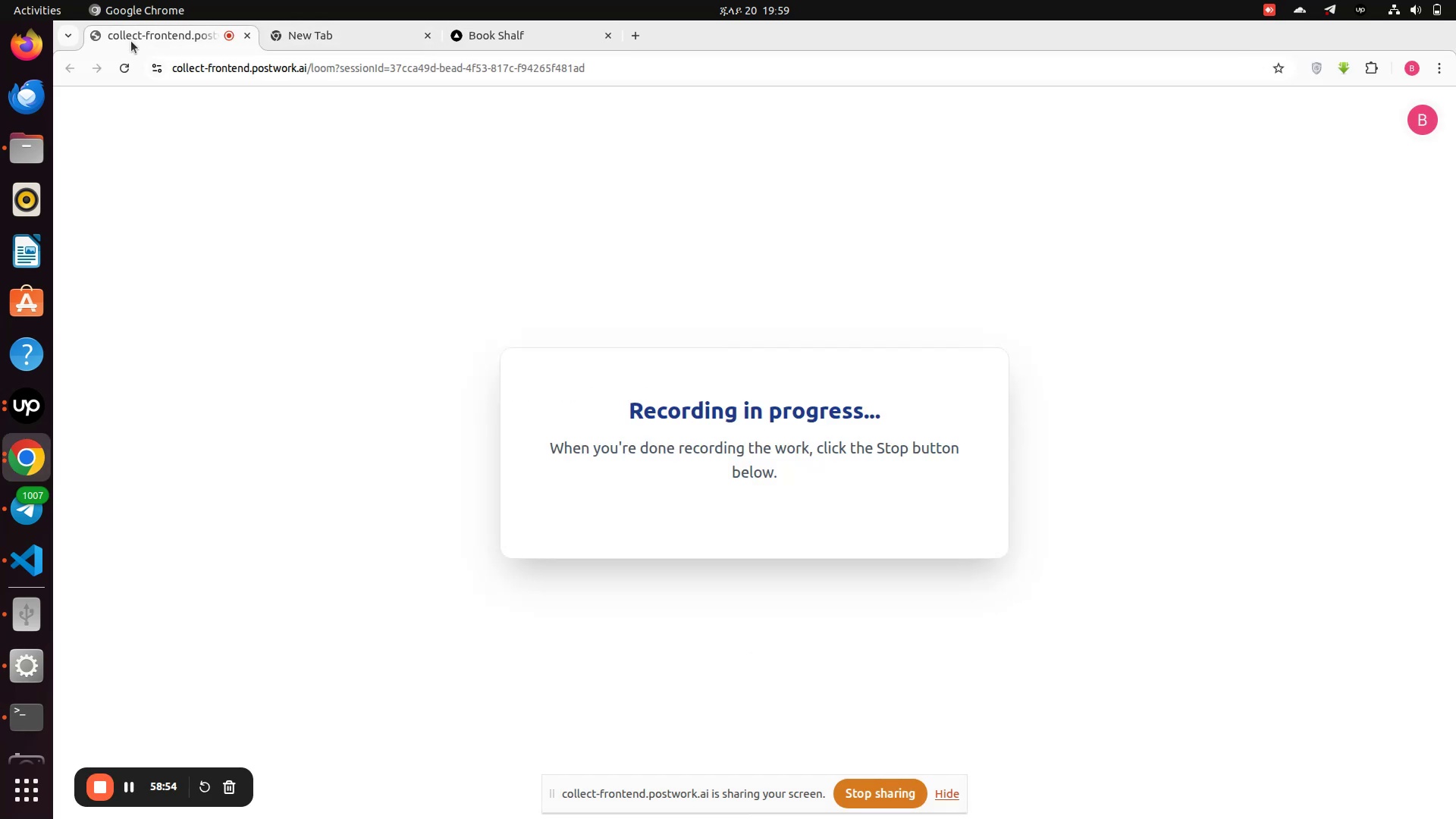 
left_click([131, 41])
 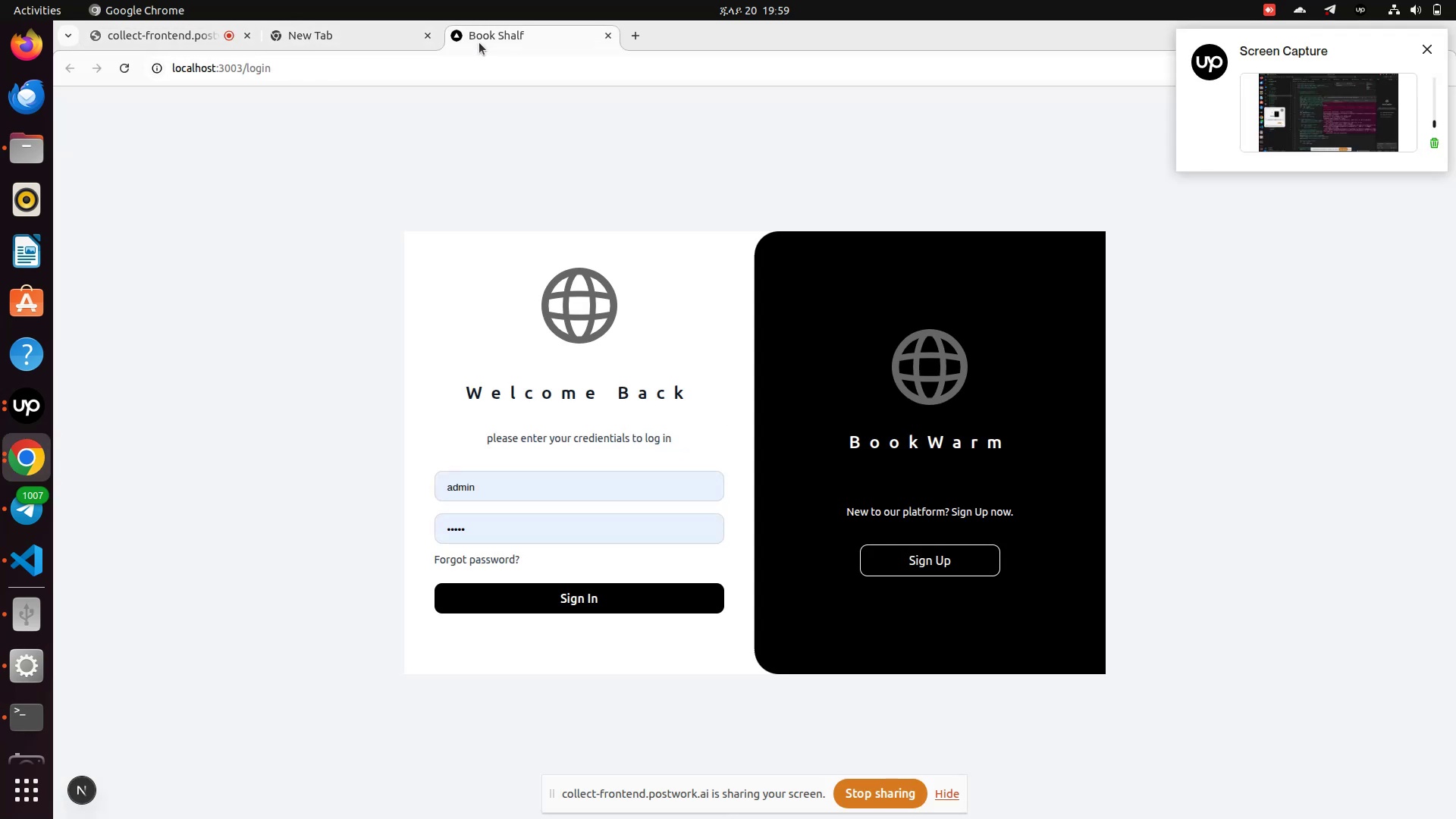 
left_click([479, 42])
 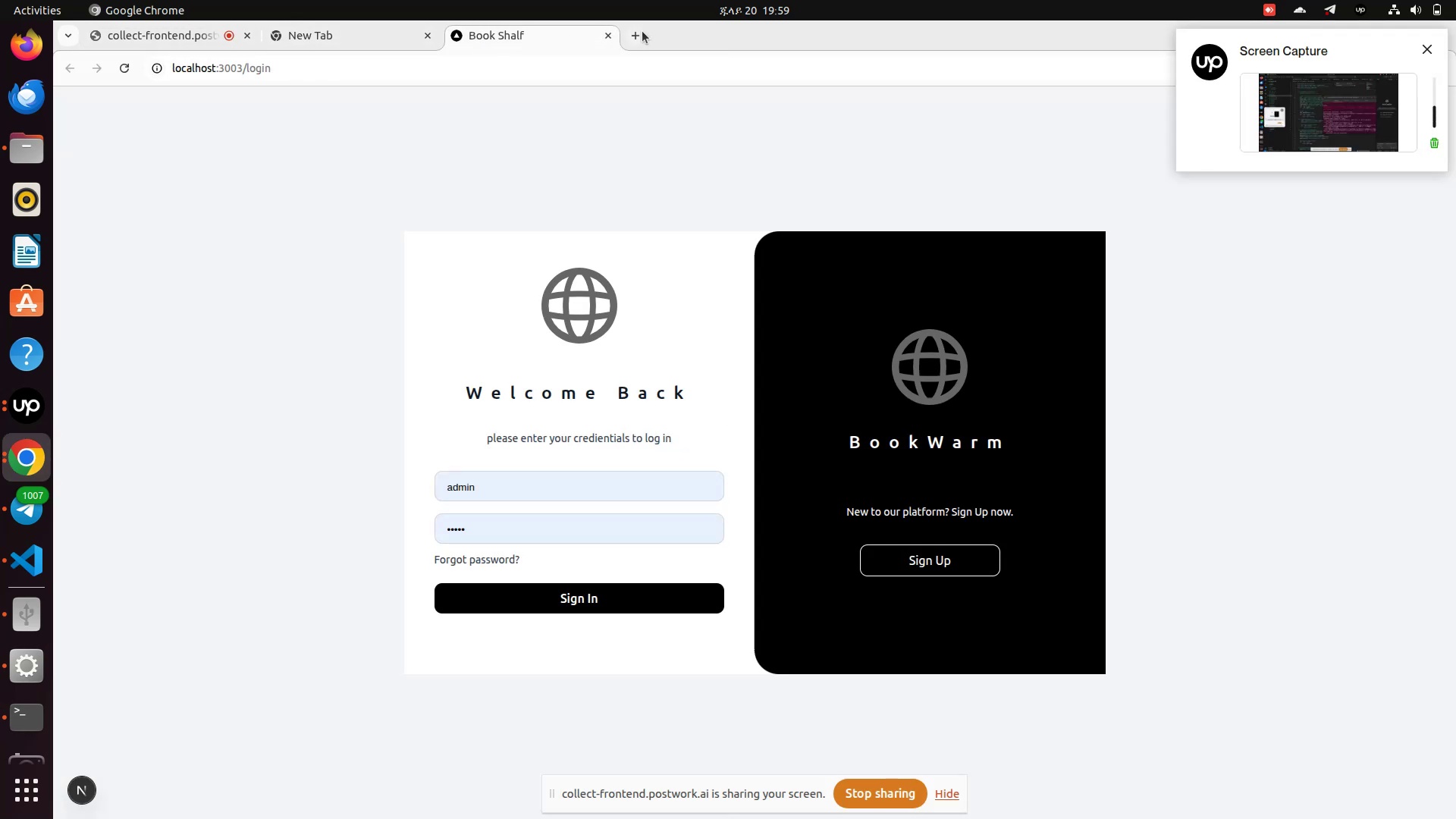 
left_click([642, 31])
 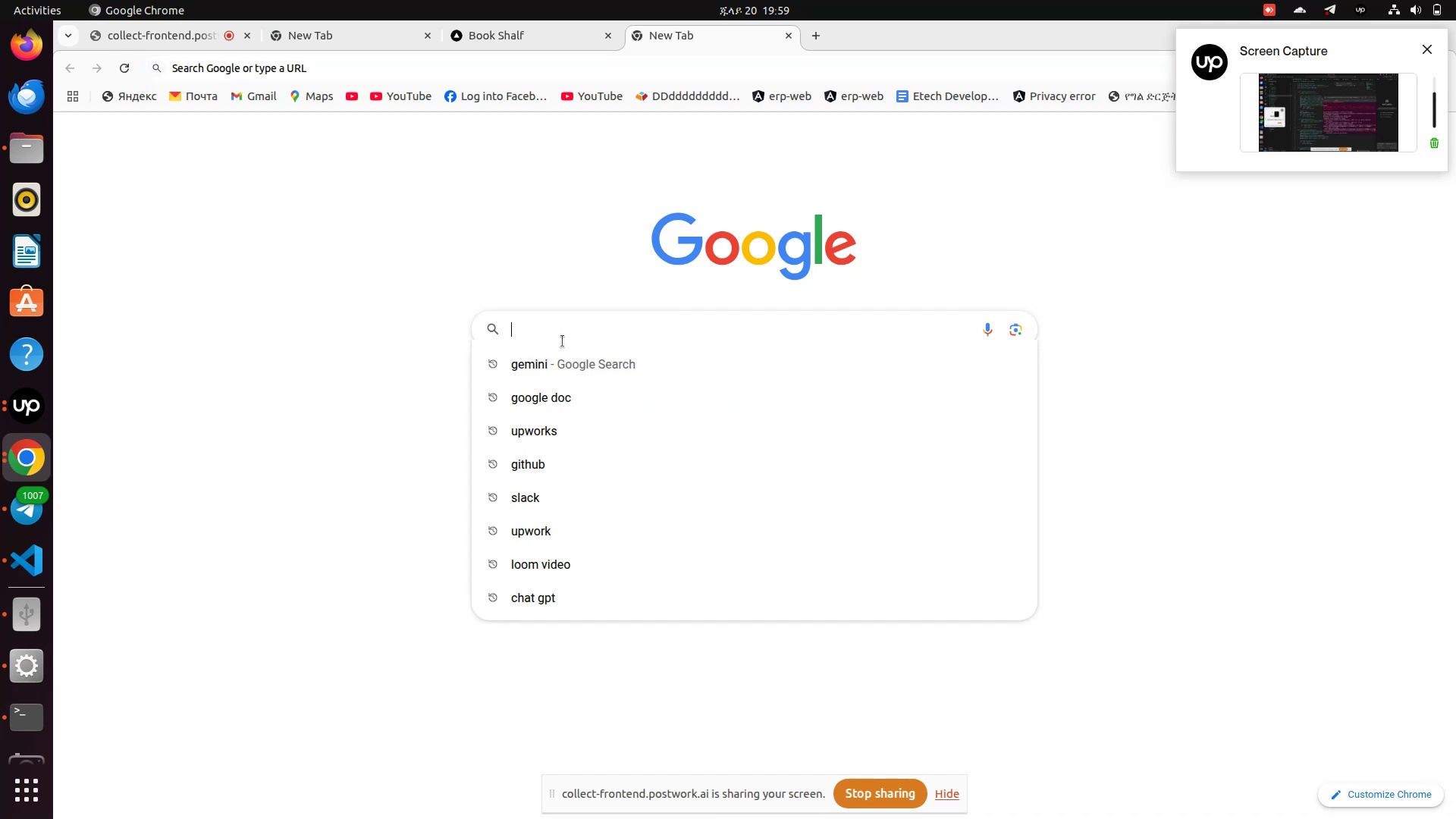 
left_click([563, 341])
 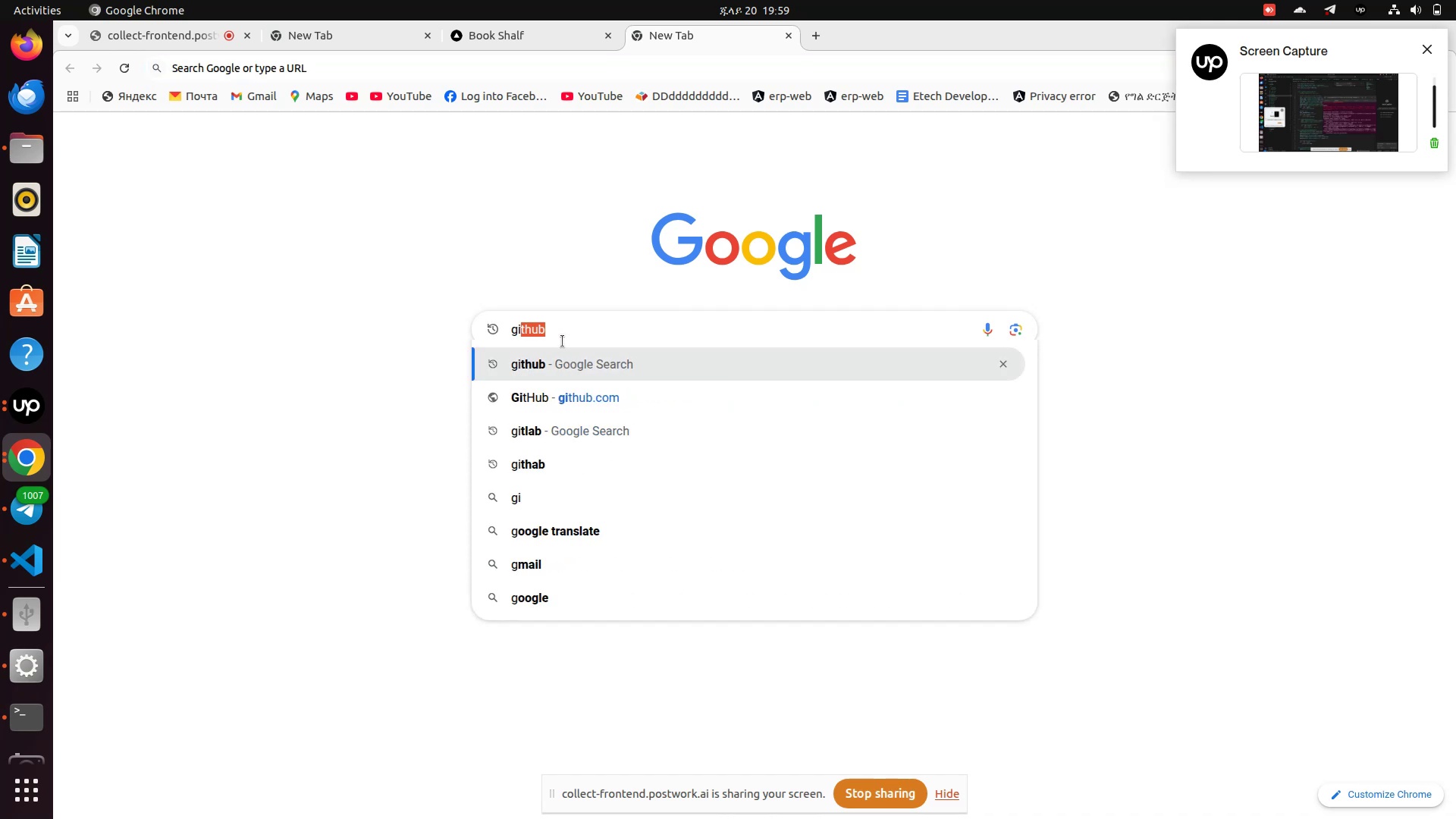 
type(gitlab)
 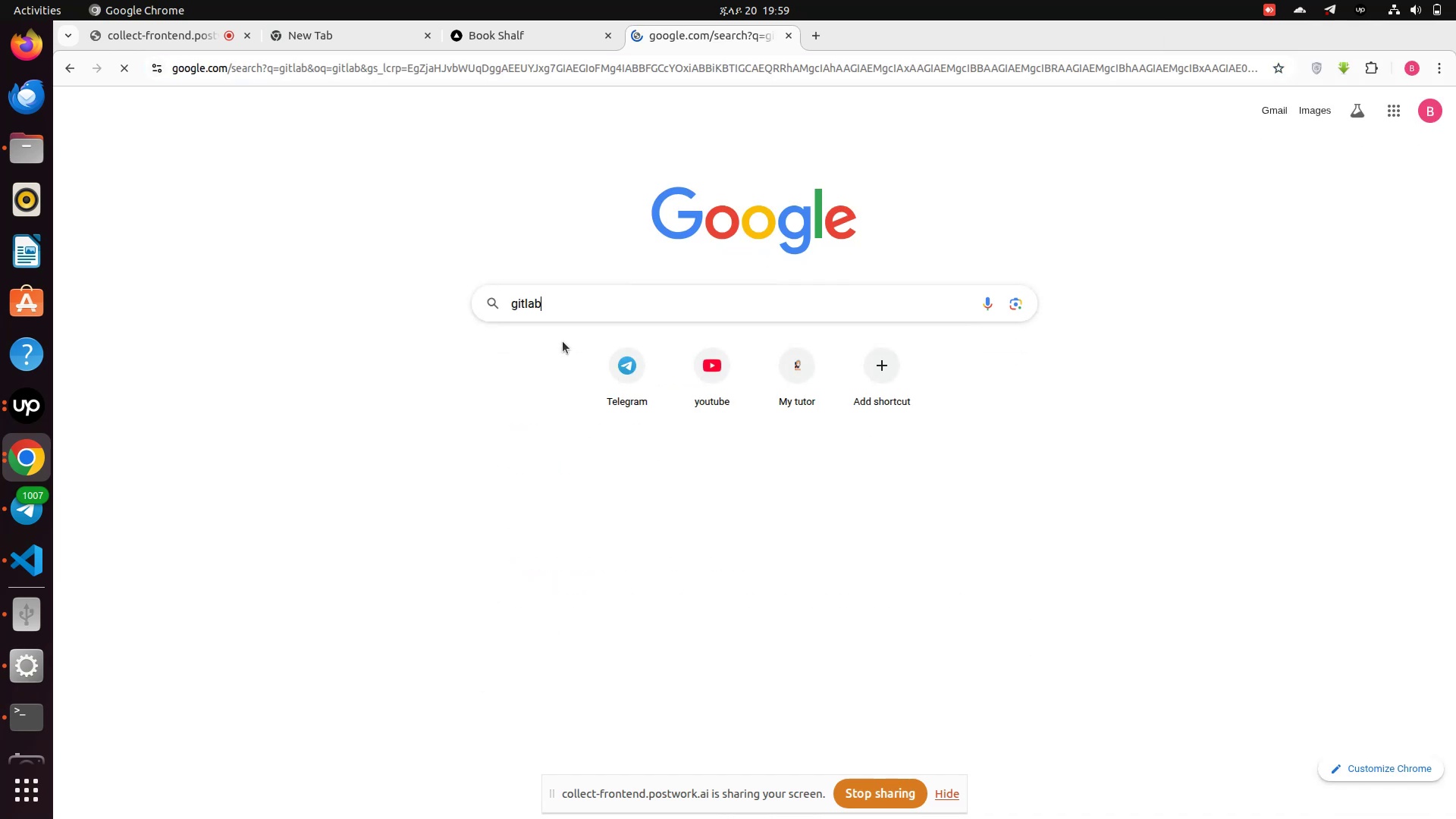 
key(Enter)
 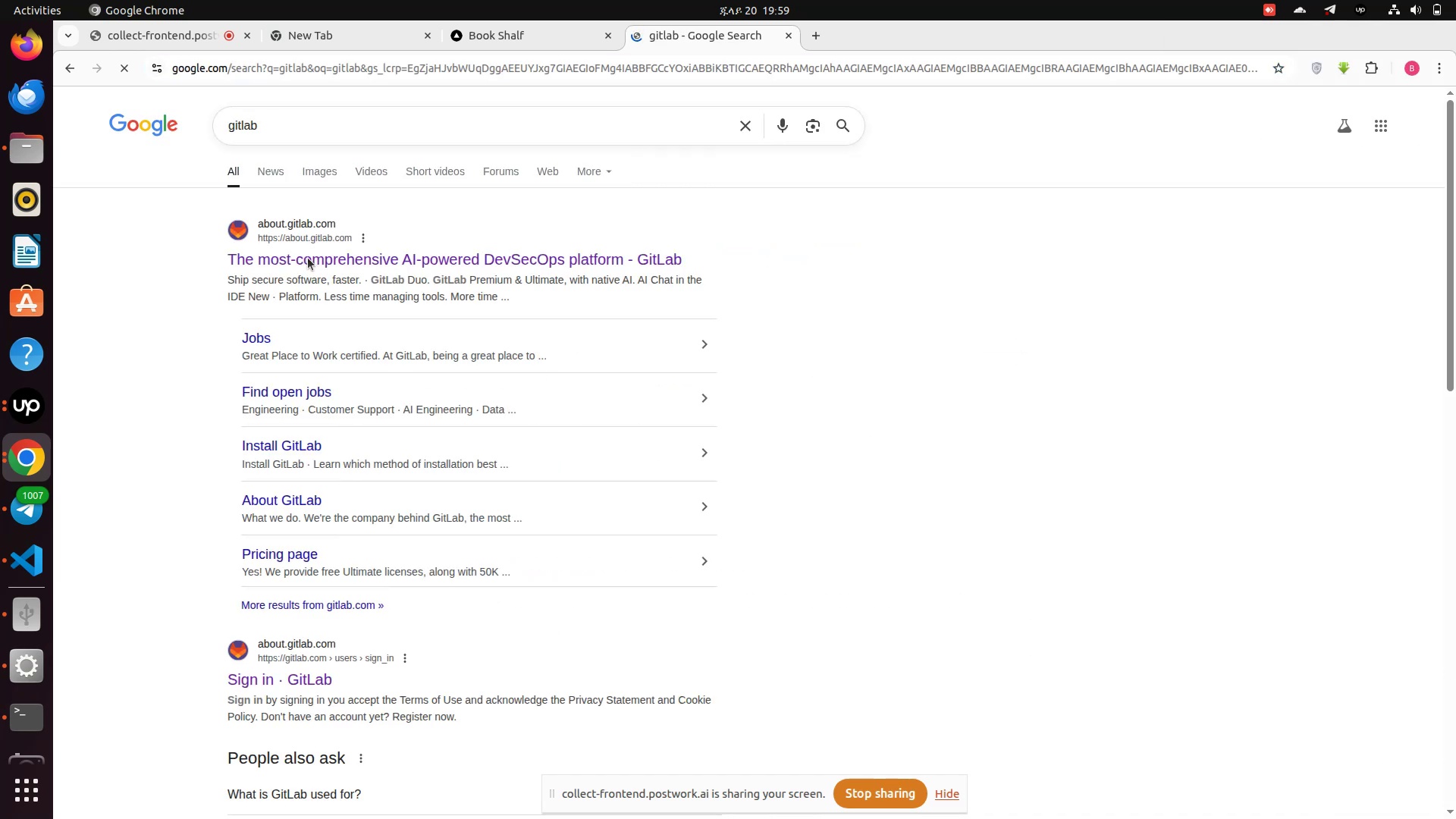 
left_click([308, 258])
 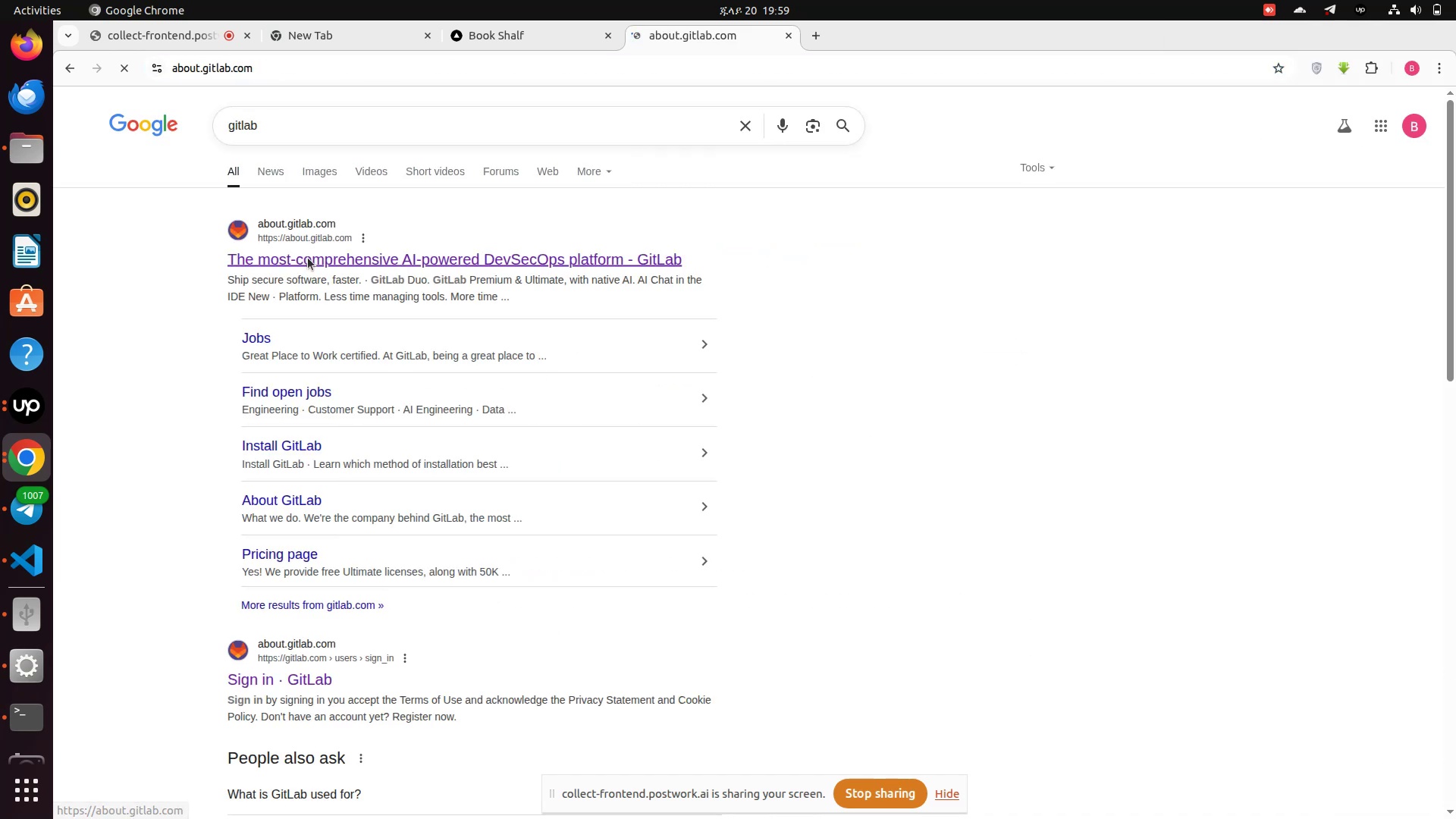 
left_click([308, 258])
 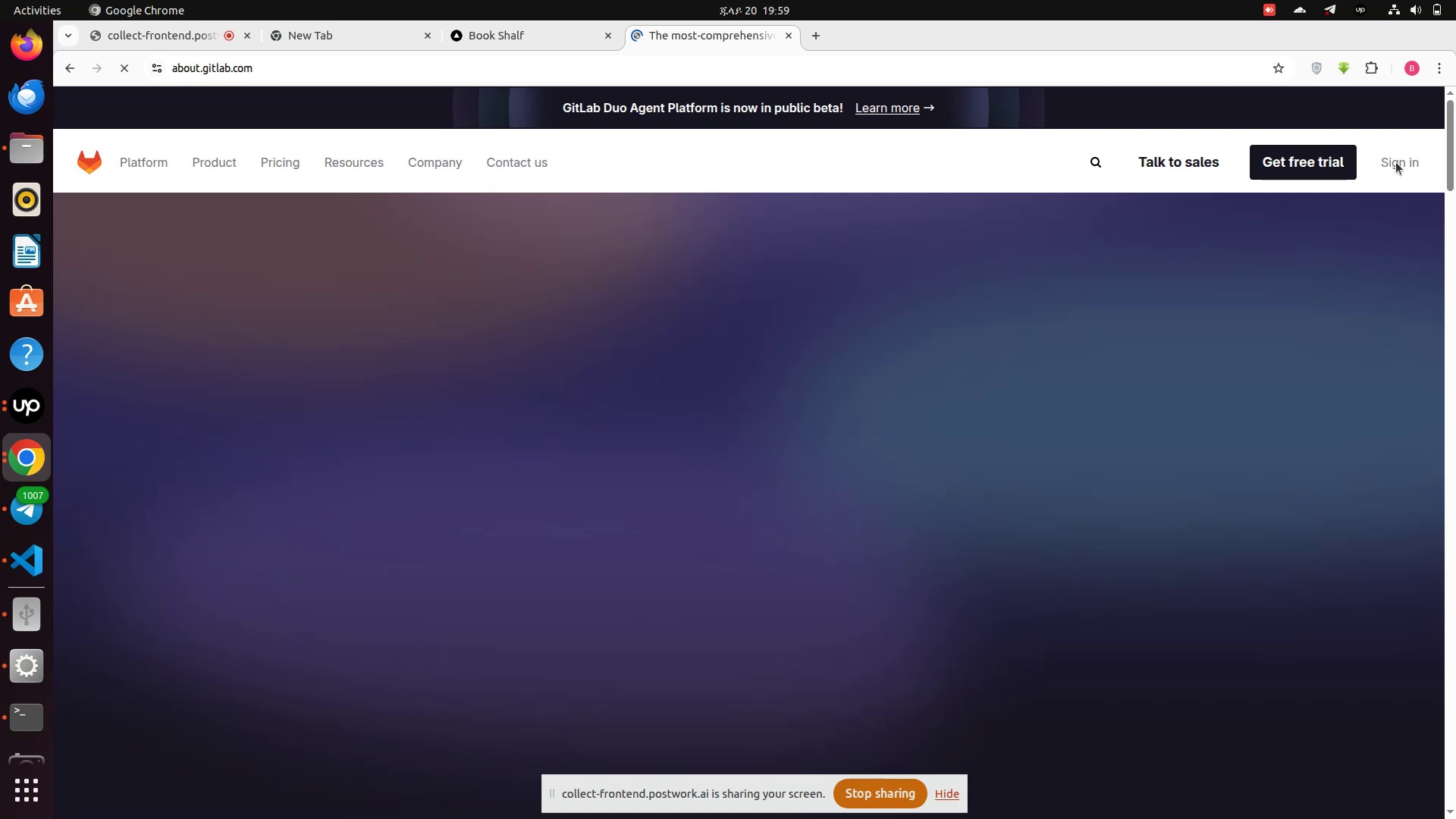 
left_click([1398, 161])
 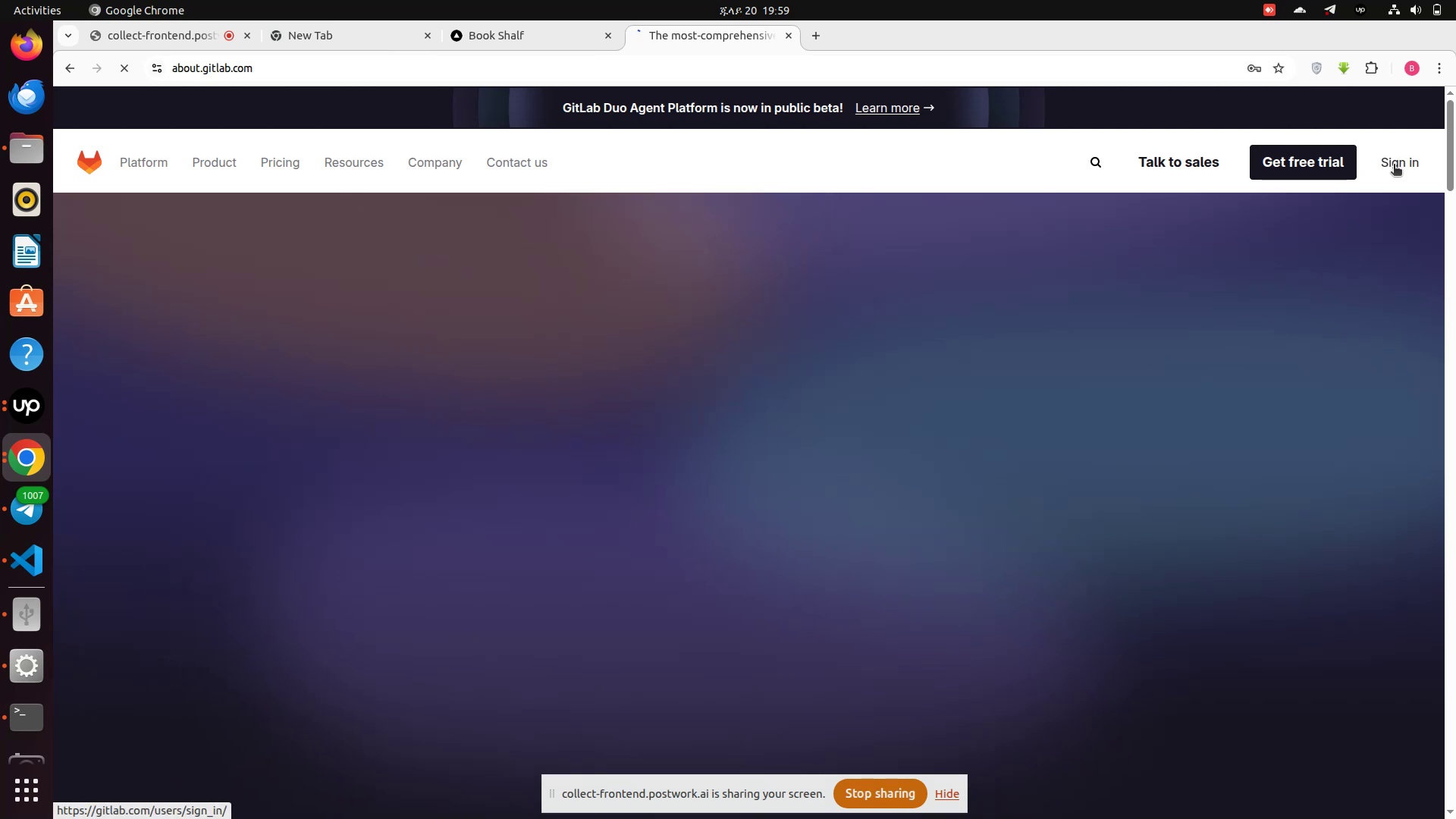 
left_click([1394, 165])
 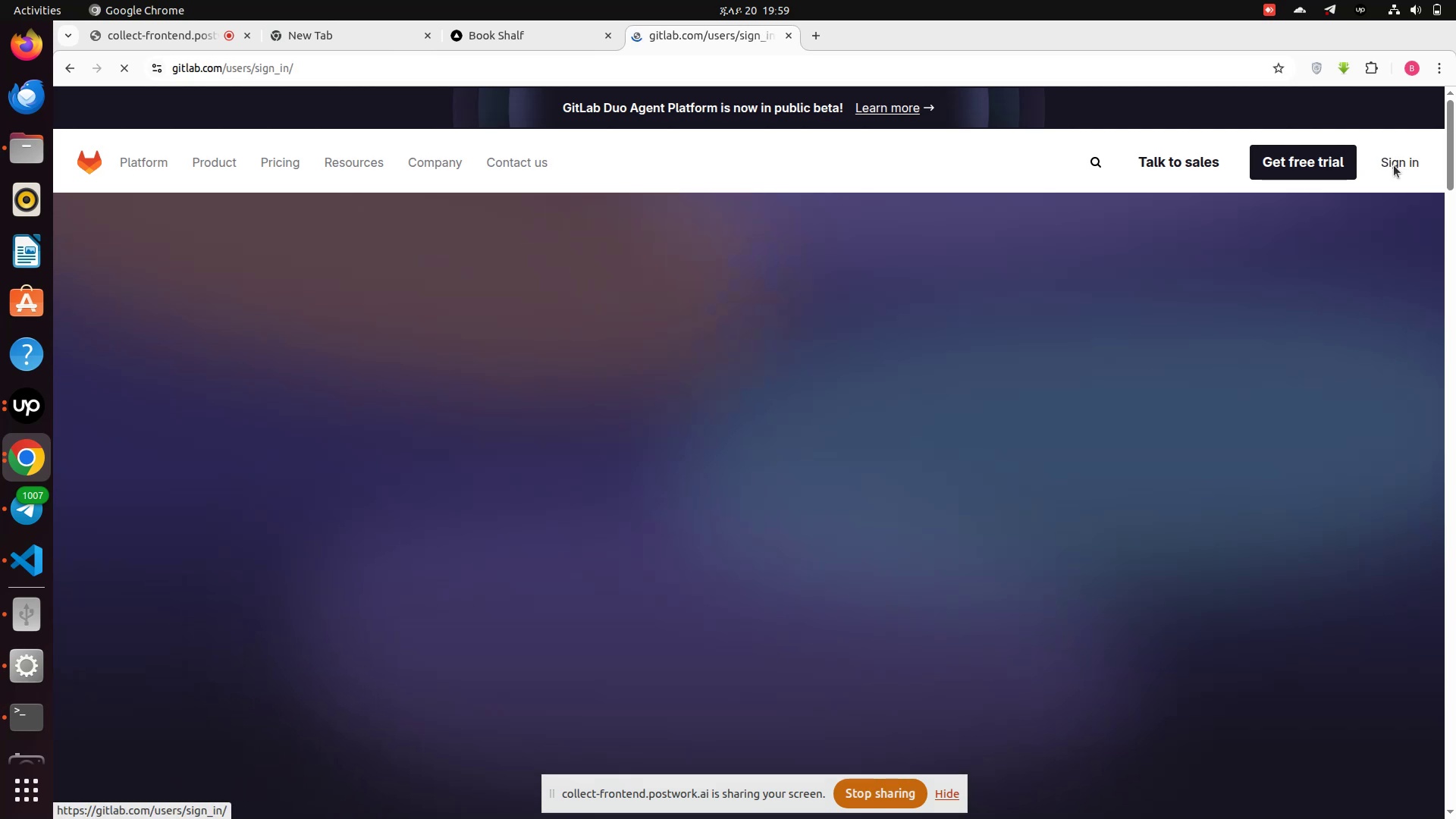 
left_click([1394, 165])
 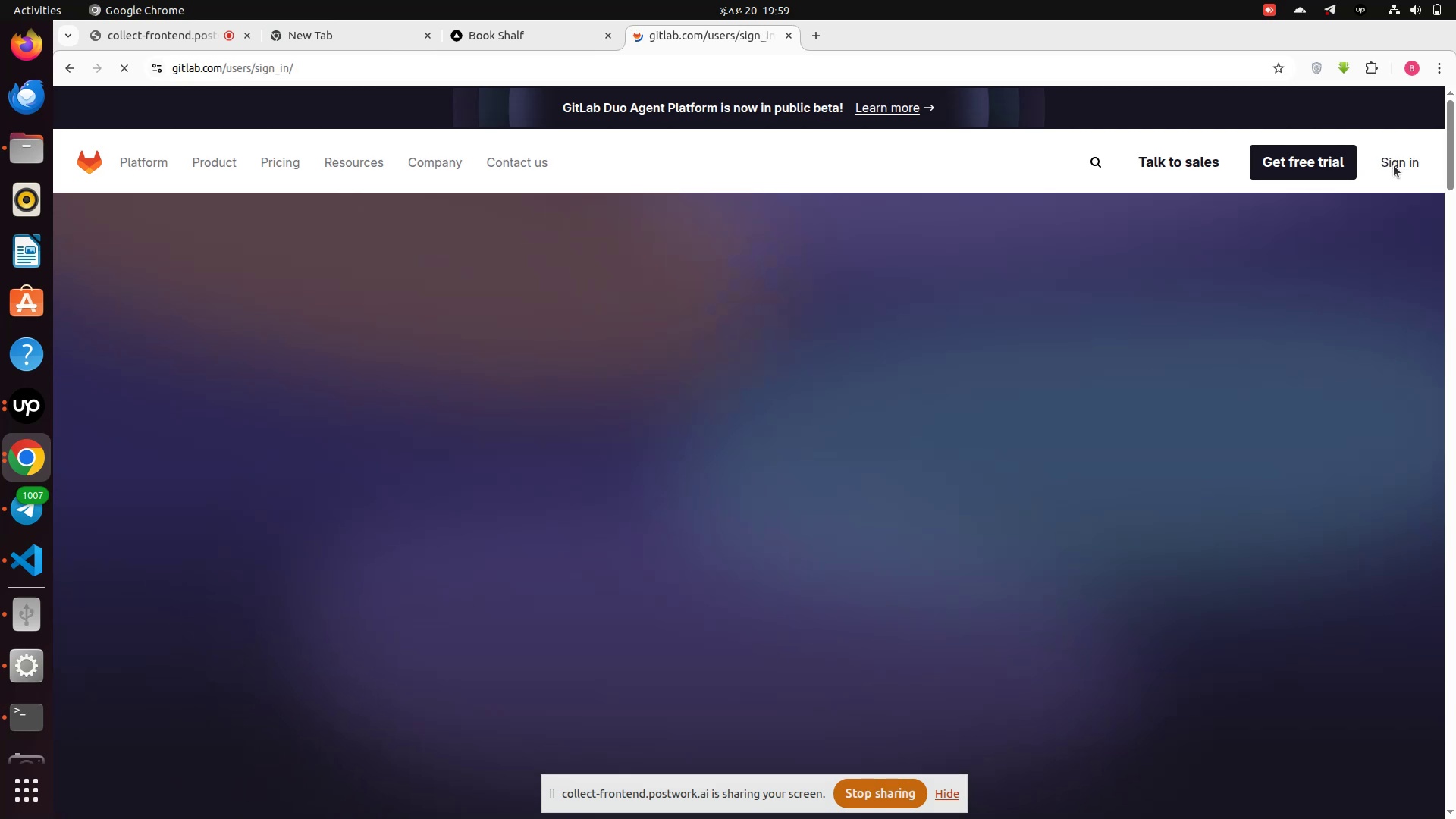 
left_click([1394, 165])
 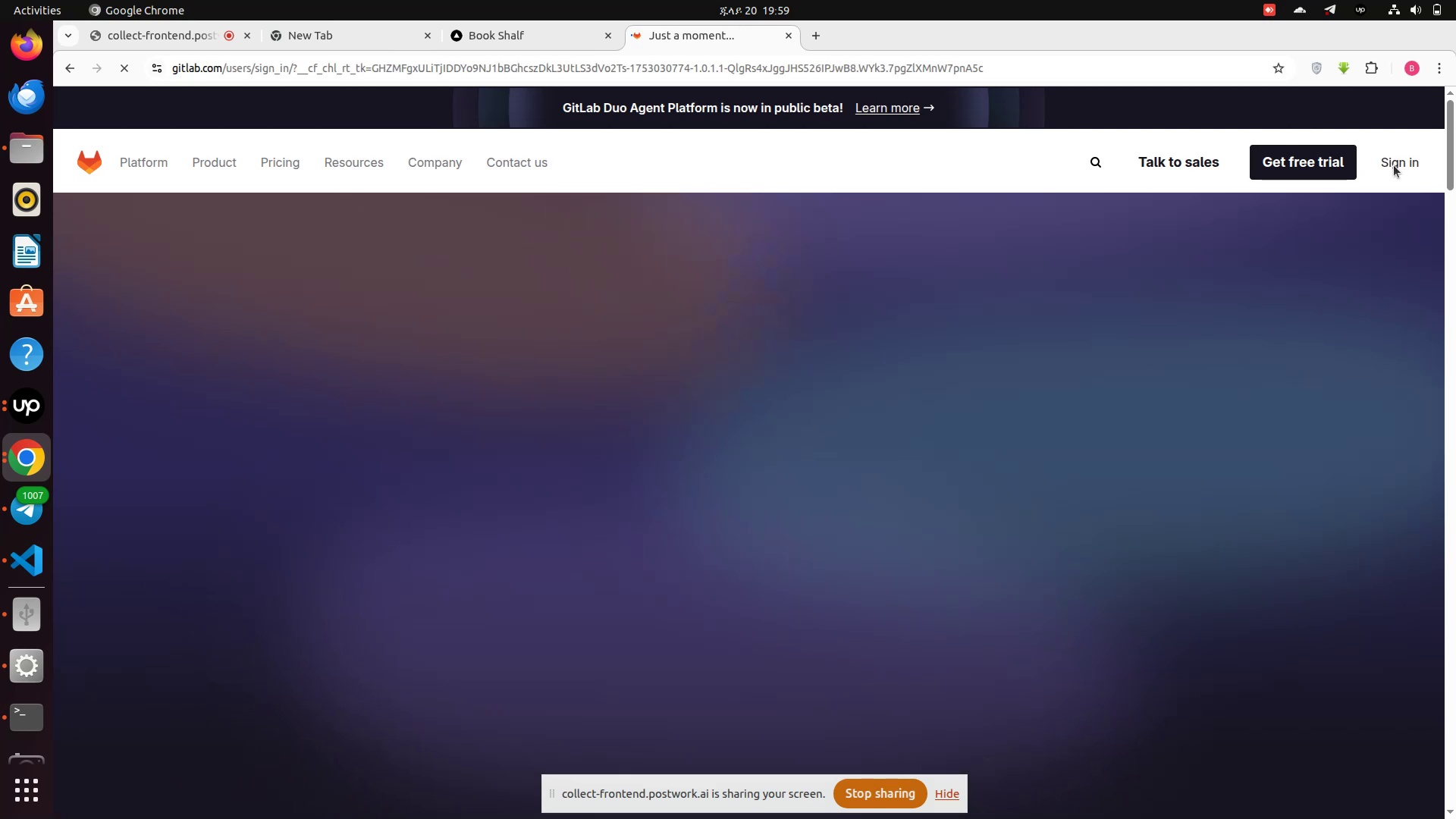 
left_click([1394, 165])
 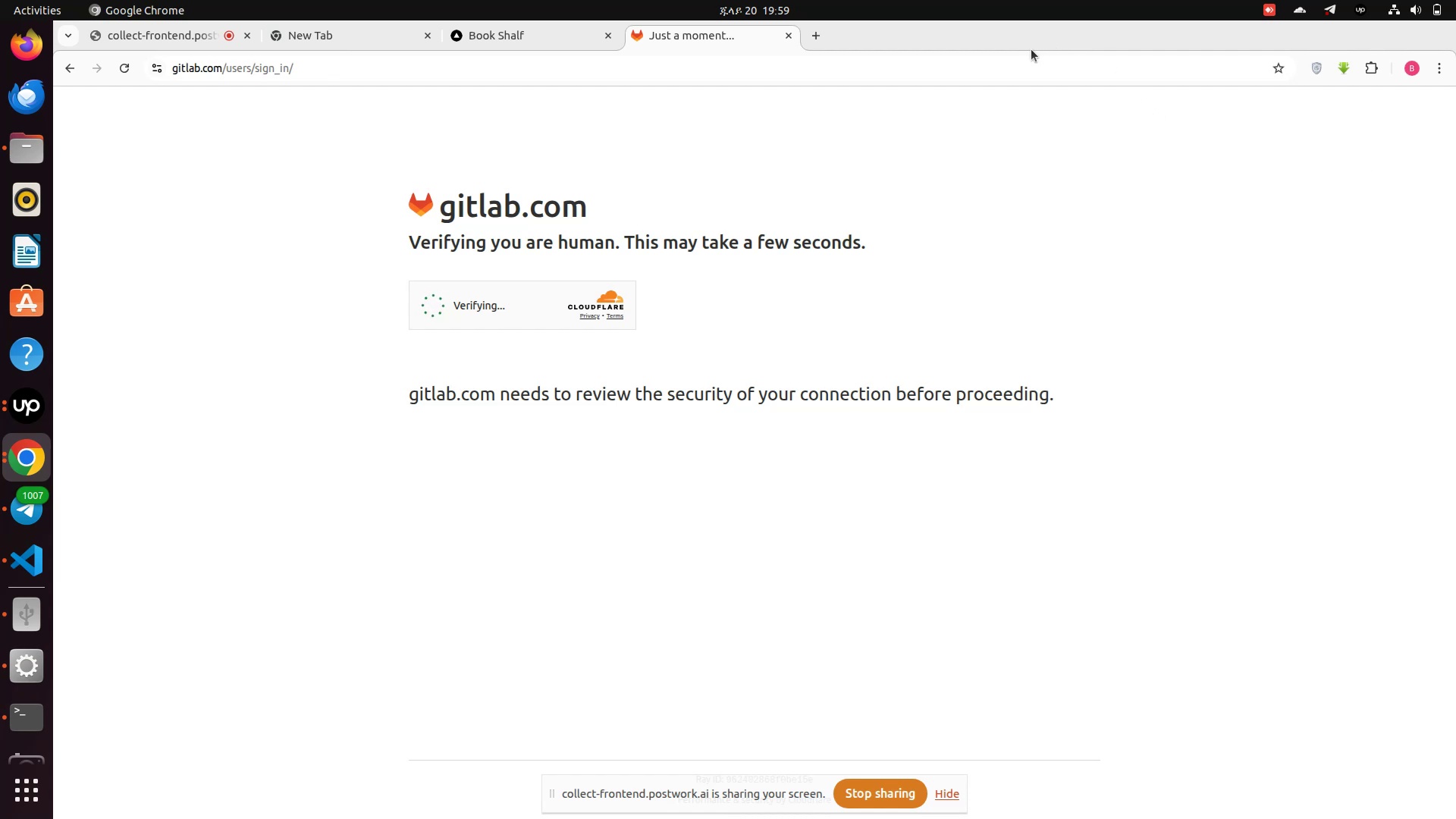 
wait(16.42)
 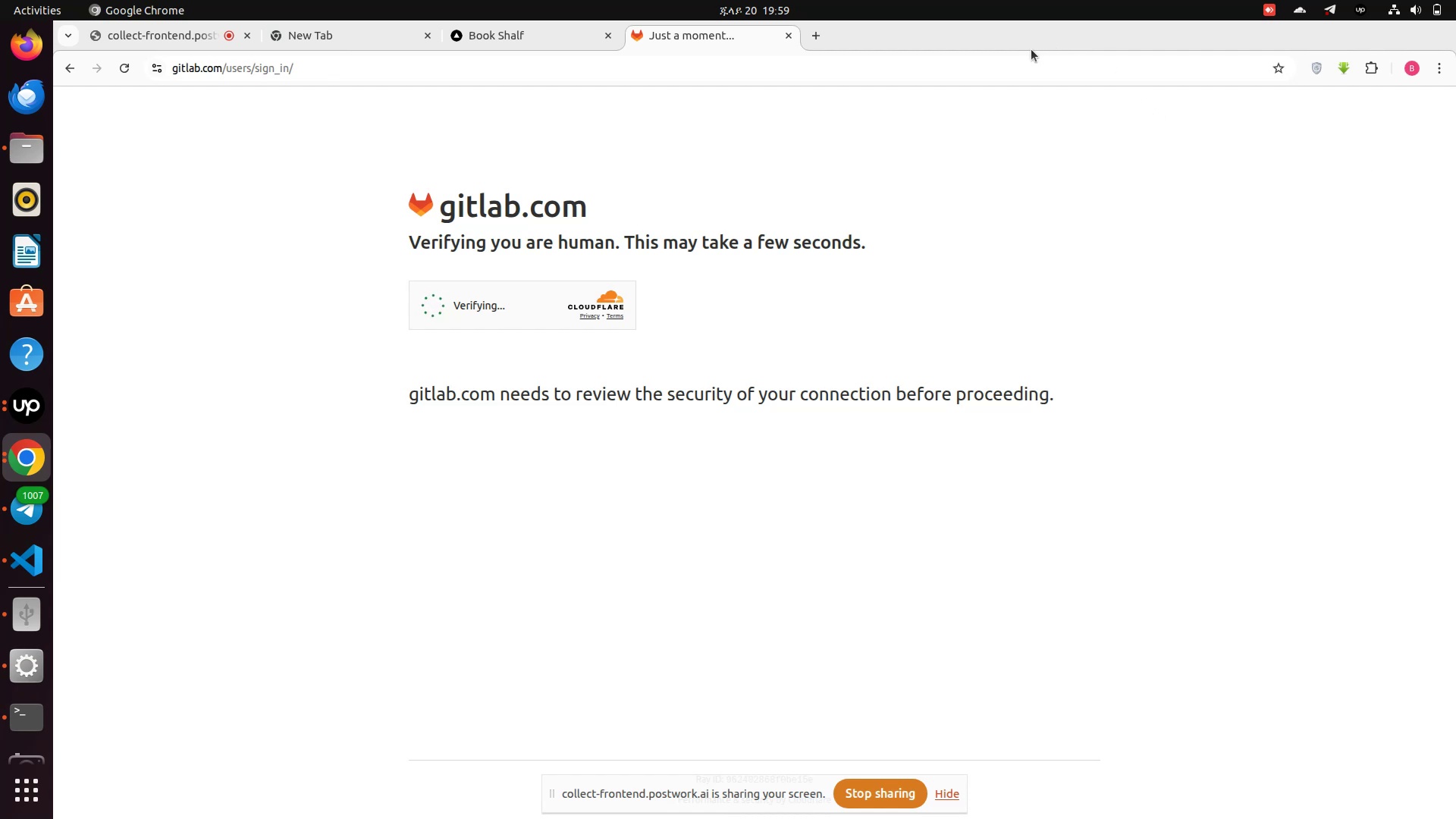 
left_click([500, 49])
 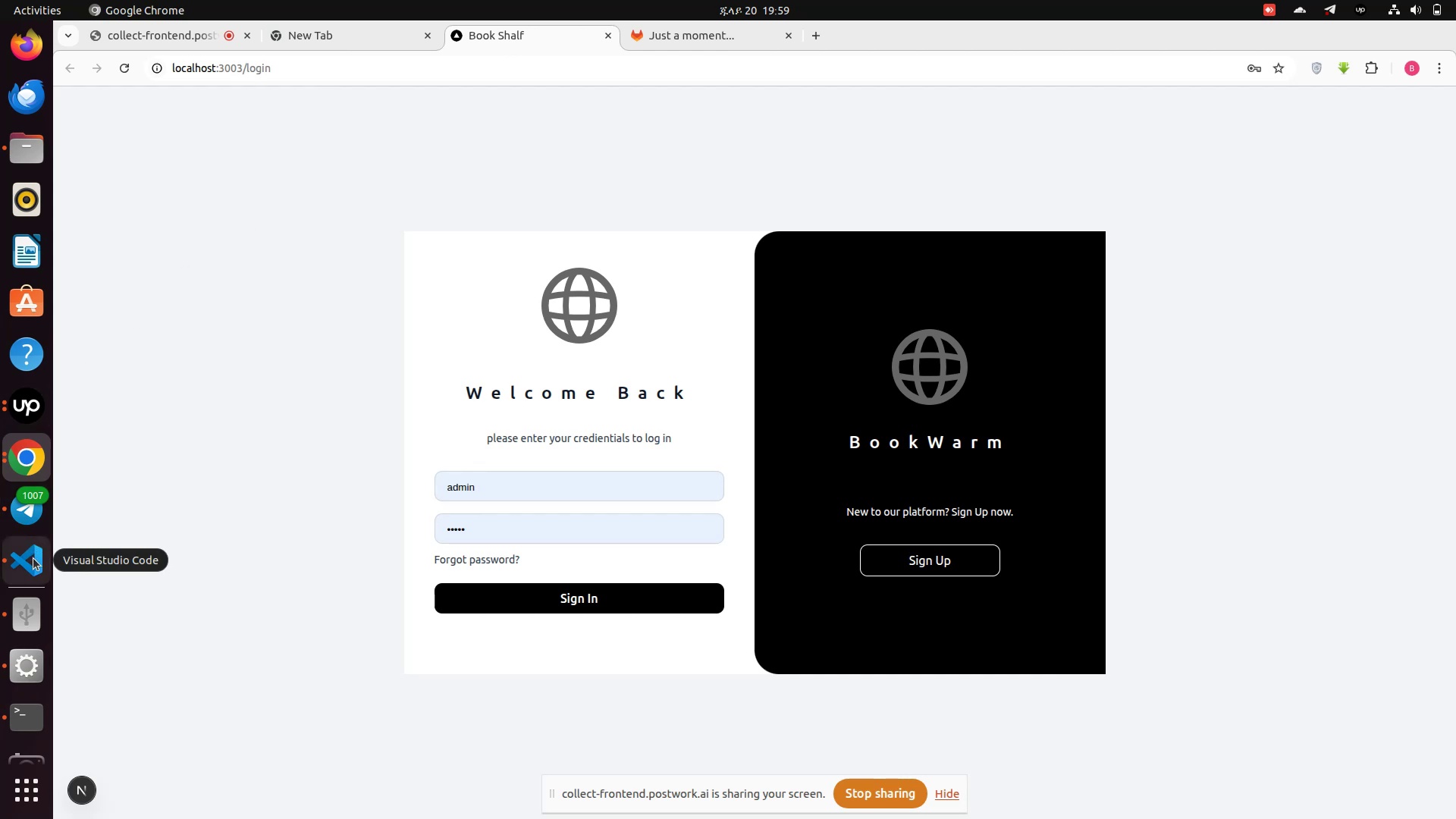 
left_click([33, 558])
 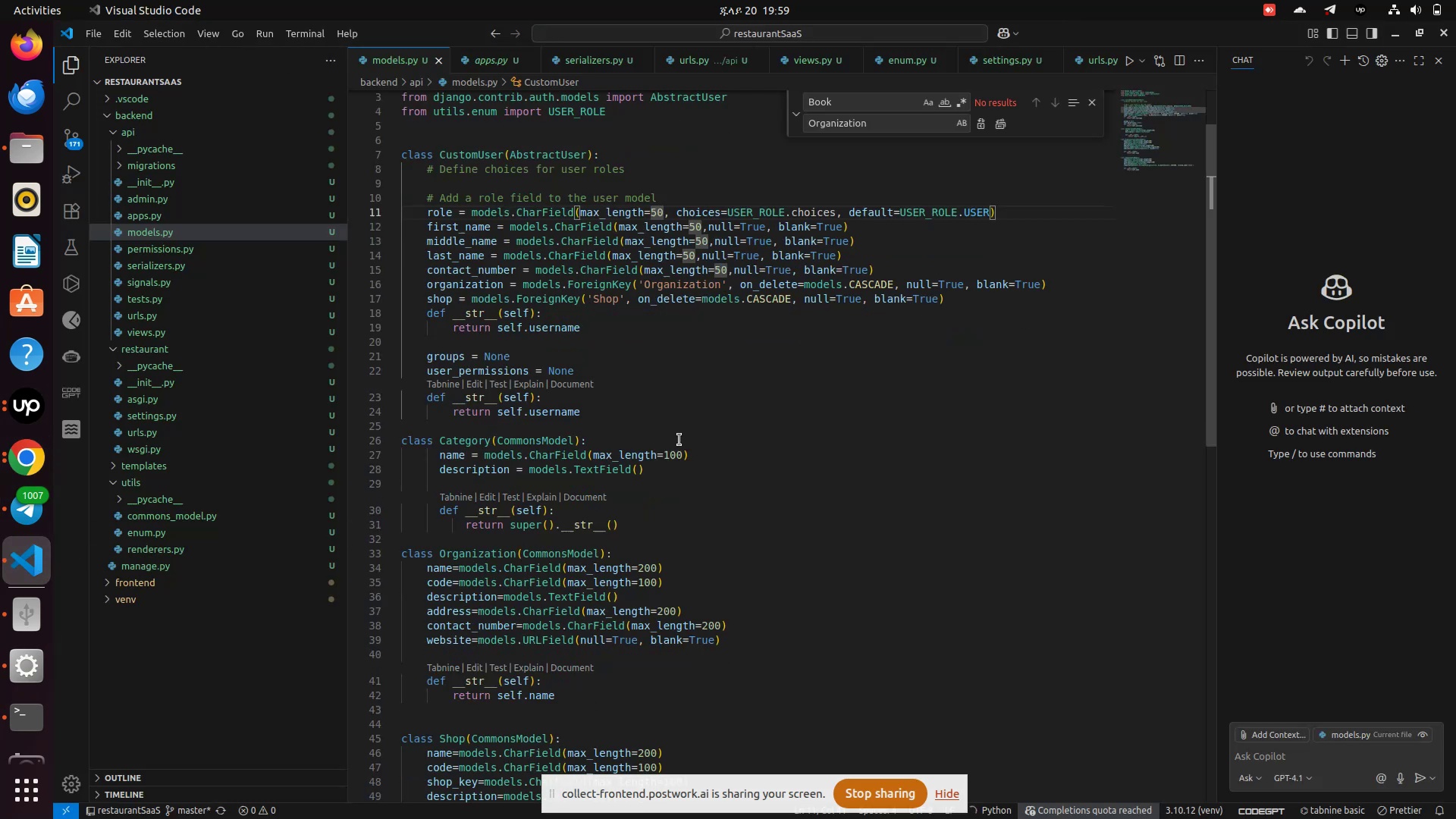 
scroll: coordinate [679, 440], scroll_direction: down, amount: 2.0
 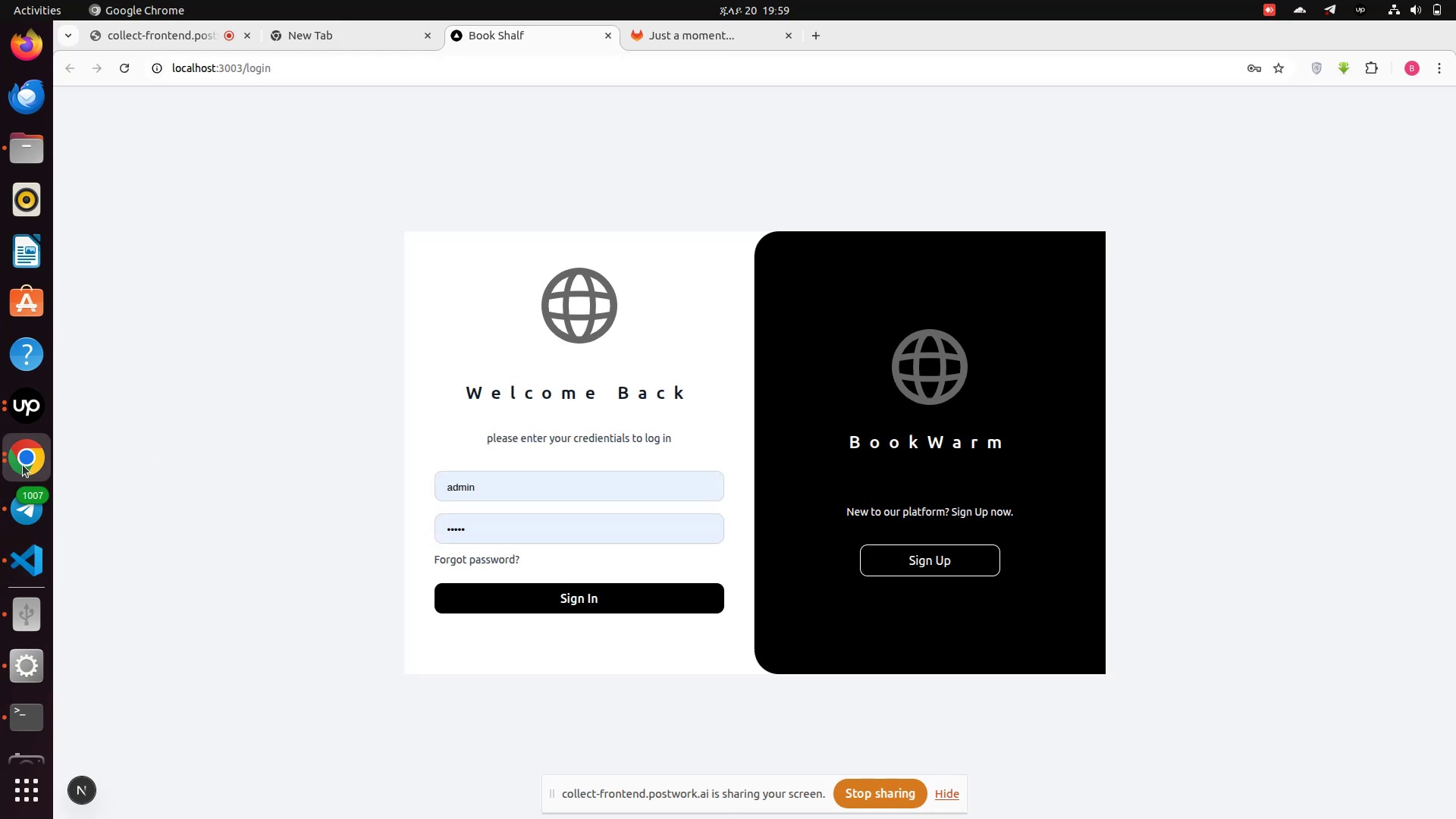 
left_click([23, 465])
 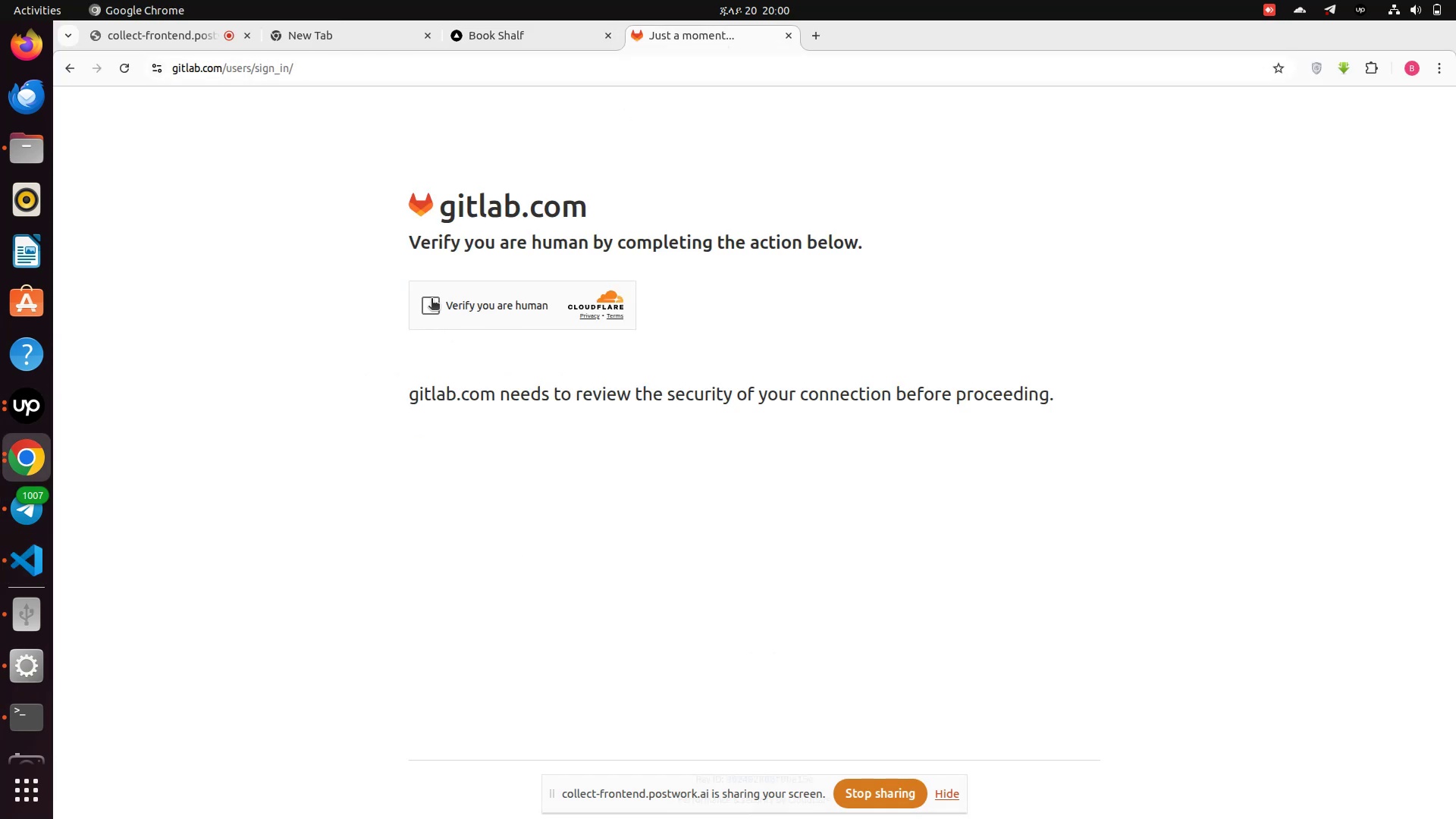 
left_click([431, 300])
 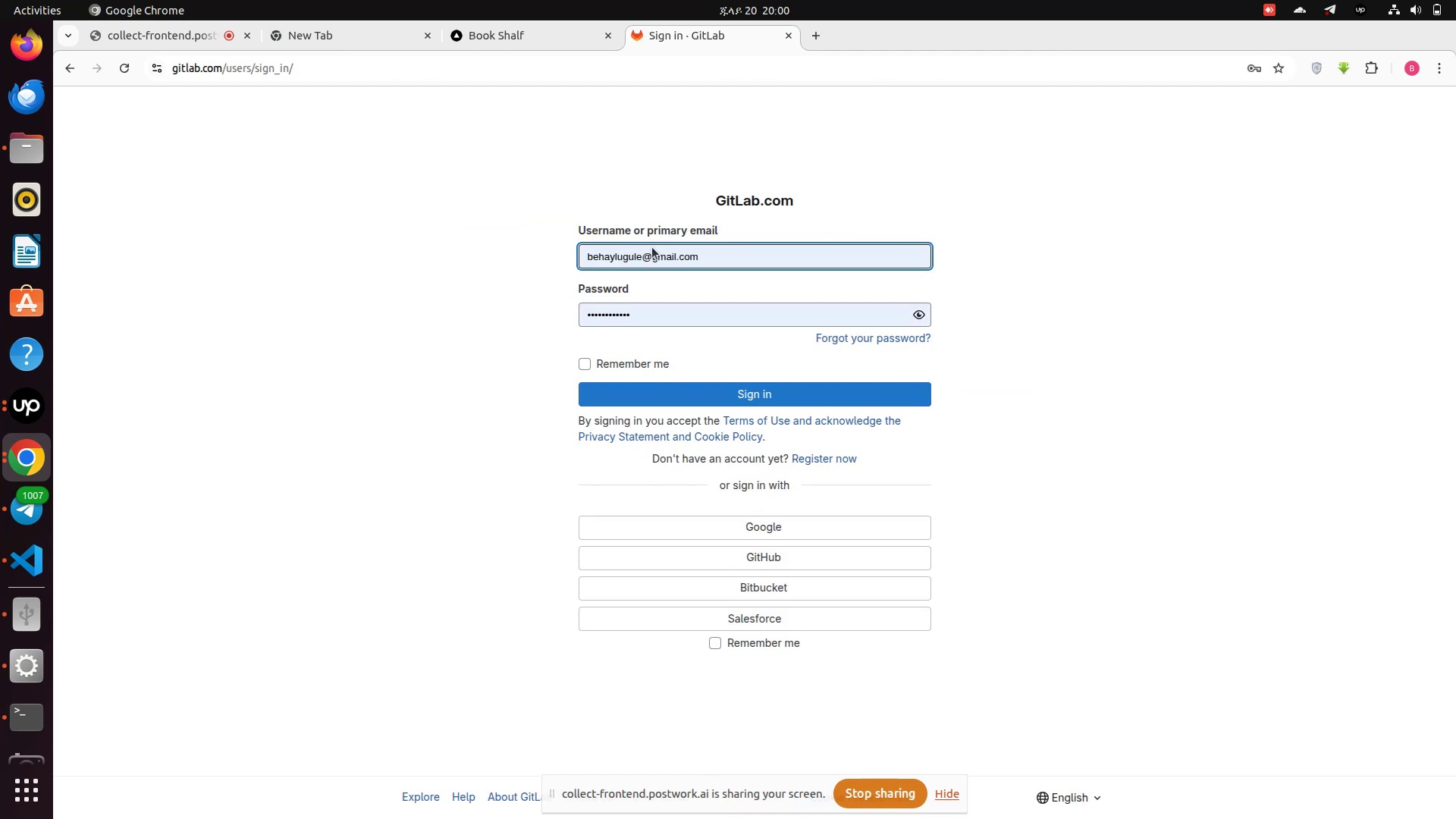 
wait(6.7)
 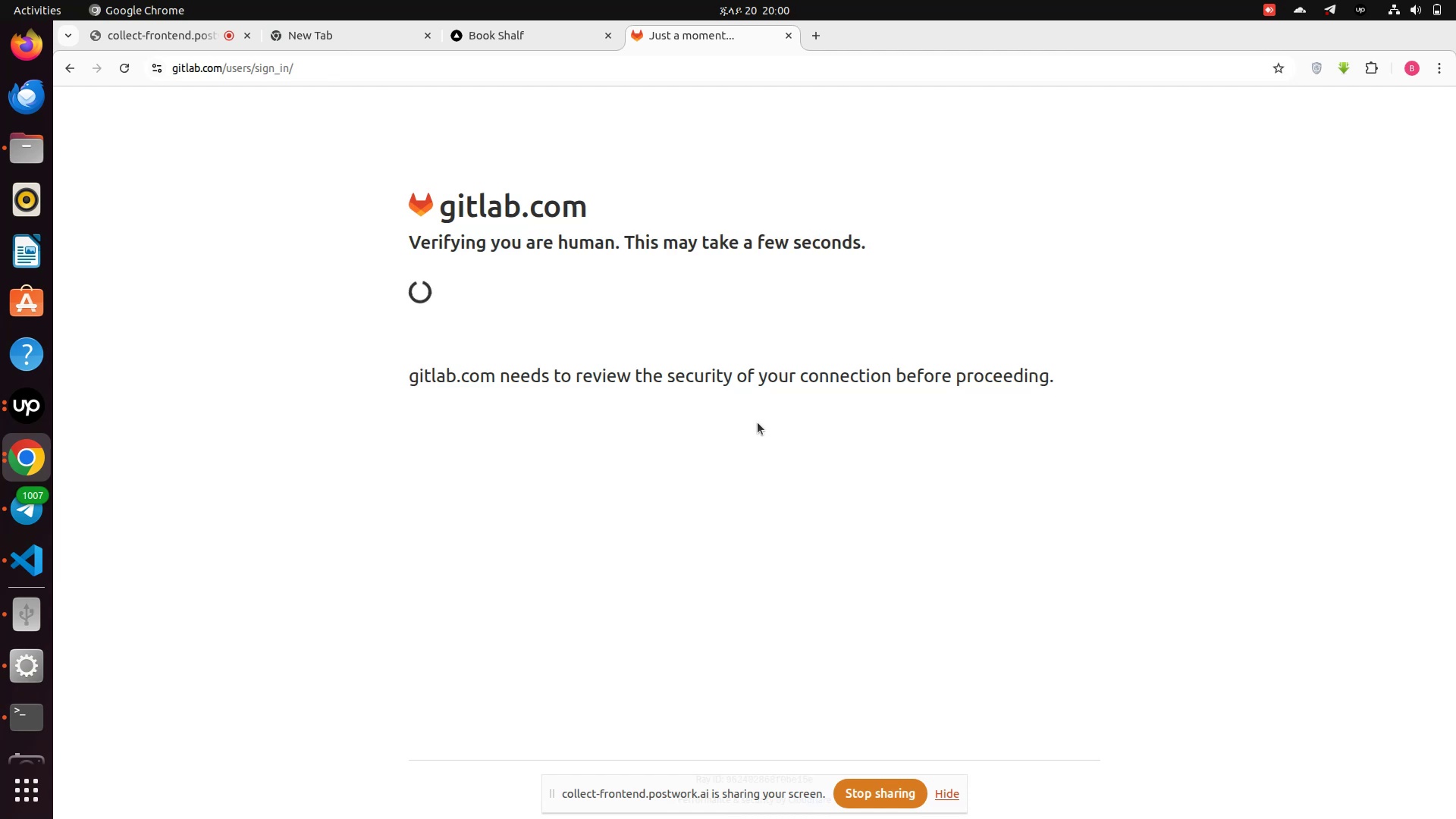 
left_click([711, 391])
 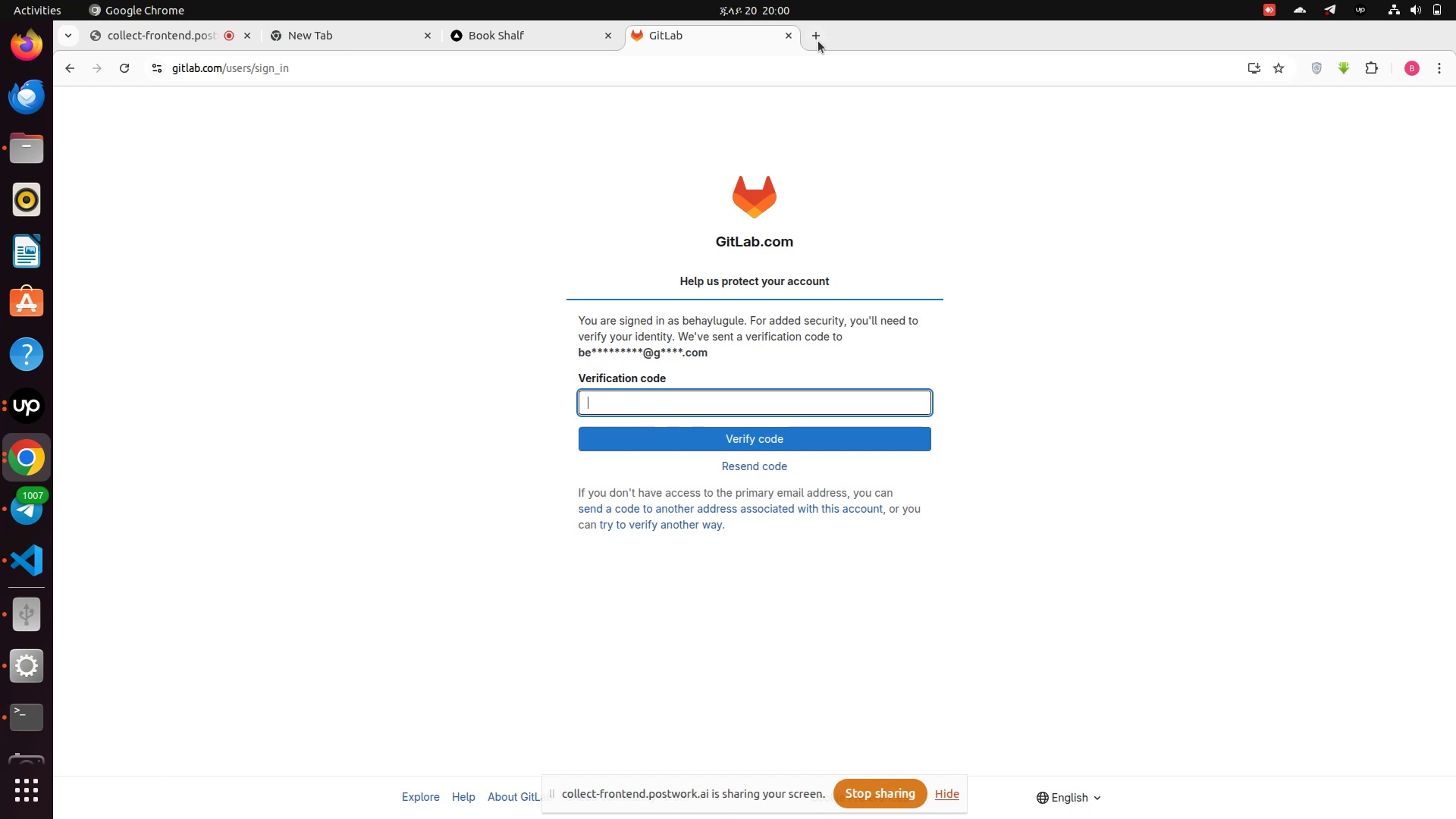 
wait(18.47)
 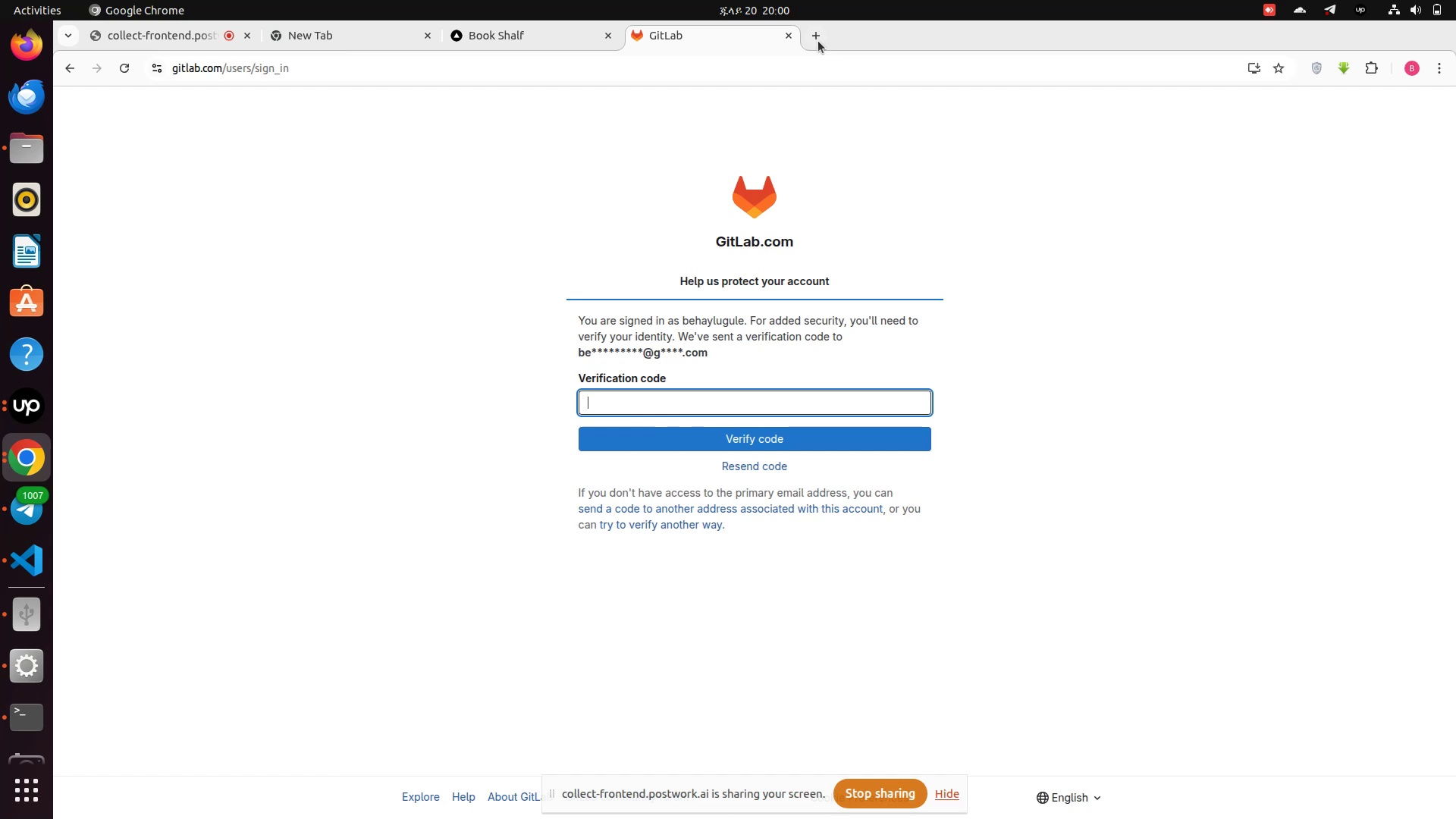 
type(003175)
 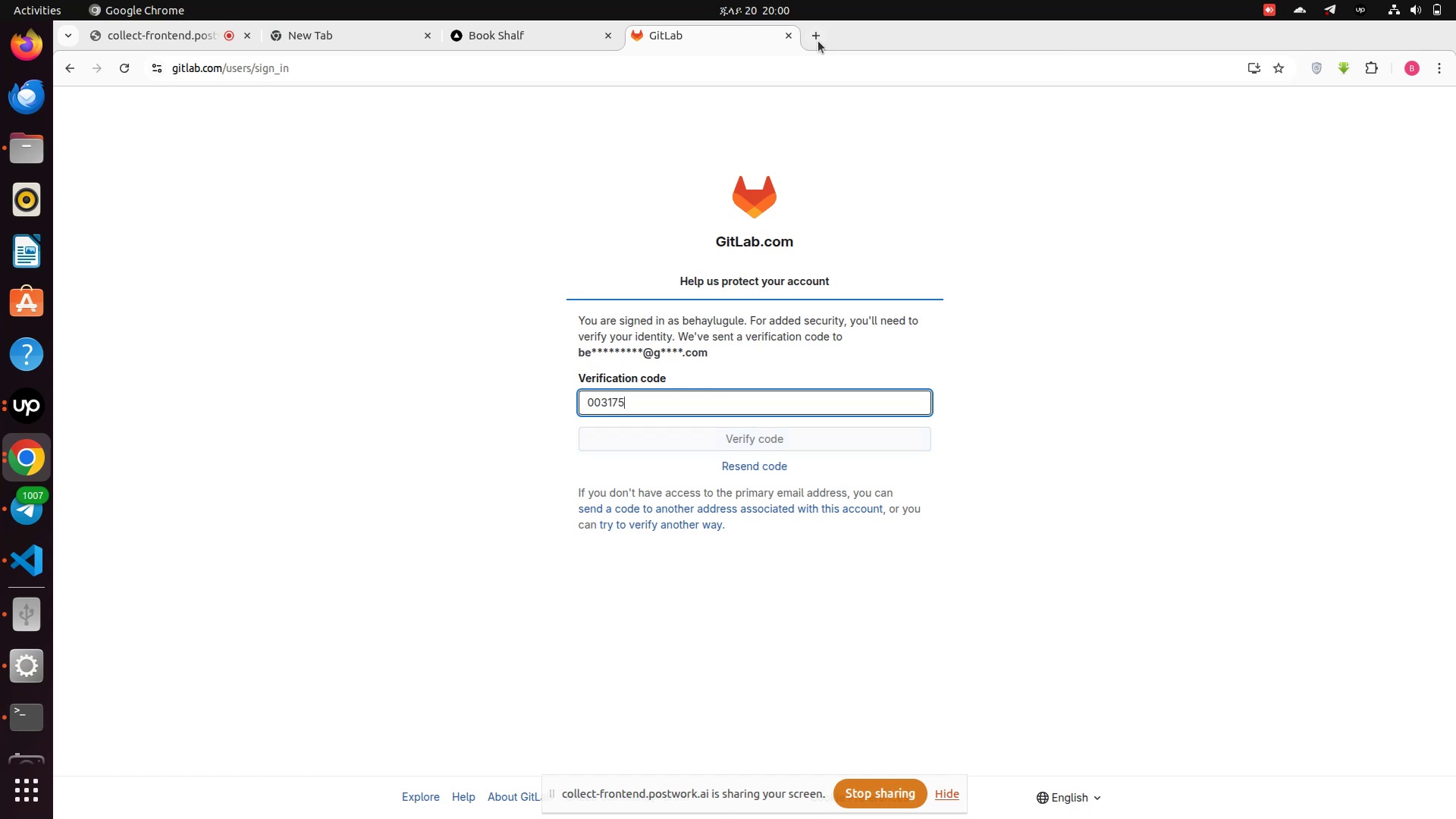 
key(Enter)
 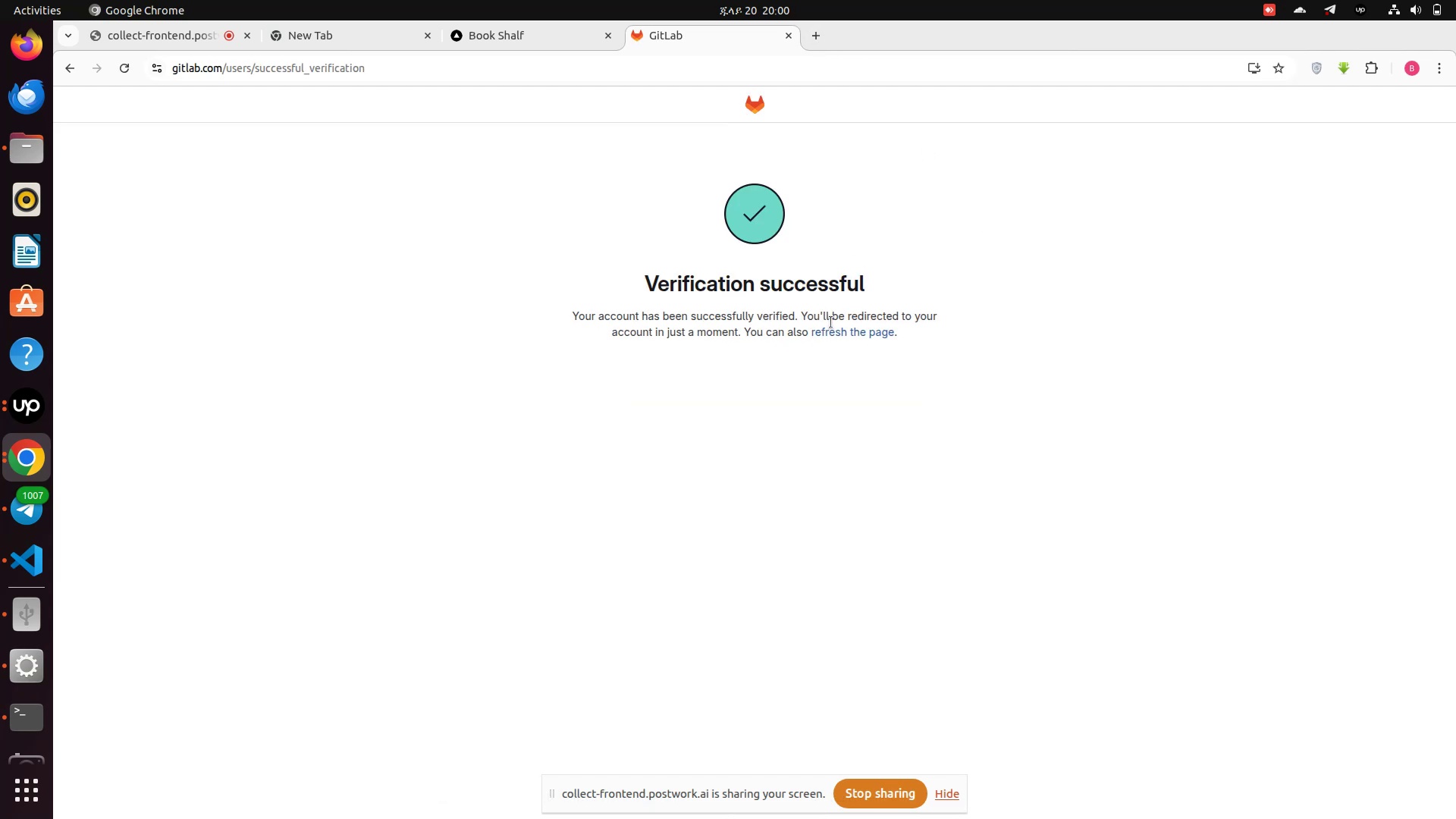 
left_click([832, 332])
 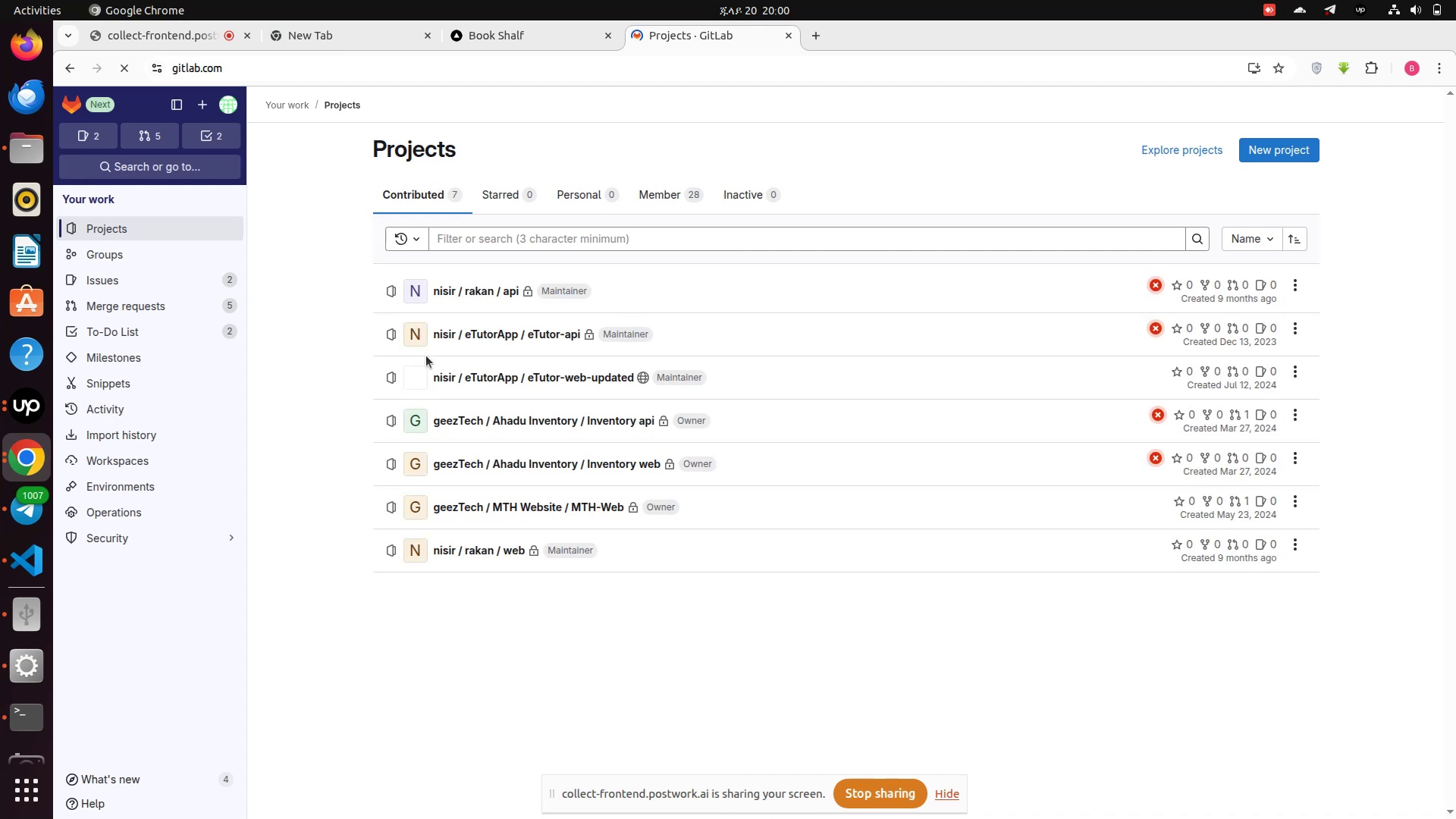 
wait(10.29)
 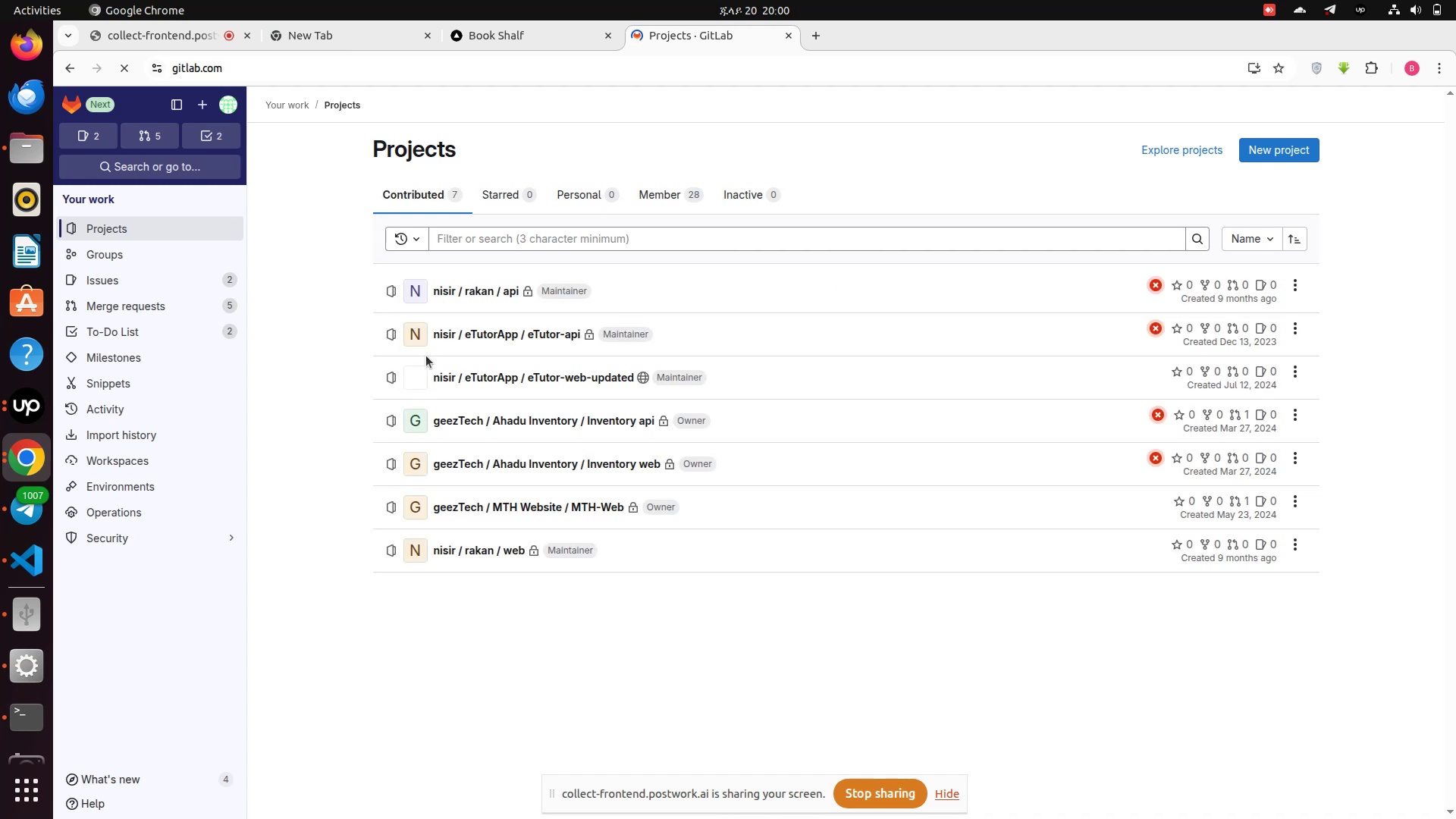 
left_click([617, 423])
 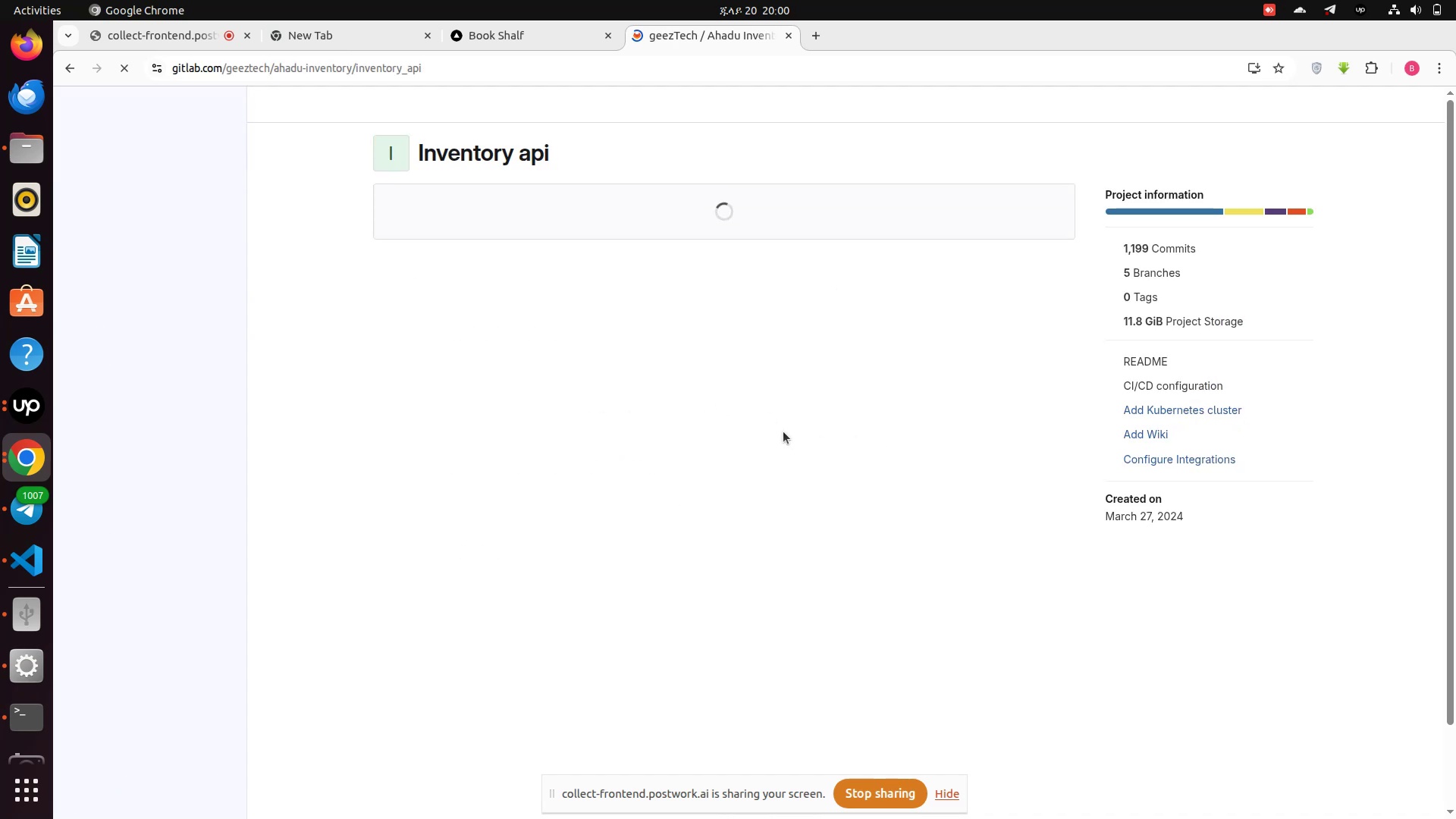 
mouse_move([758, 430])
 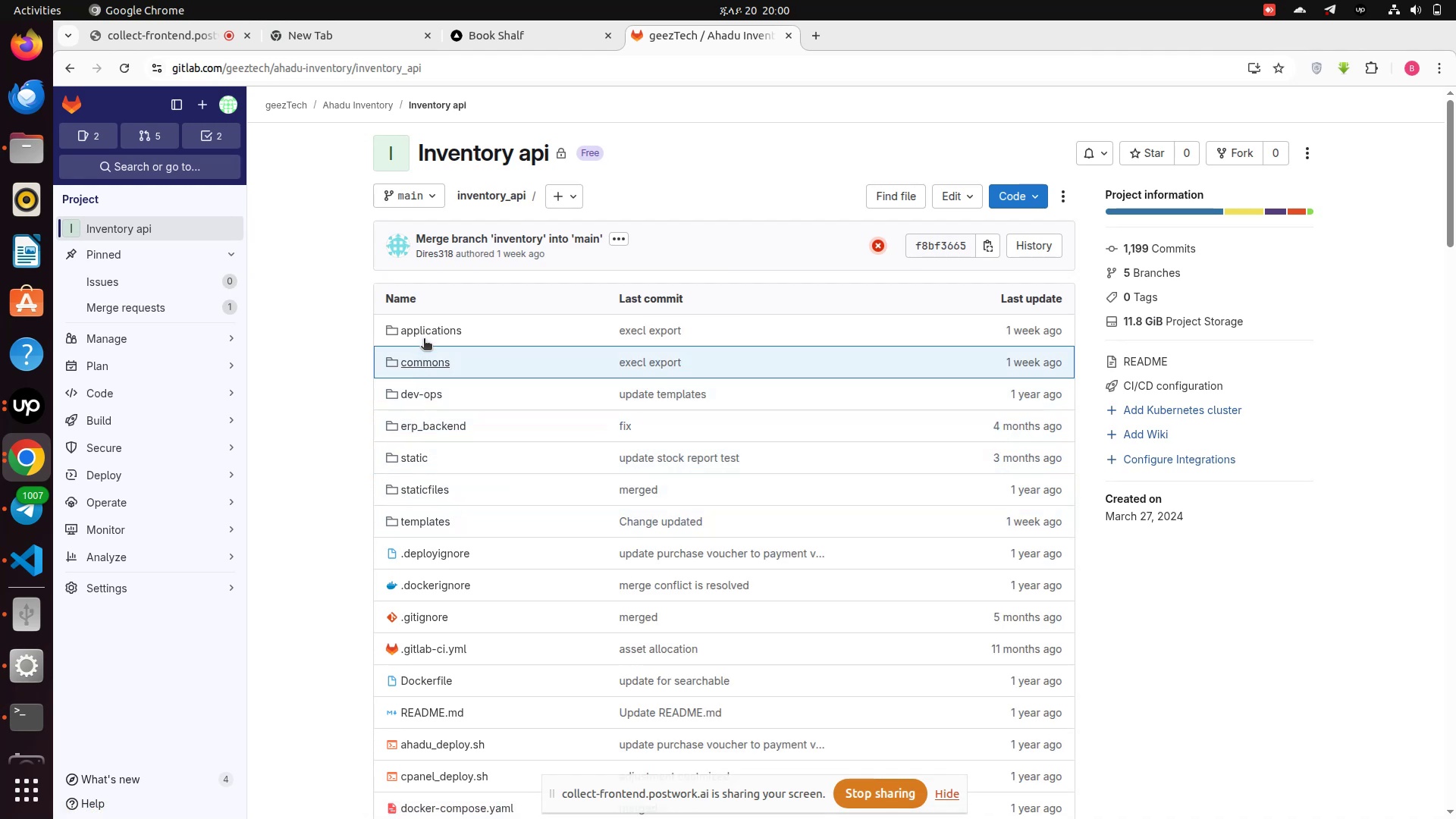 
wait(6.02)
 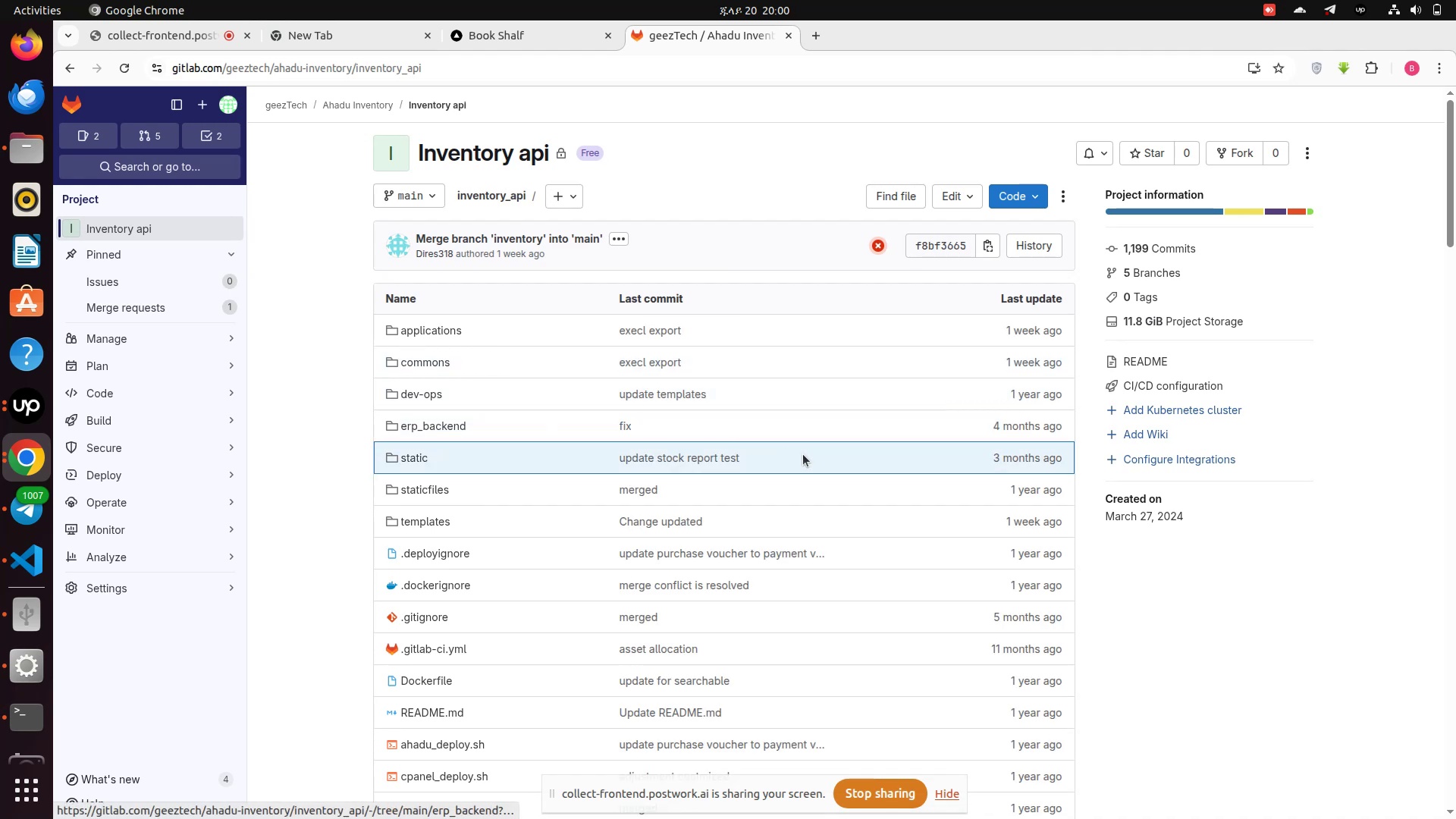 
left_click([424, 337])
 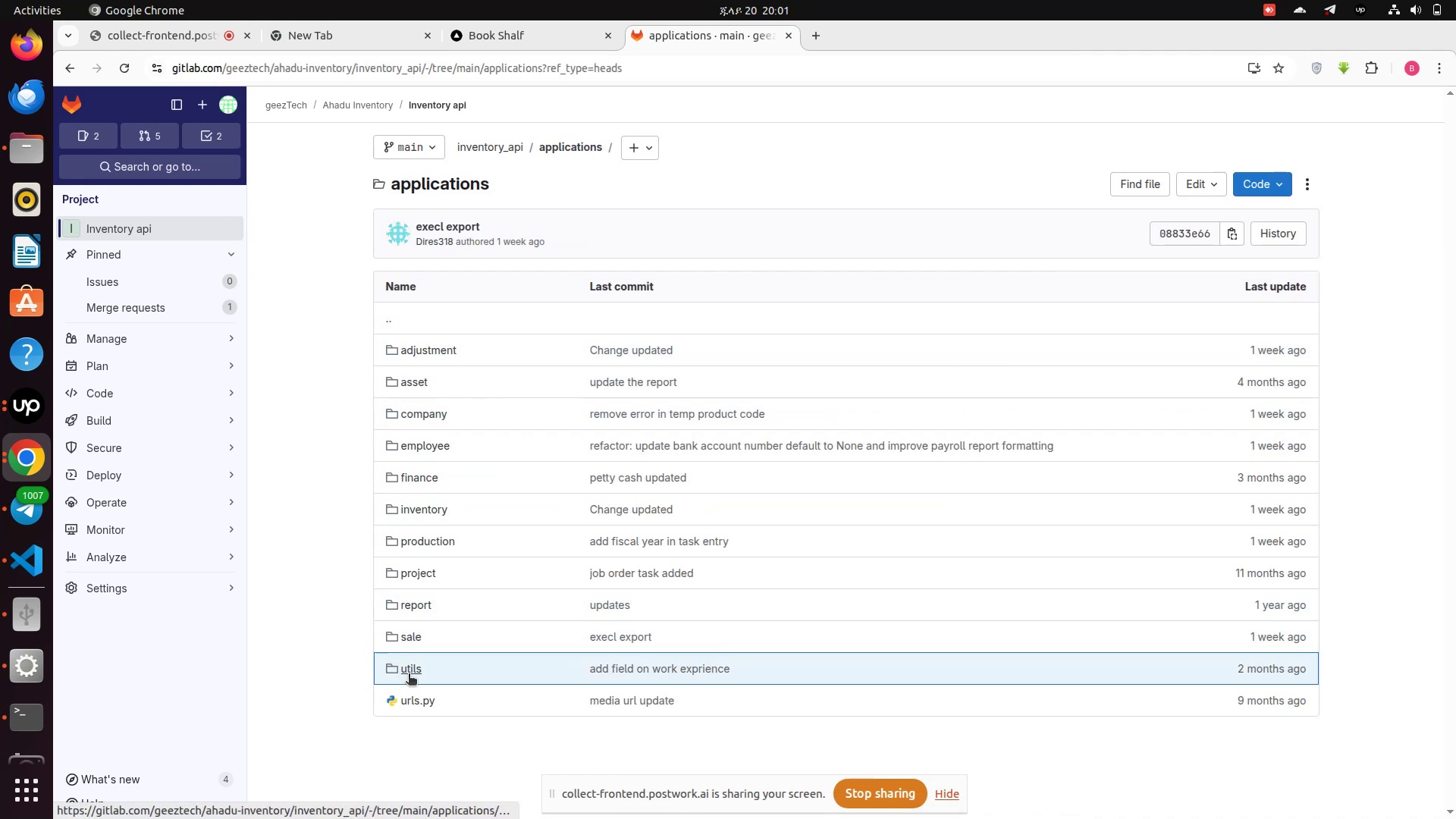 
left_click([409, 674])
 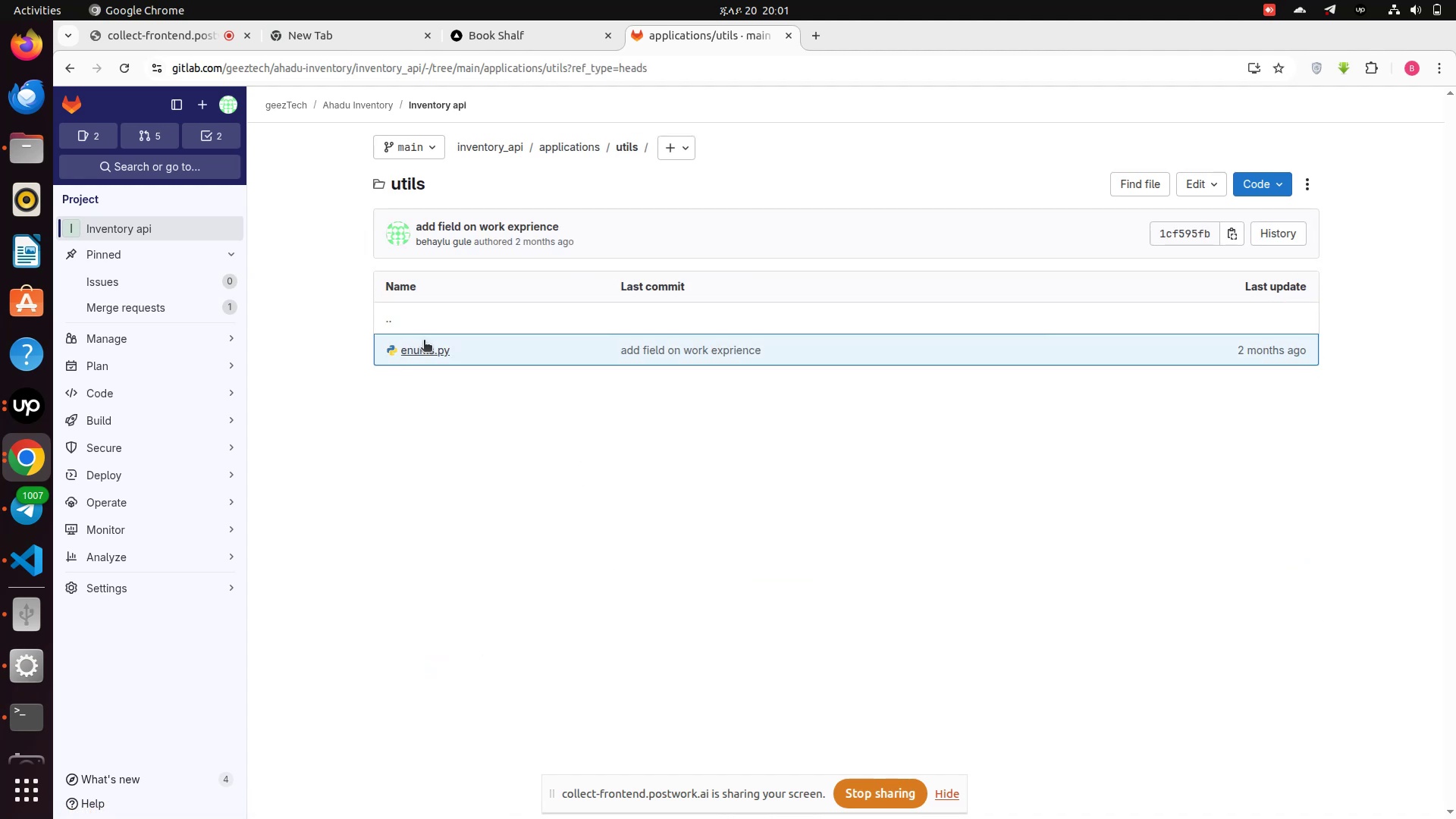 
left_click([424, 350])
 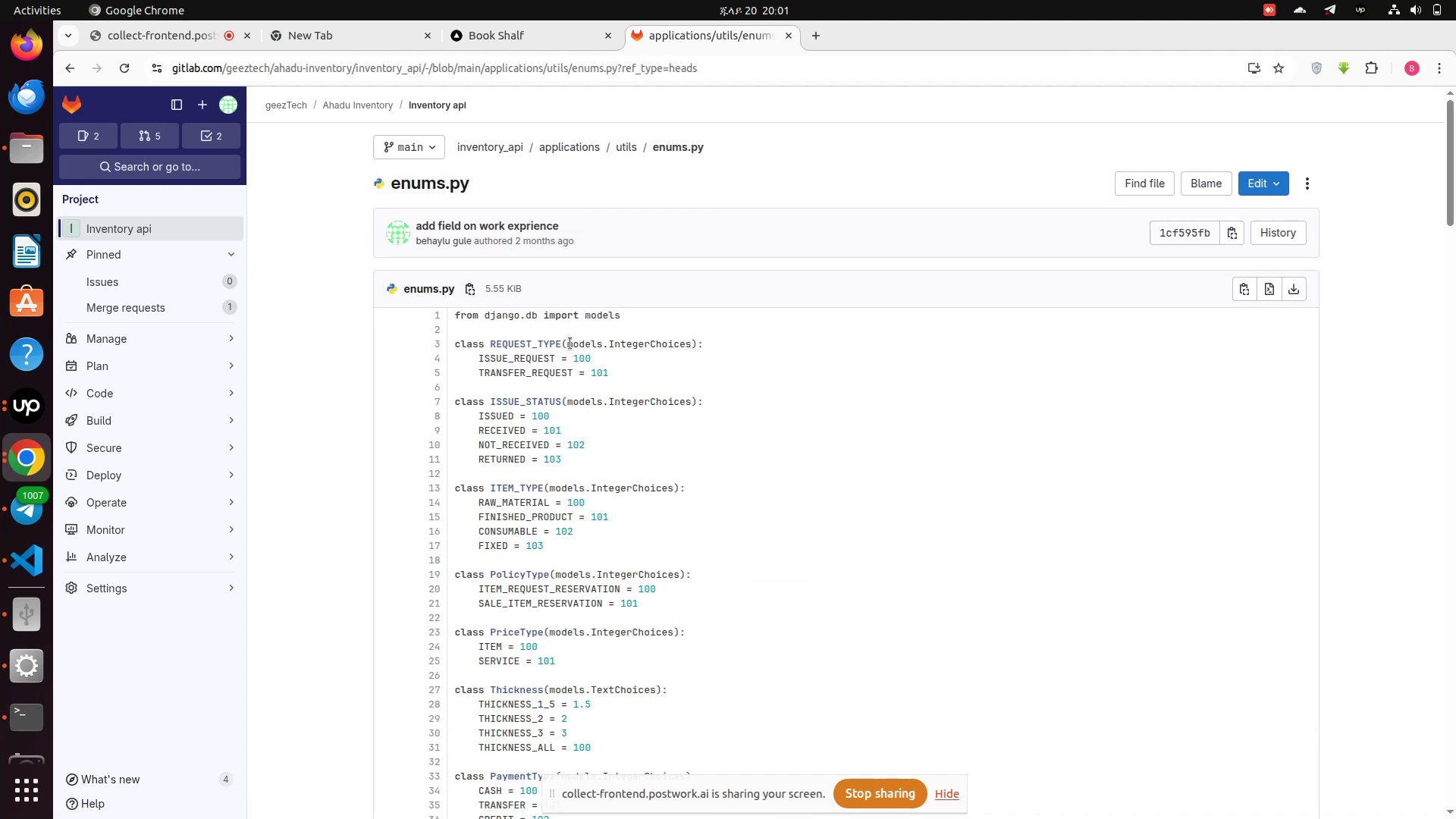 
wait(6.5)
 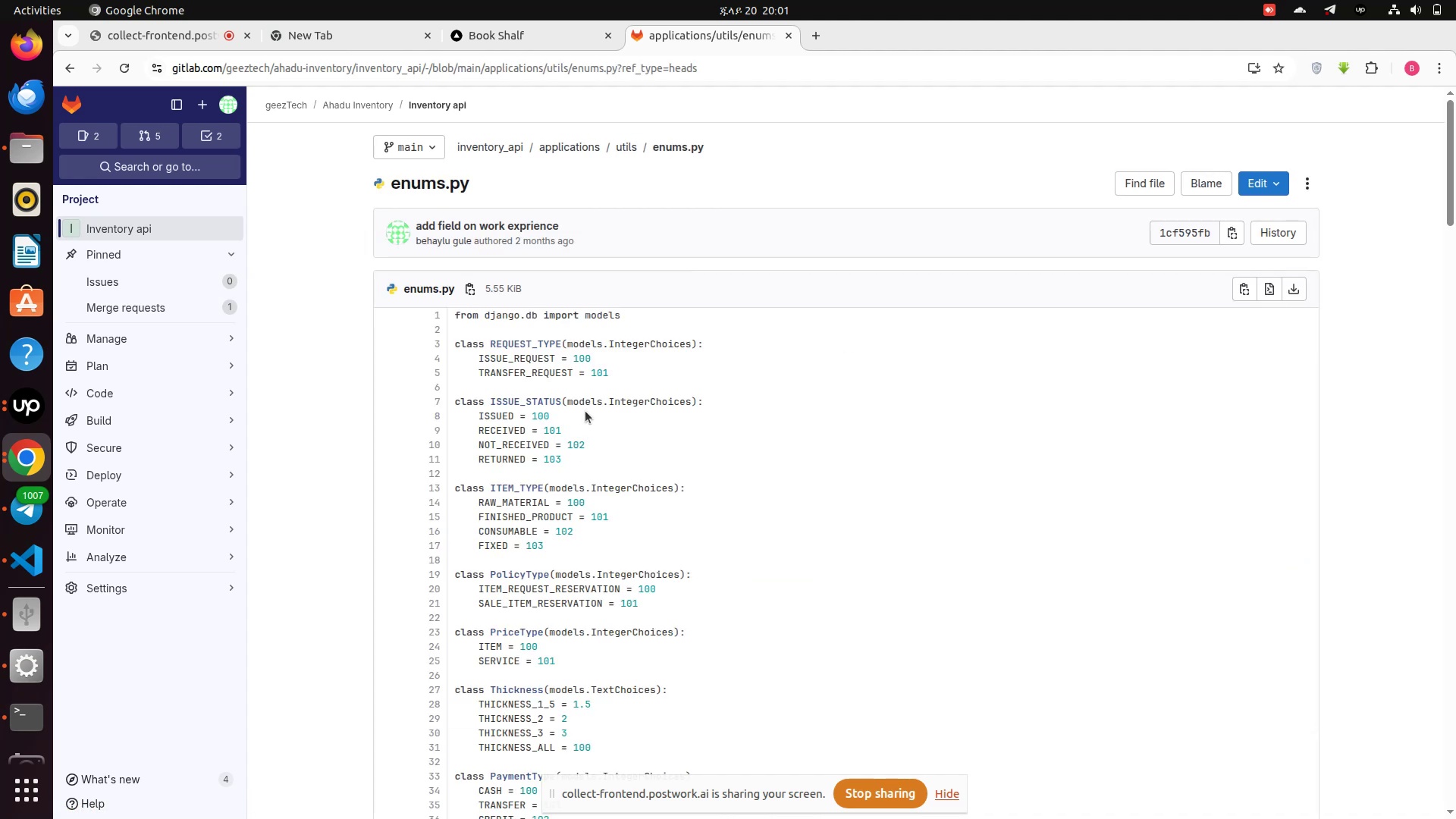 
left_click([570, 344])
 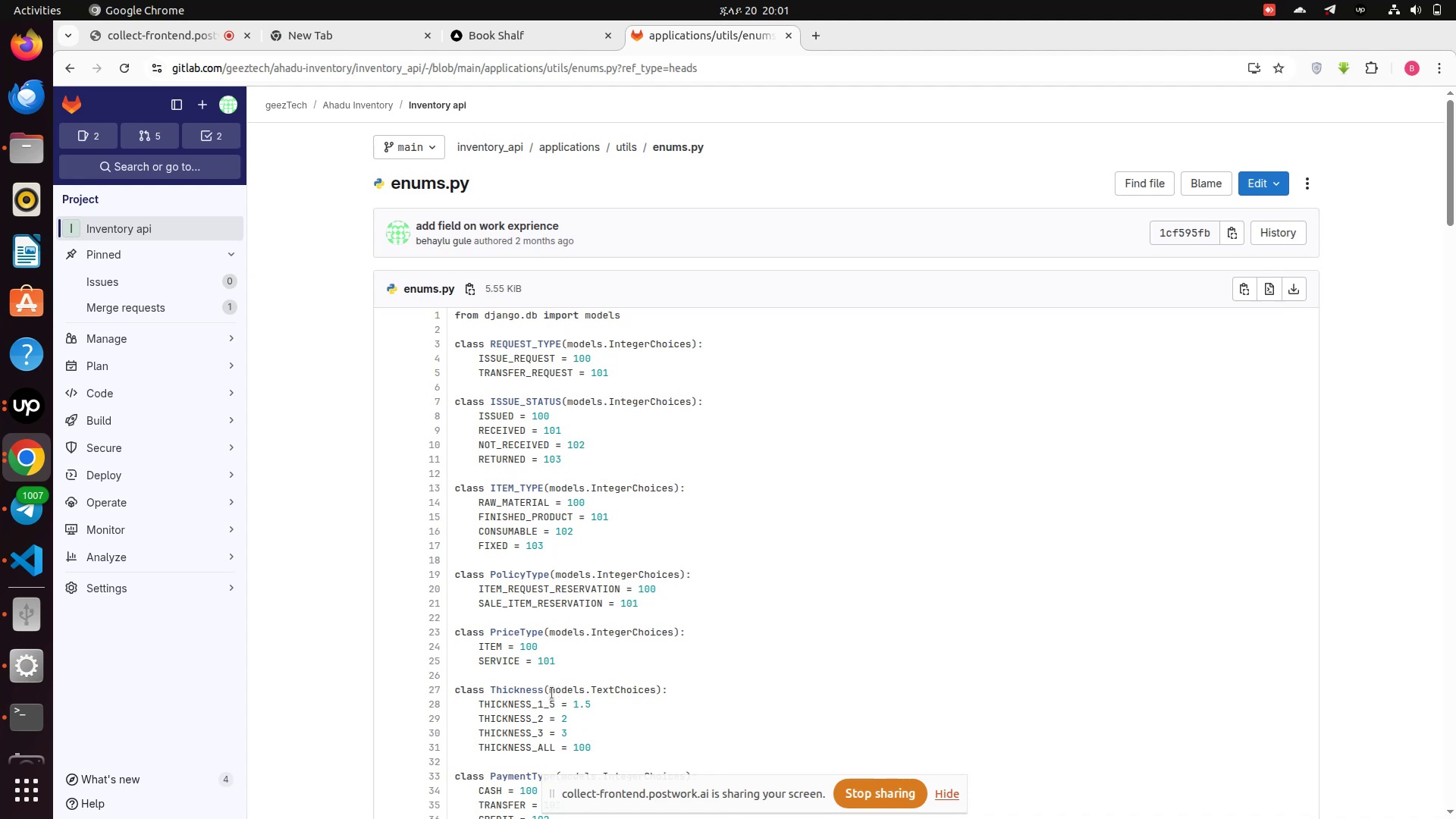 
left_click_drag(start_coordinate=[549, 692], to_coordinate=[659, 686])
 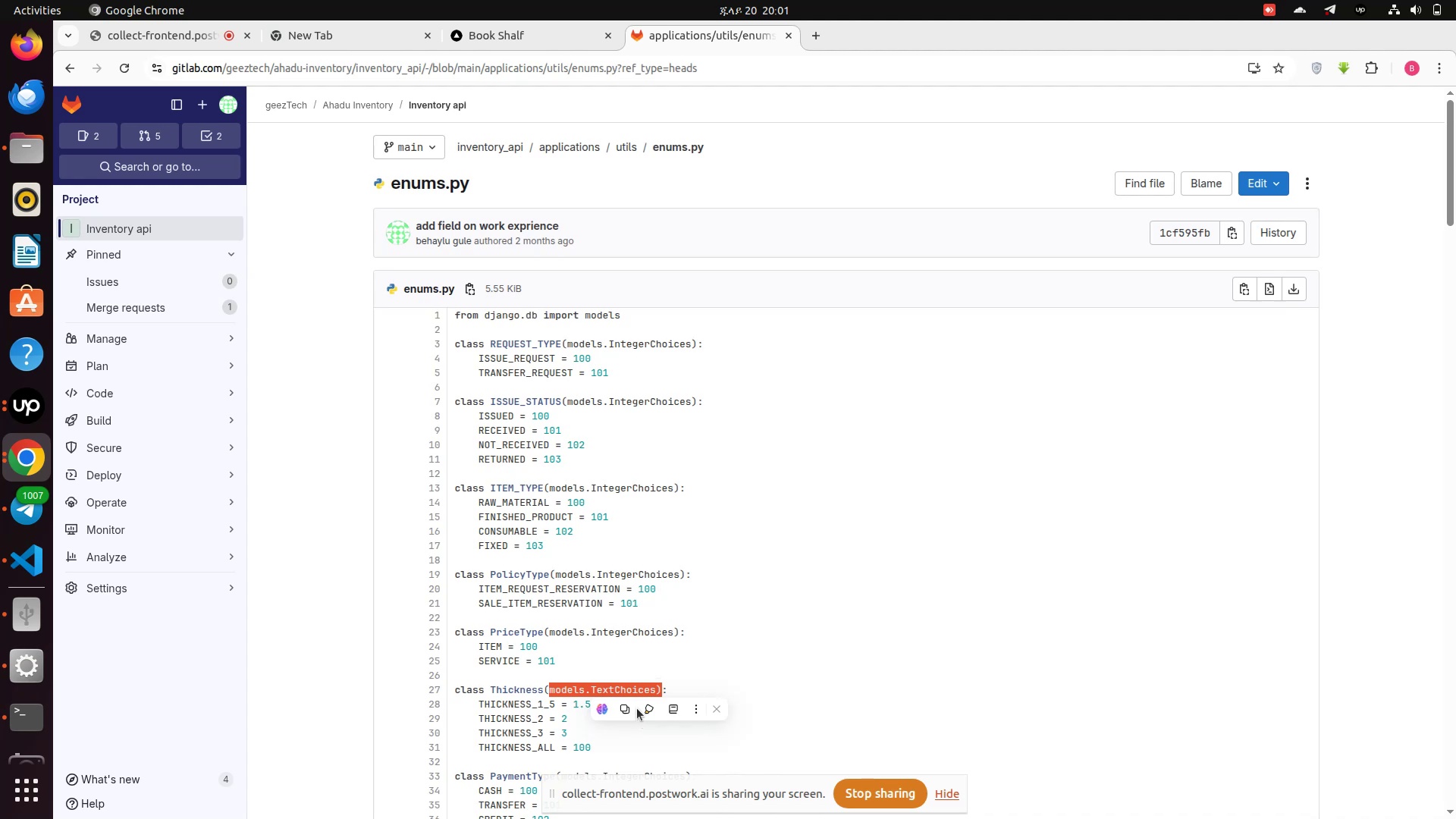 
mouse_move([623, 711])
 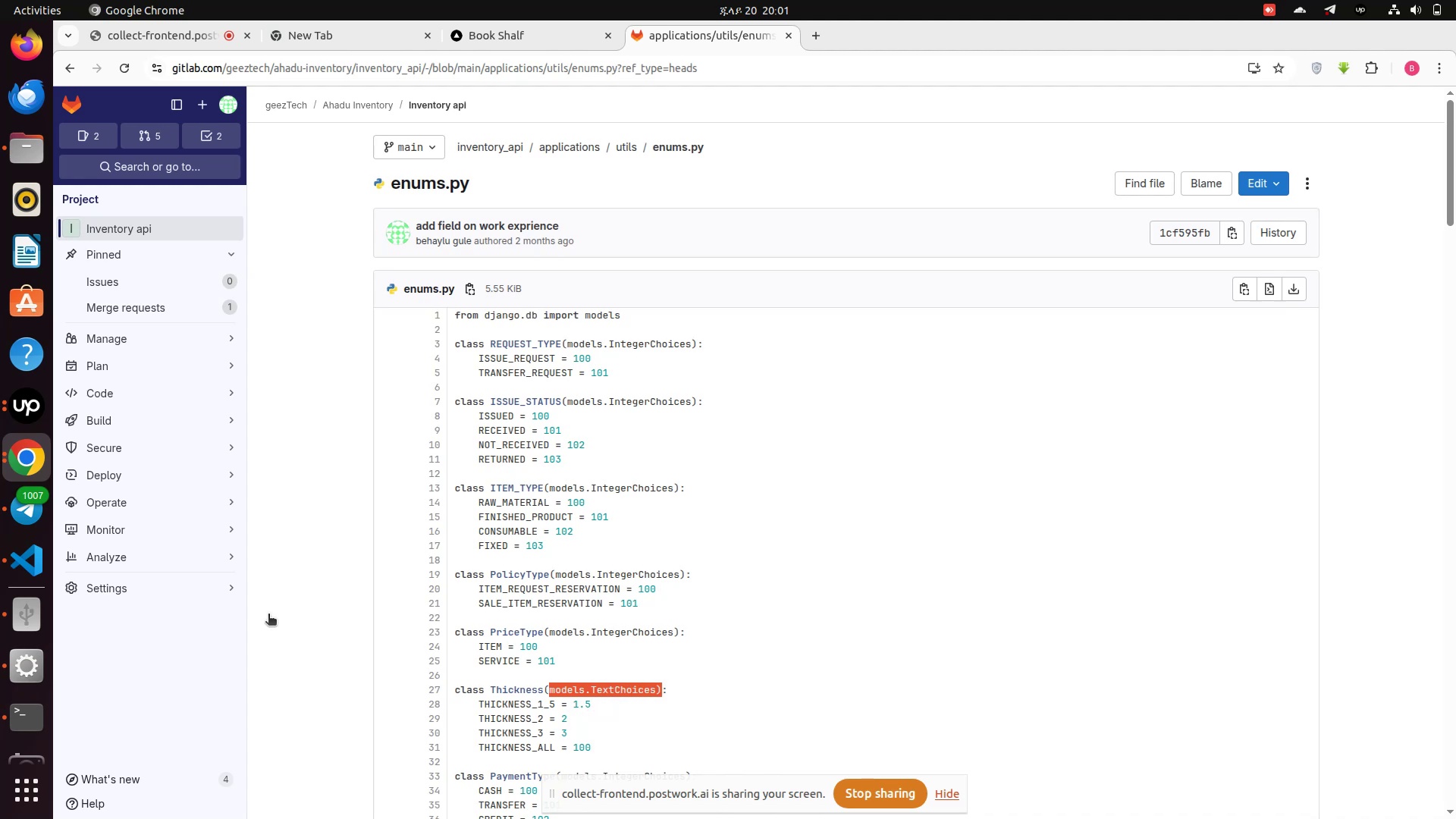 
left_click([622, 711])
 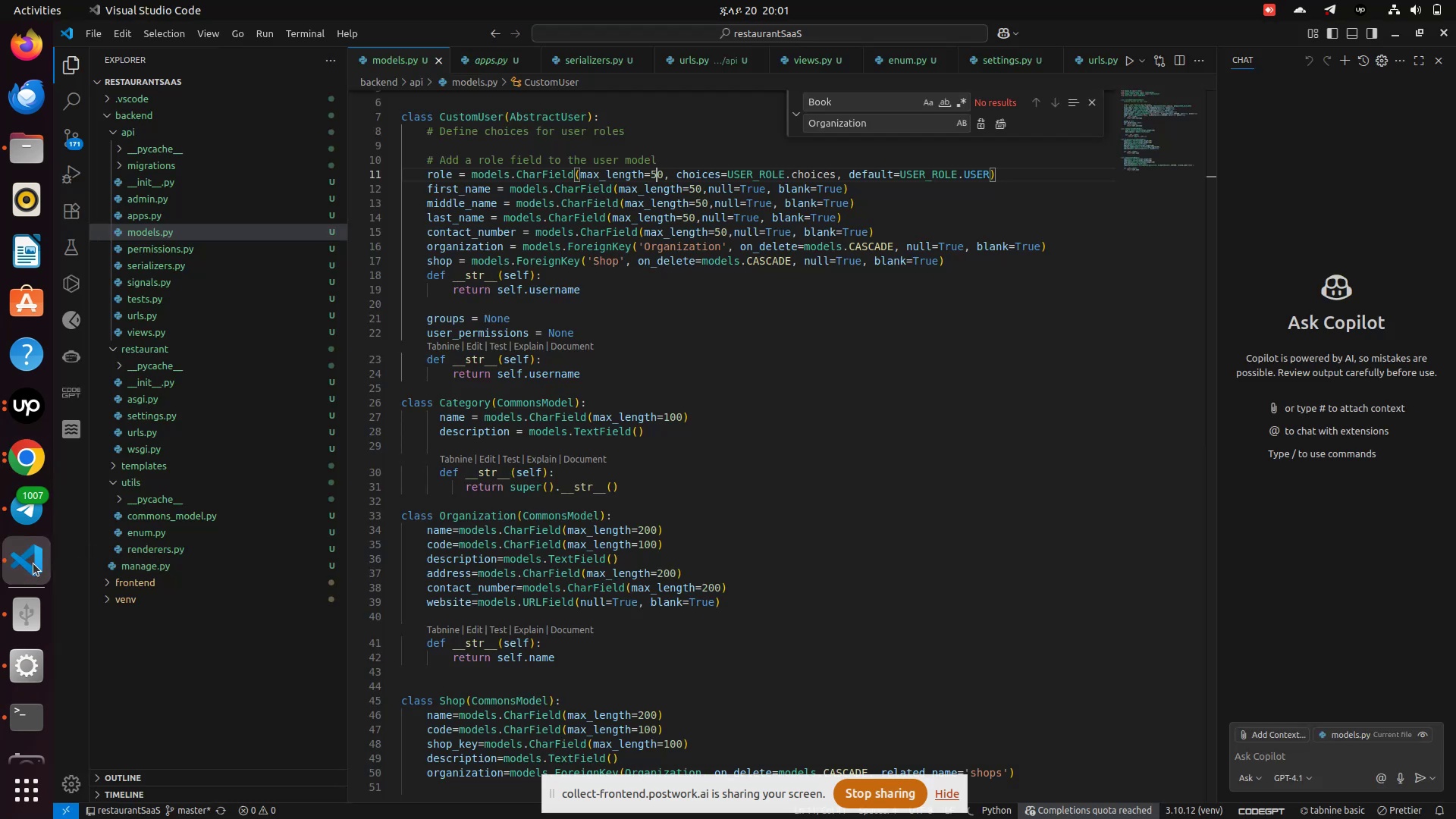 
left_click([33, 565])
 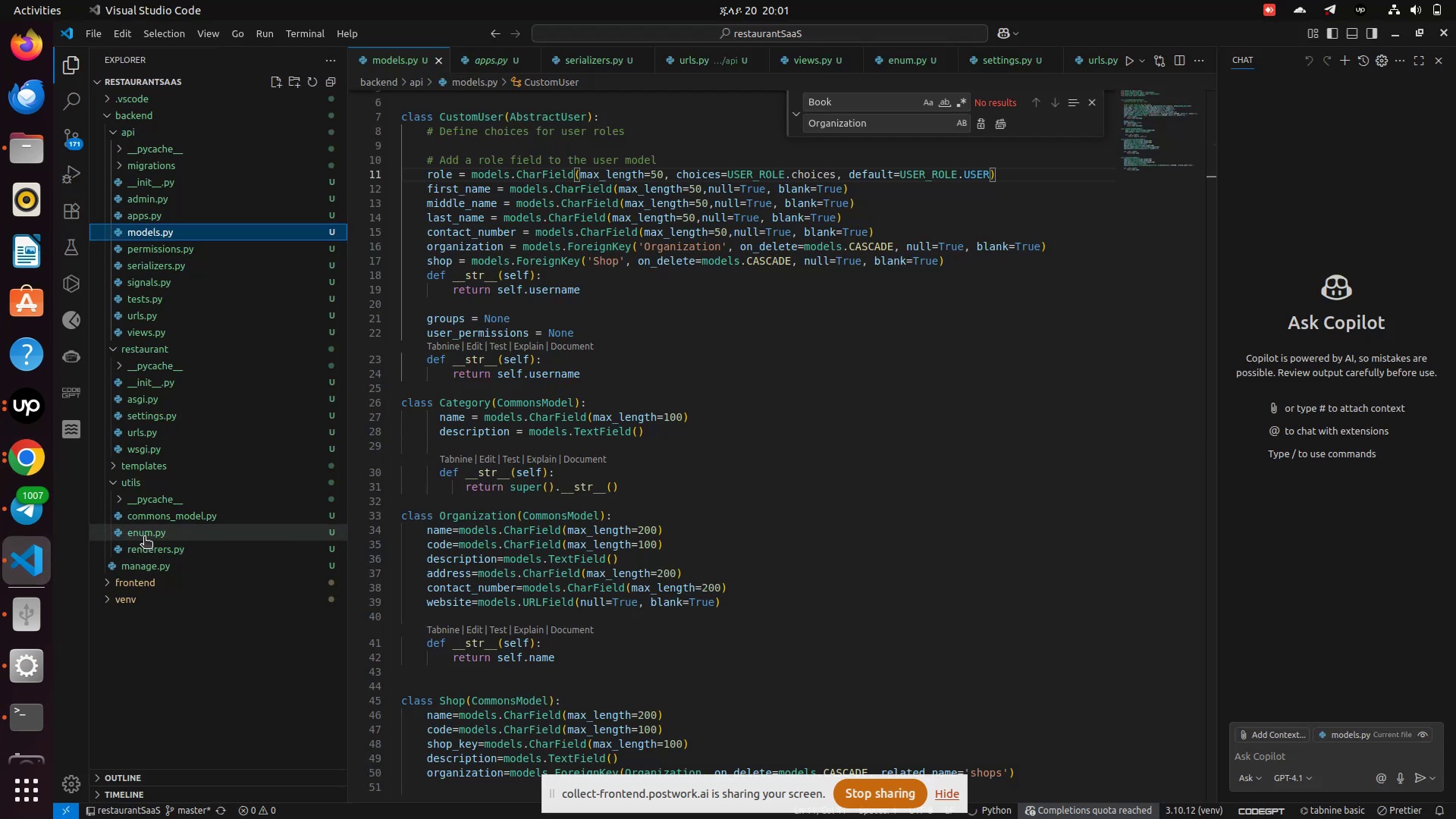 
left_click([144, 538])
 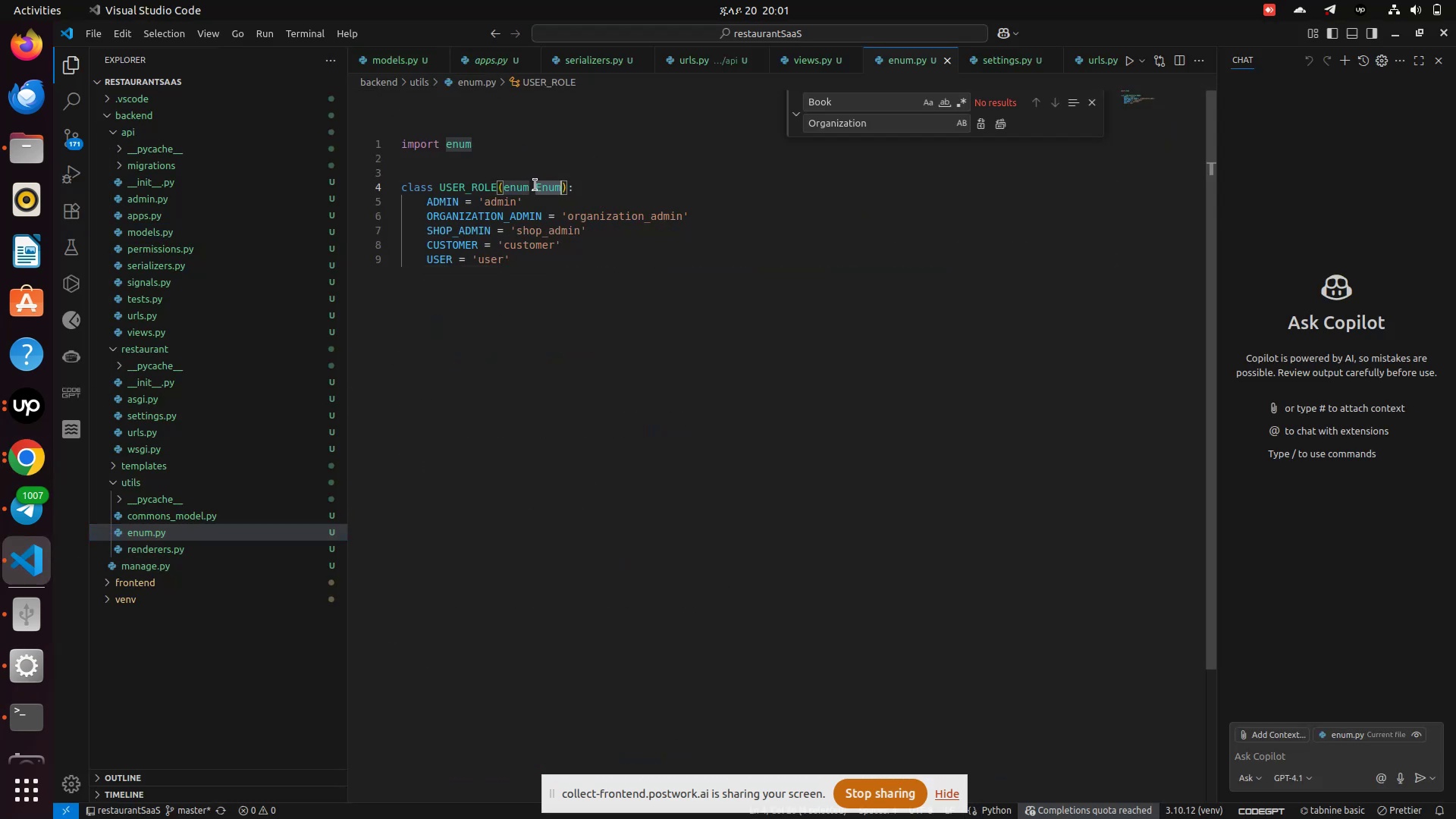 
left_click([535, 185])
 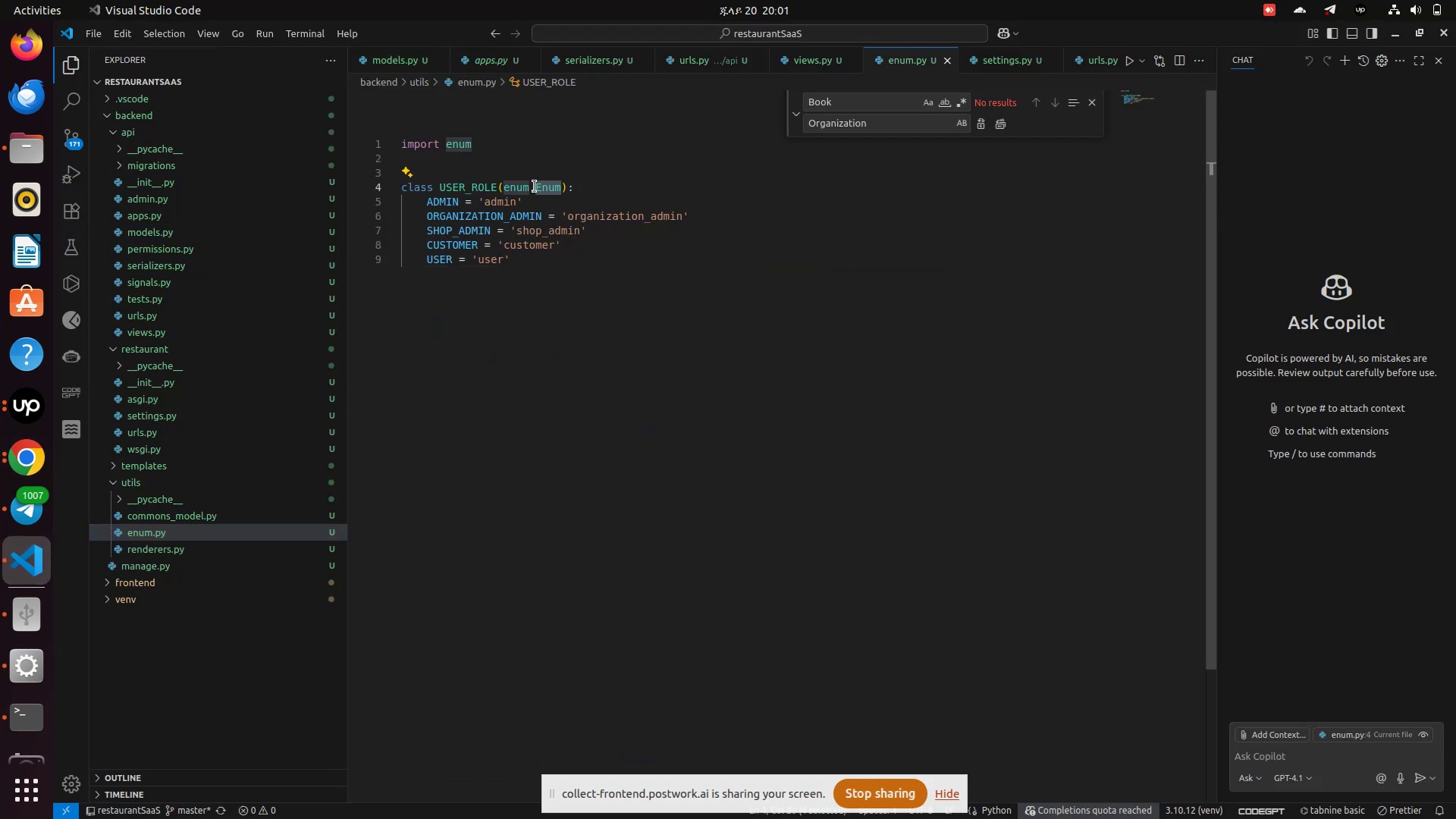 
left_click([535, 185])
 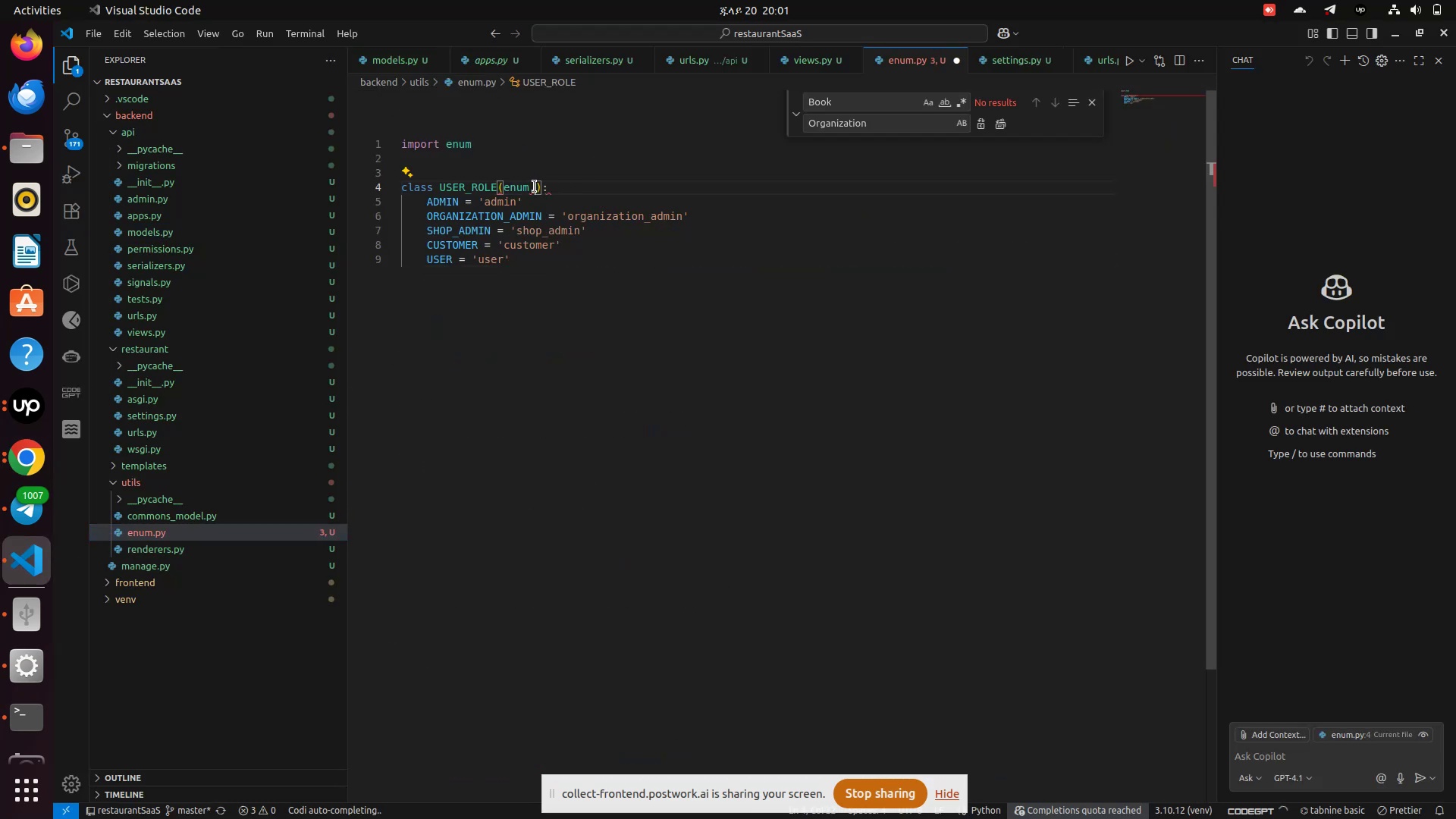 
key(Backspace)
key(Backspace)
key(Backspace)
key(Backspace)
key(Backspace)
key(Backspace)
type(modals.)
key(Backspace)
key(Backspace)
key(Backspace)
key(Backspace)
key(Backspace)
key(Backspace)
key(Backspace)
 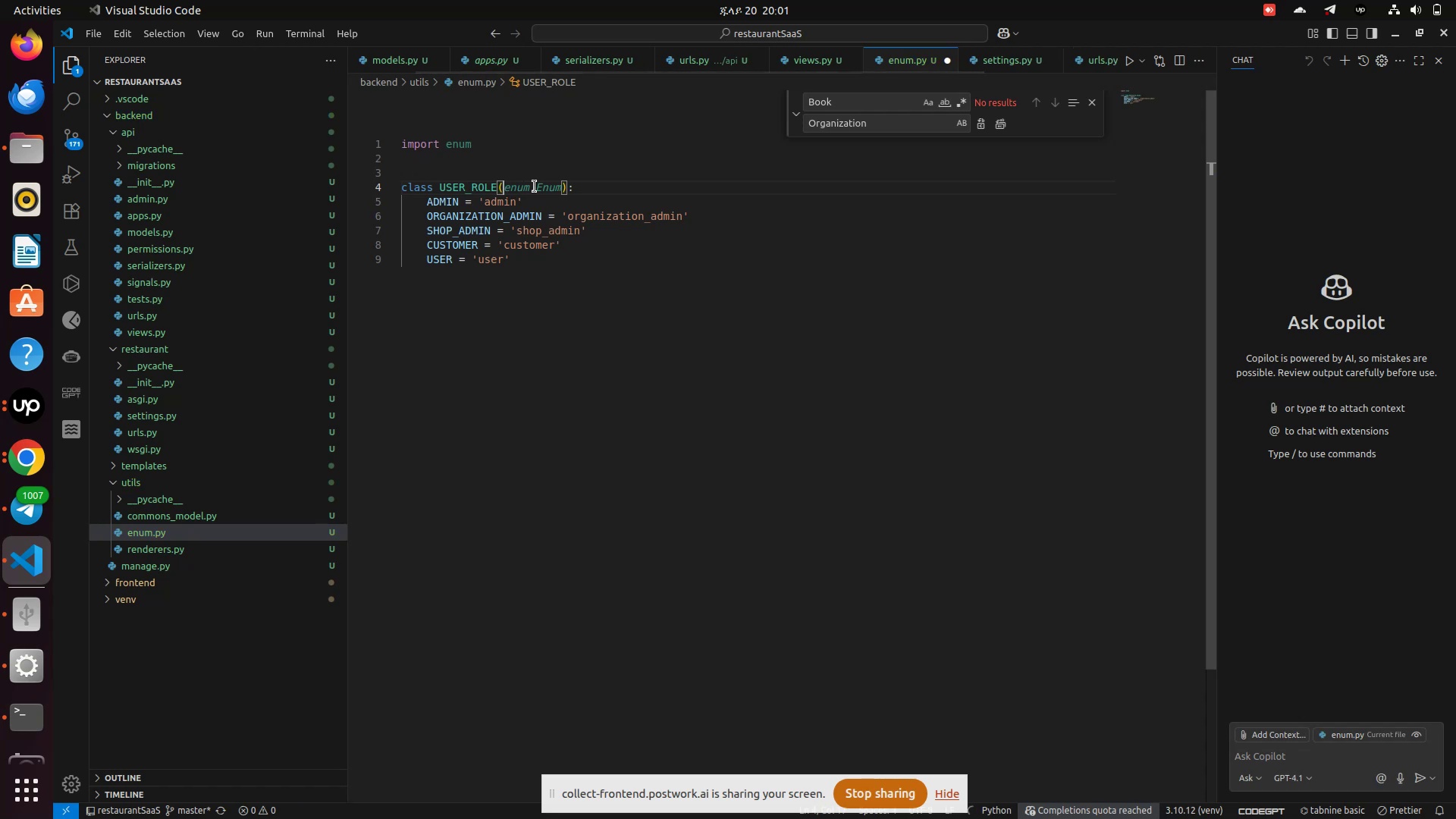 
key(Control+V)
 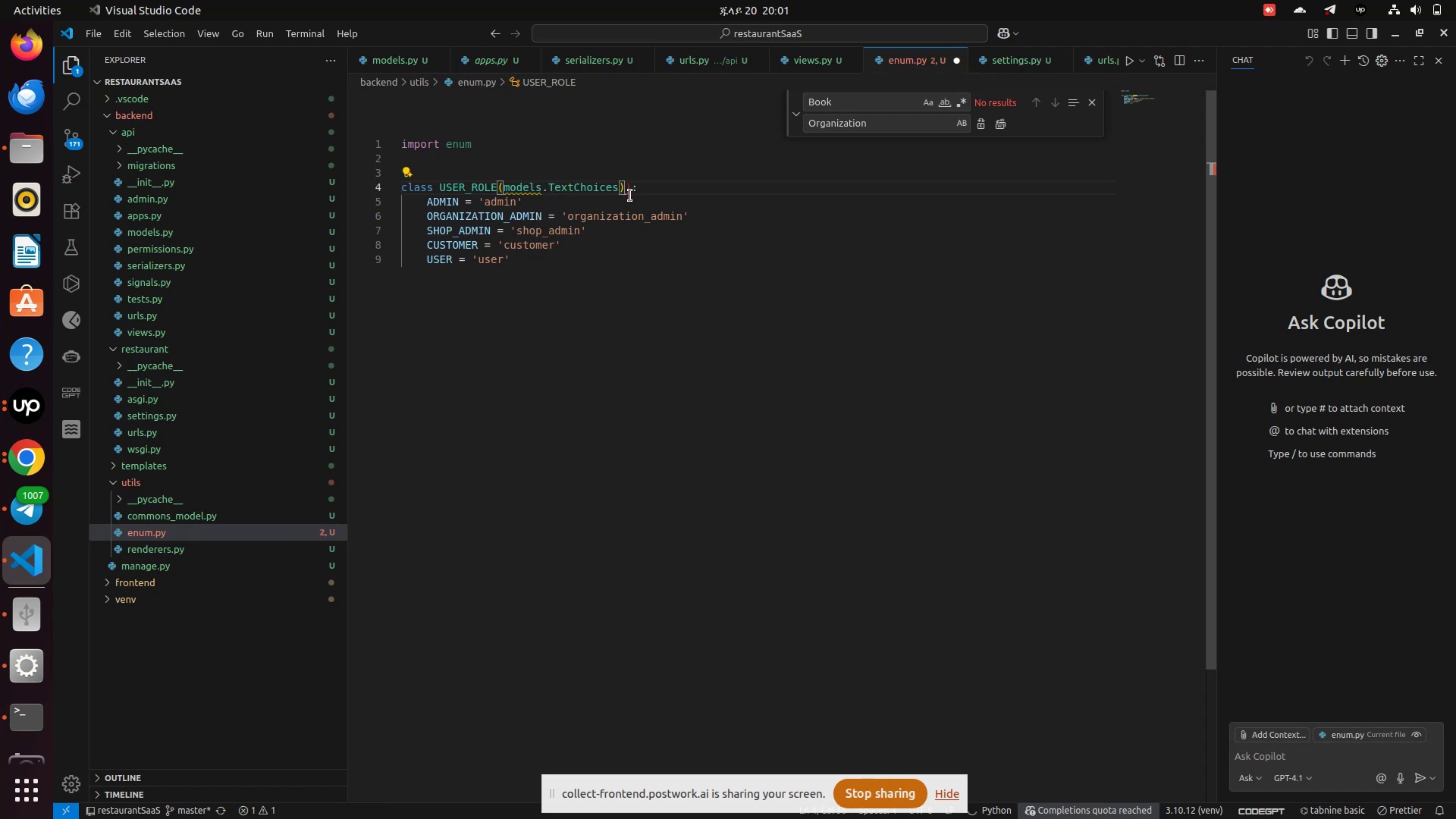 
left_click([630, 196])
 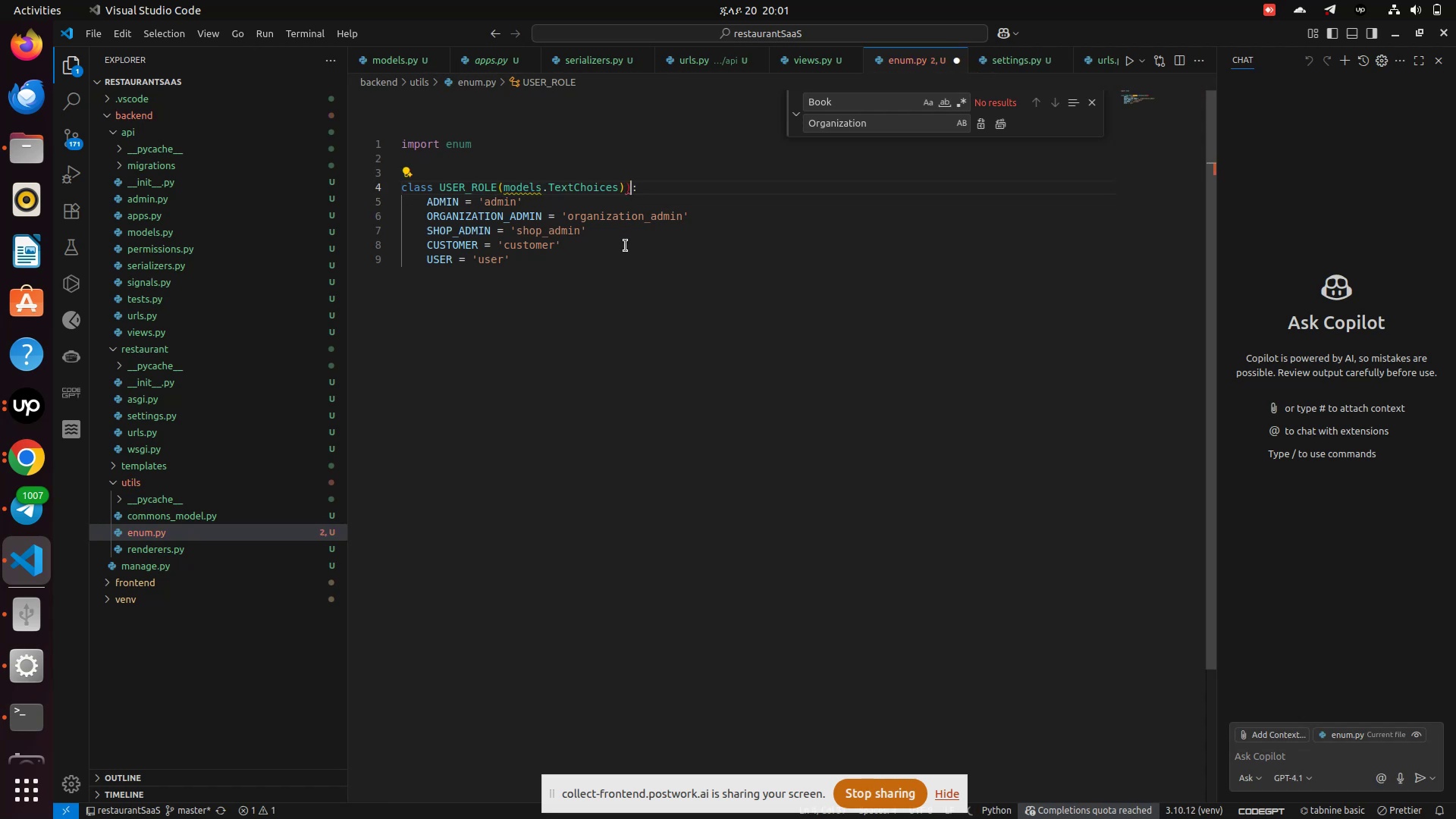 
left_click([630, 190])
 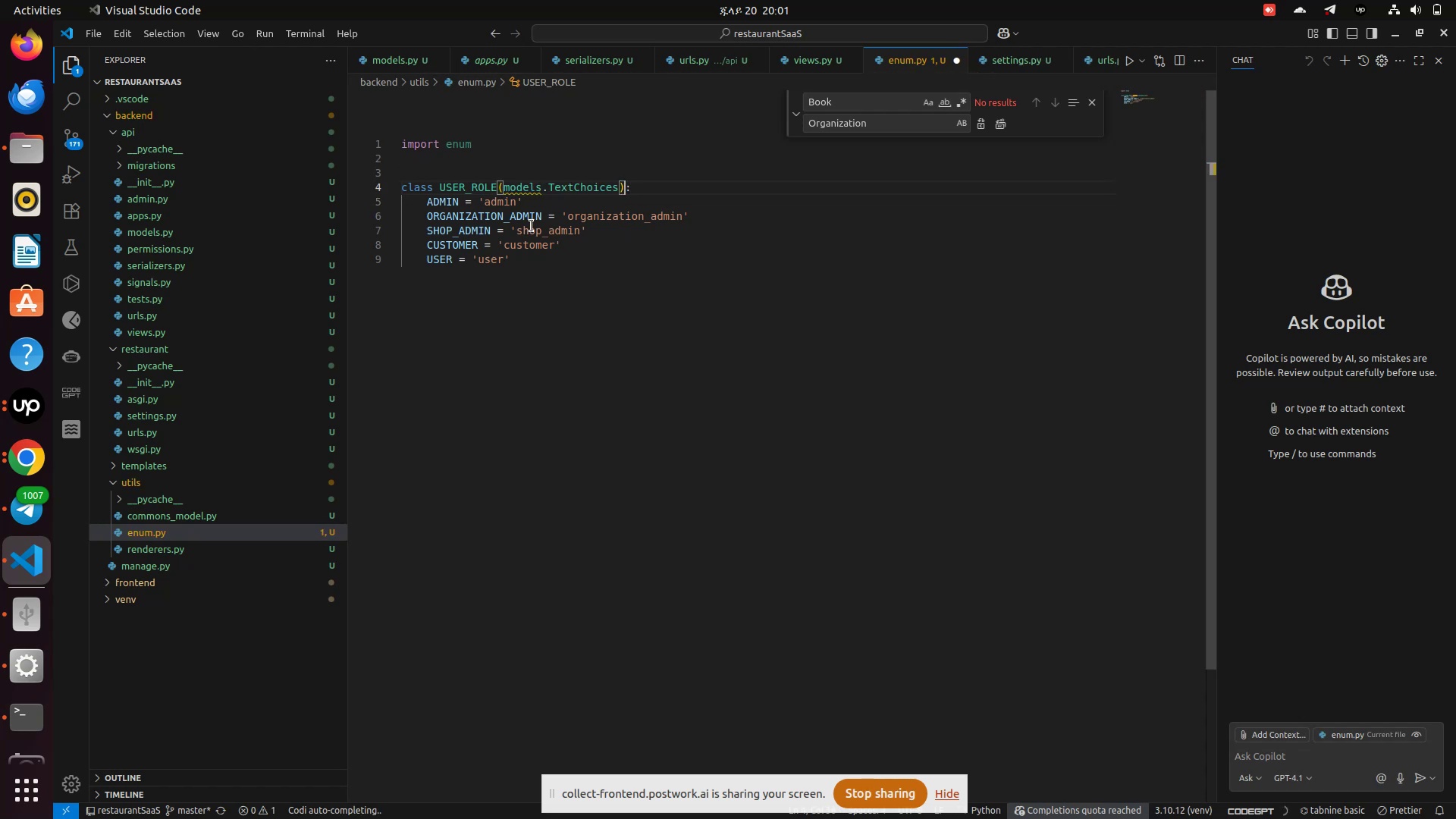 
key(Backspace)
 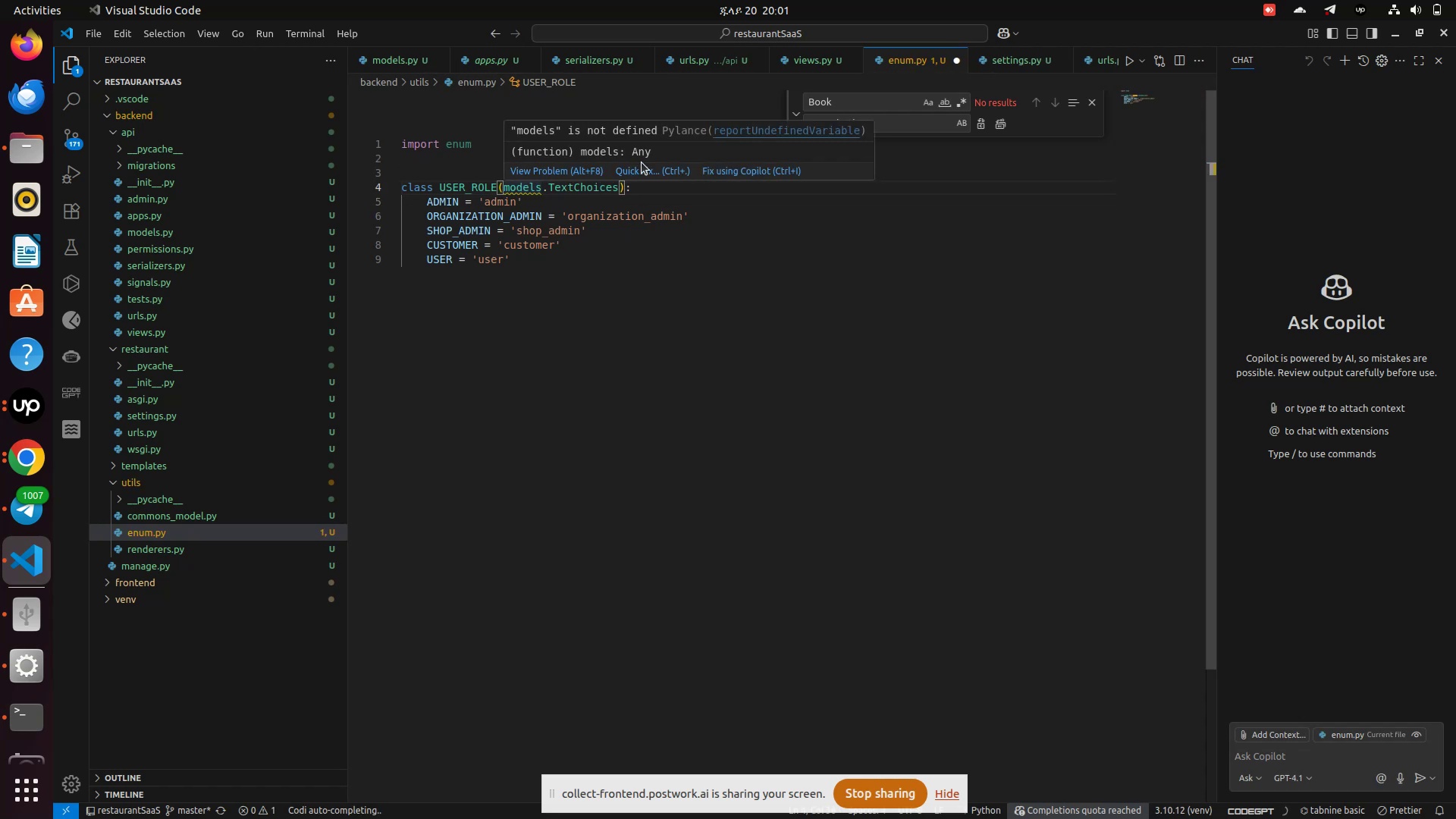 
left_click([642, 162])
 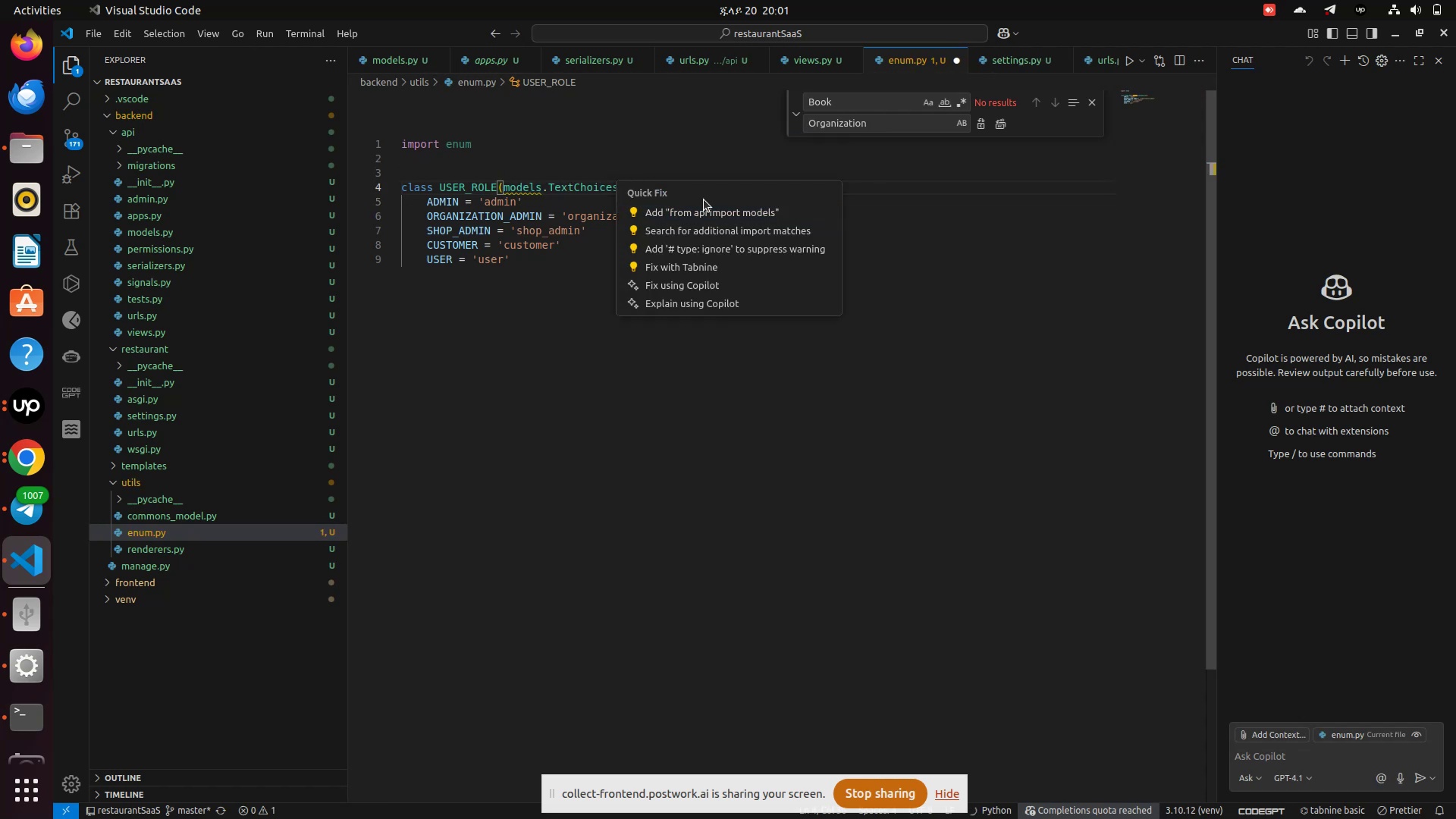 
left_click([641, 169])
 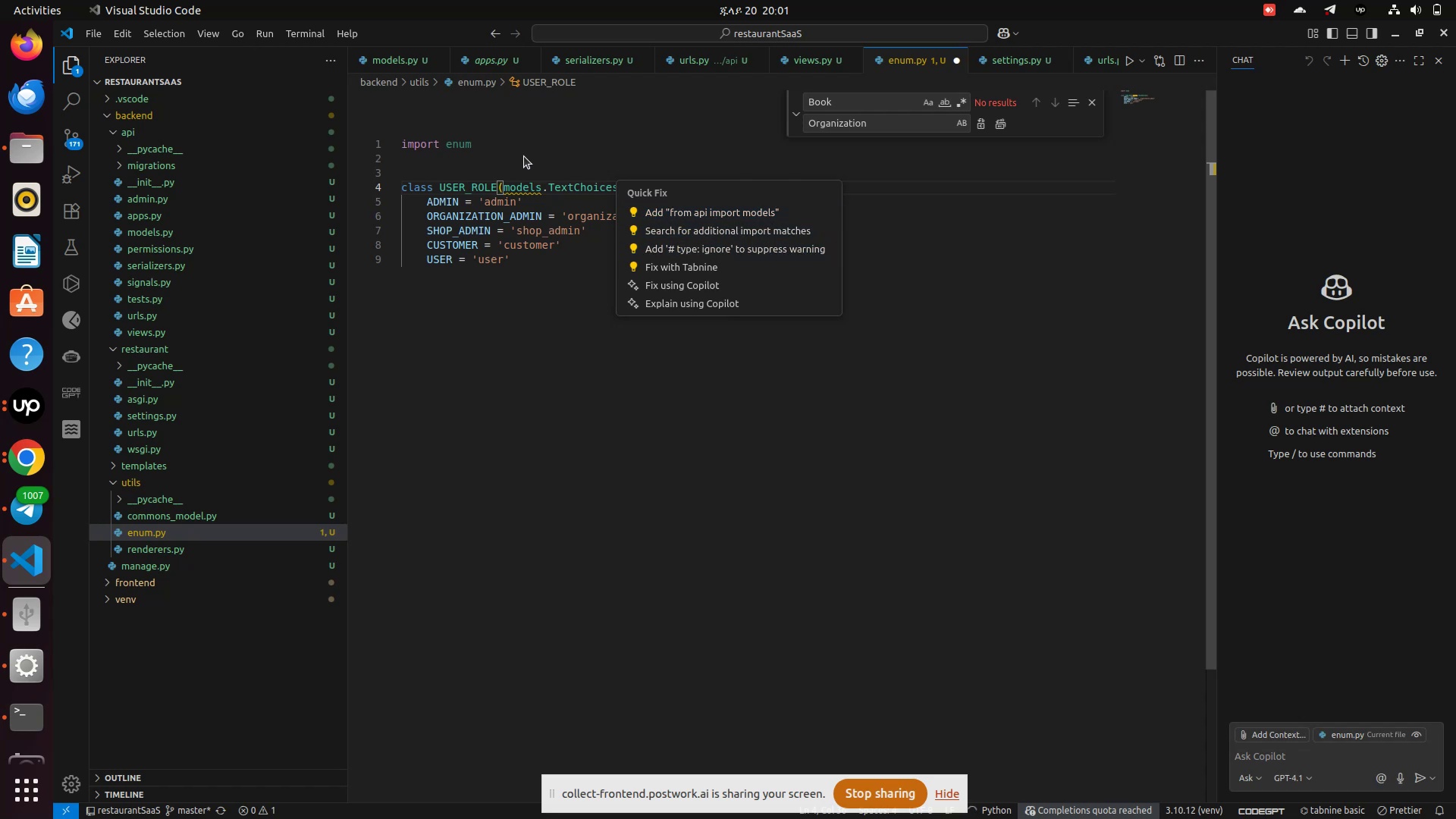 
wait(7.43)
 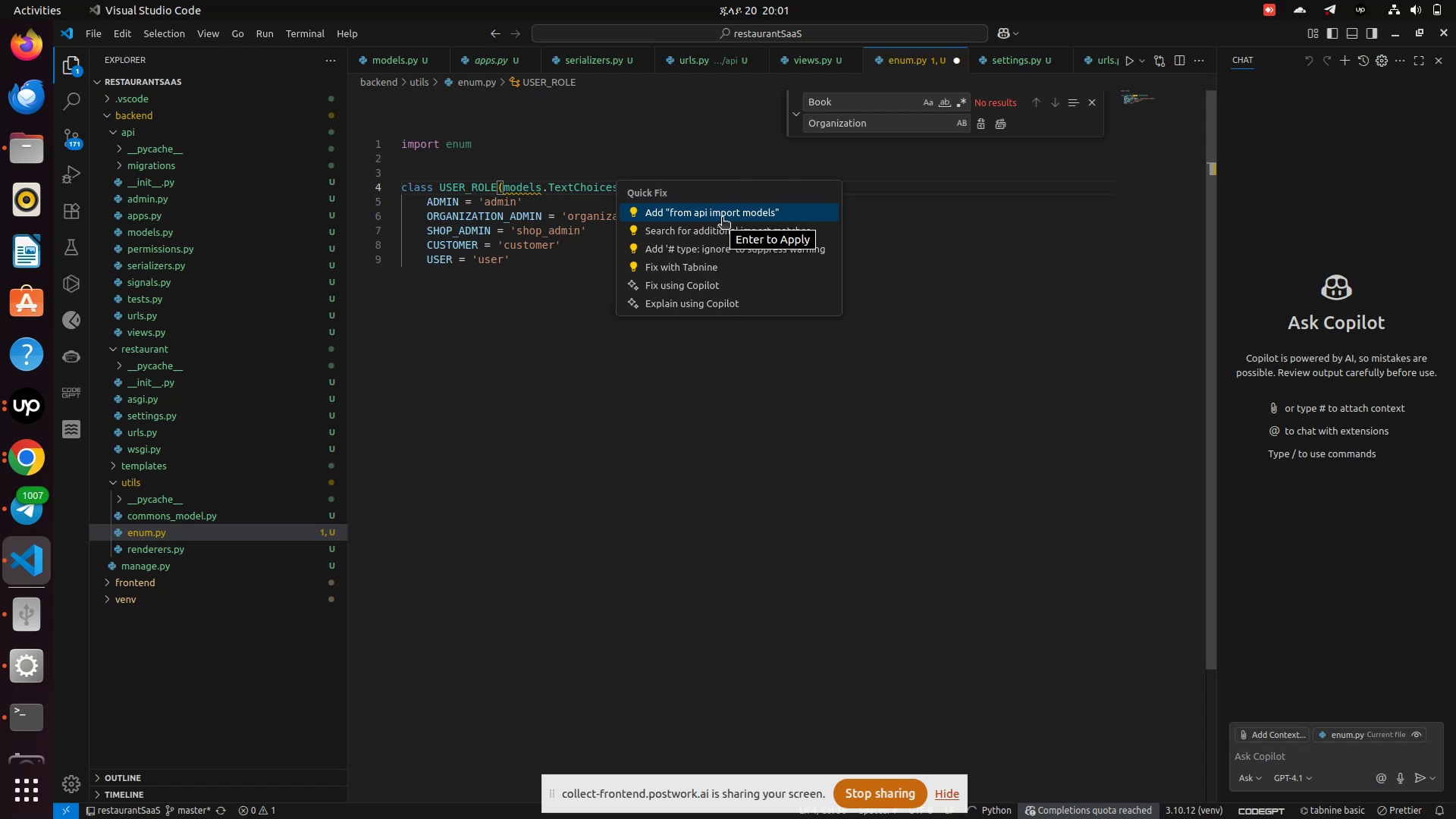 
left_click([488, 140])
 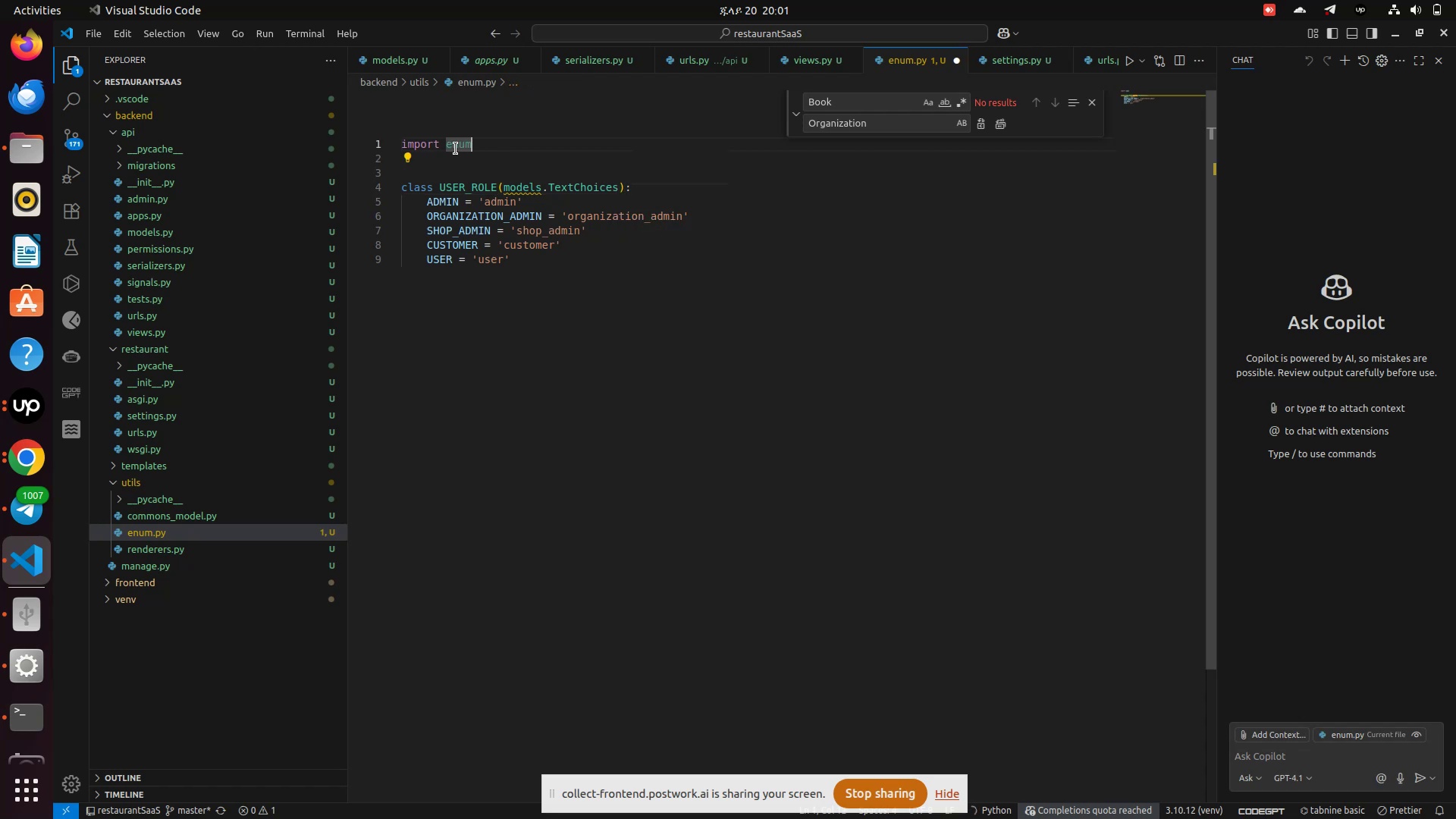 
left_click_drag(start_coordinate=[482, 149], to_coordinate=[397, 141])
 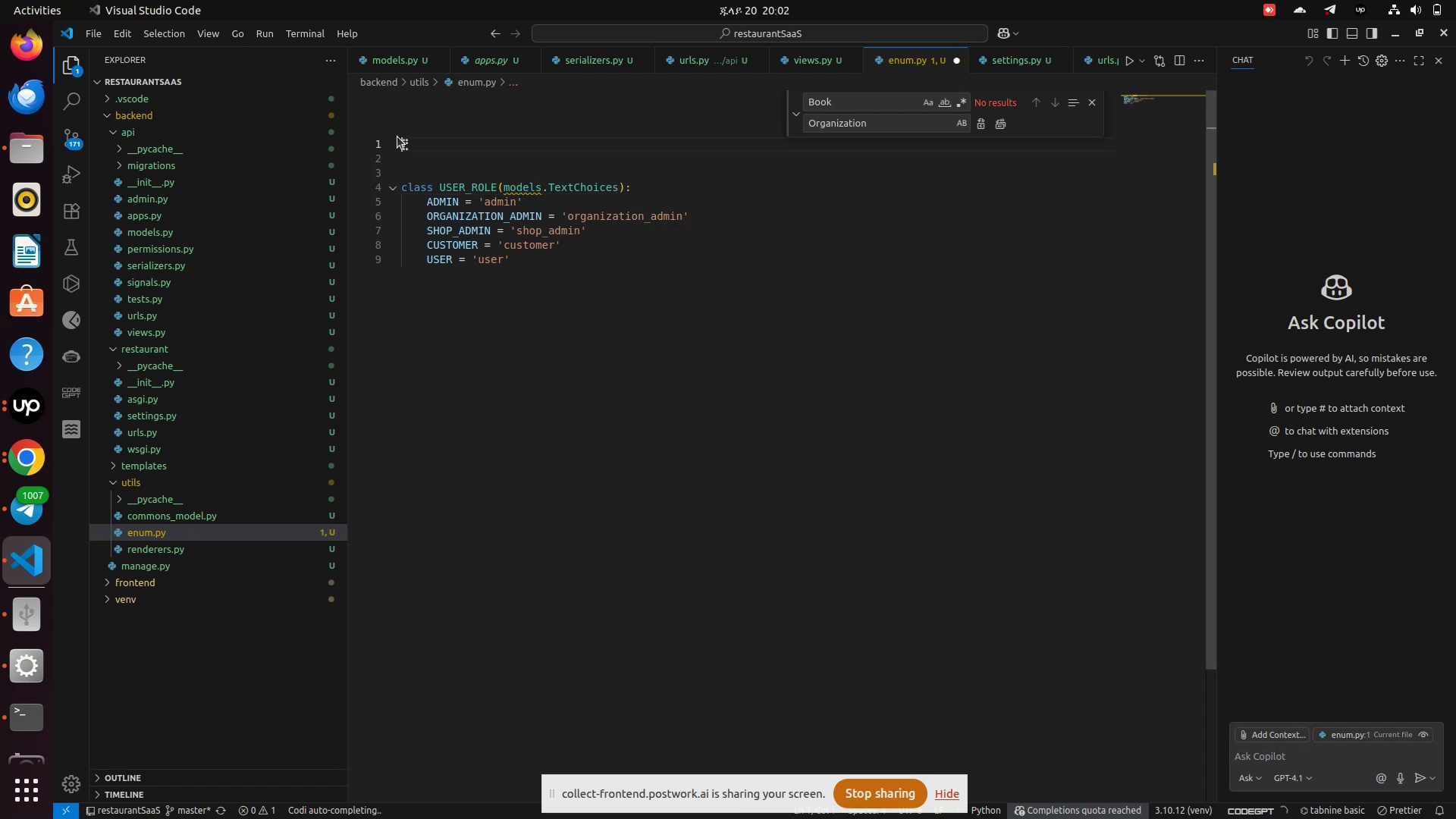 
key(Backspace)
type(import)
key(Backspace)
key(Backspace)
key(Backspace)
key(Backspace)
key(Backspace)
key(Backspace)
type(from dj)
 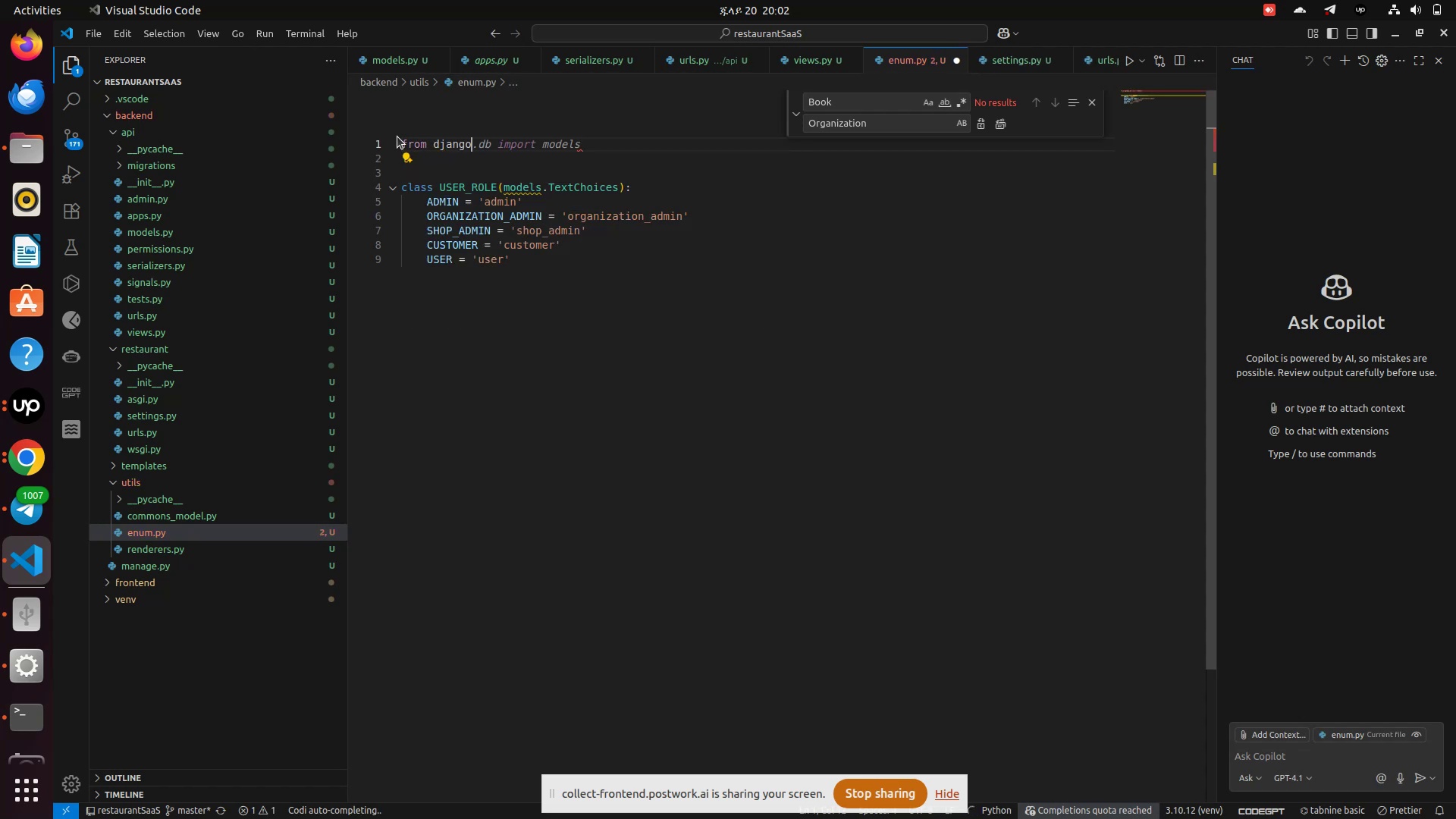 
key(Enter)
 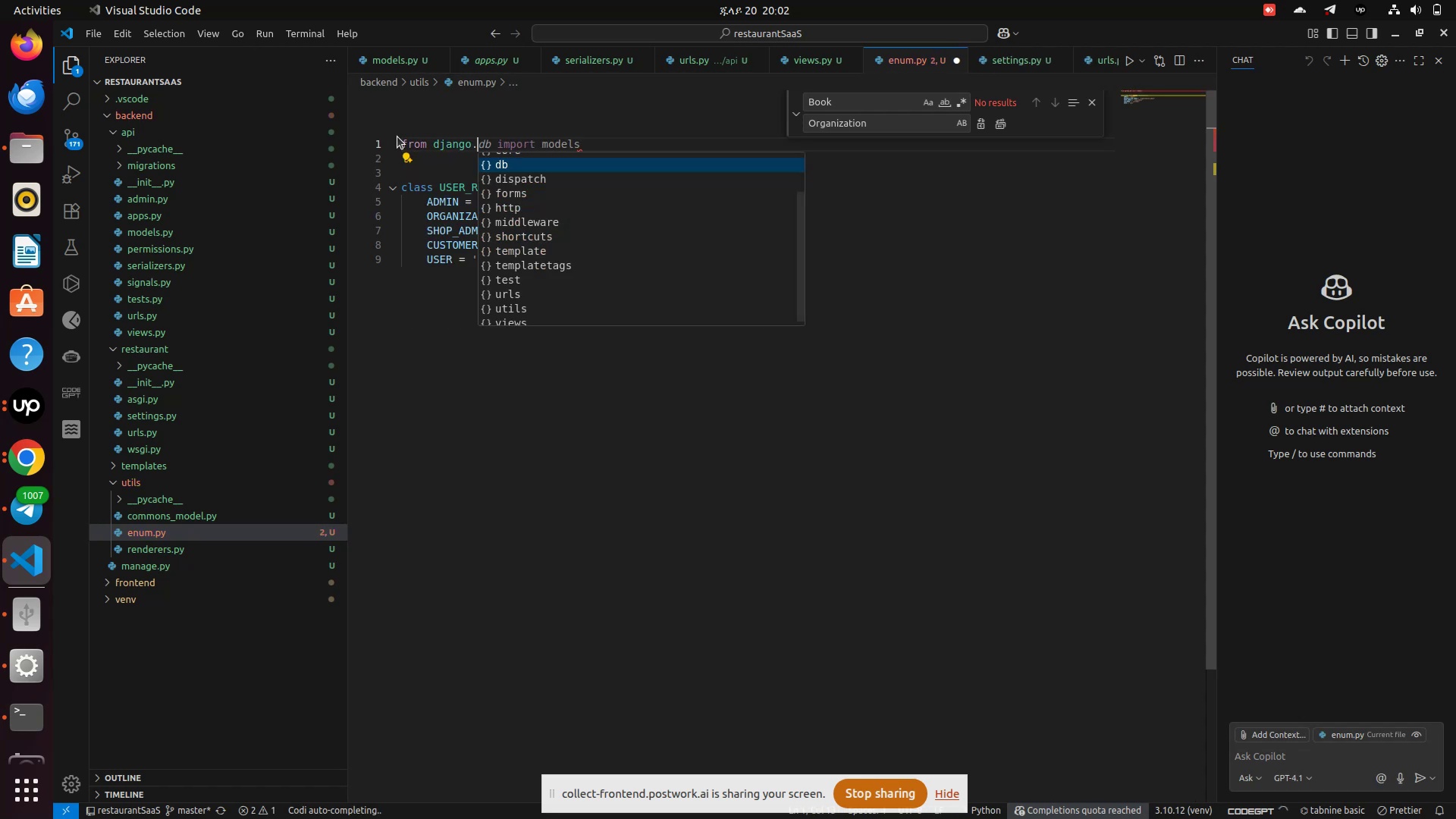 
type(.db import models)
 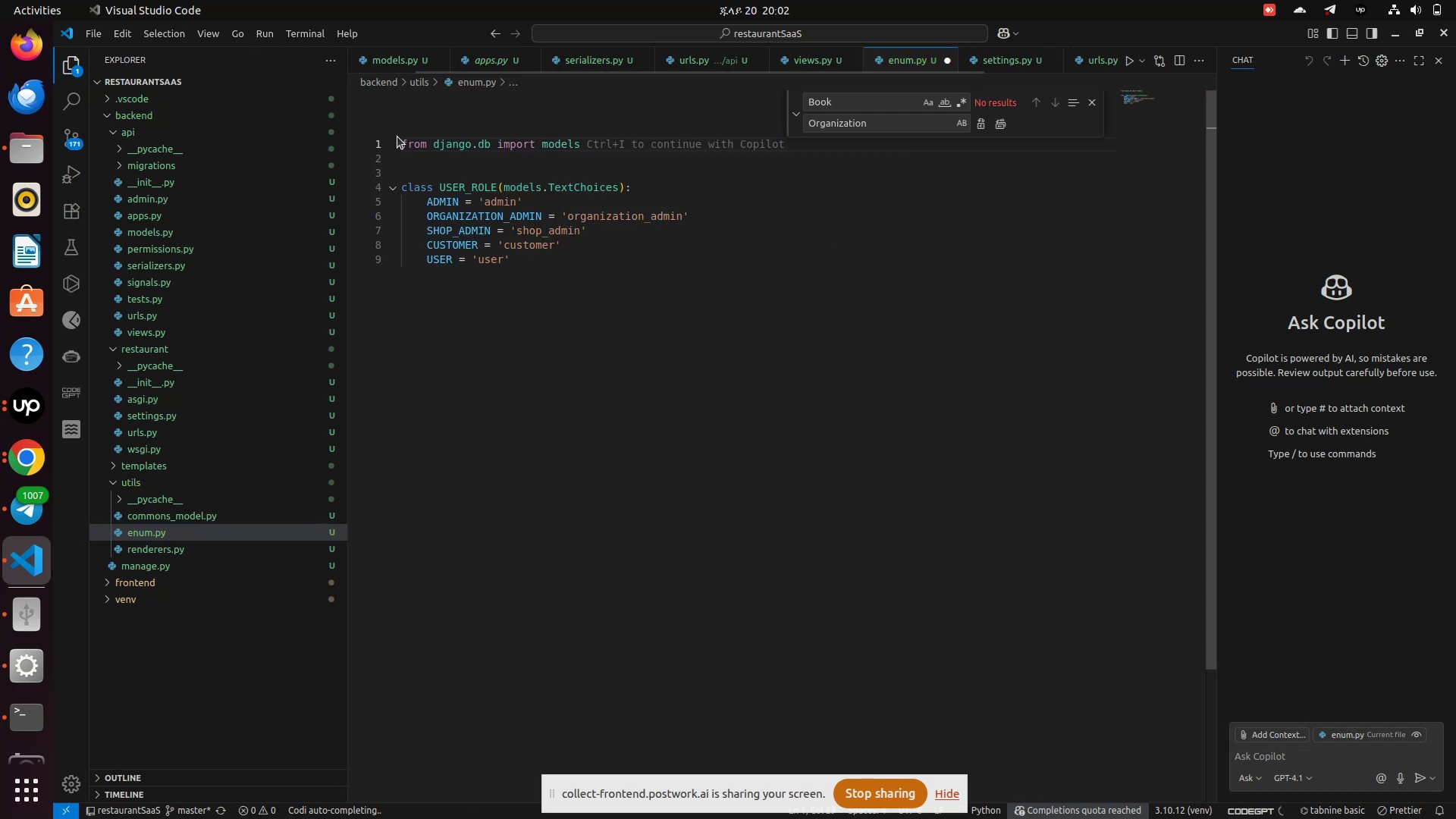 
key(Enter)
 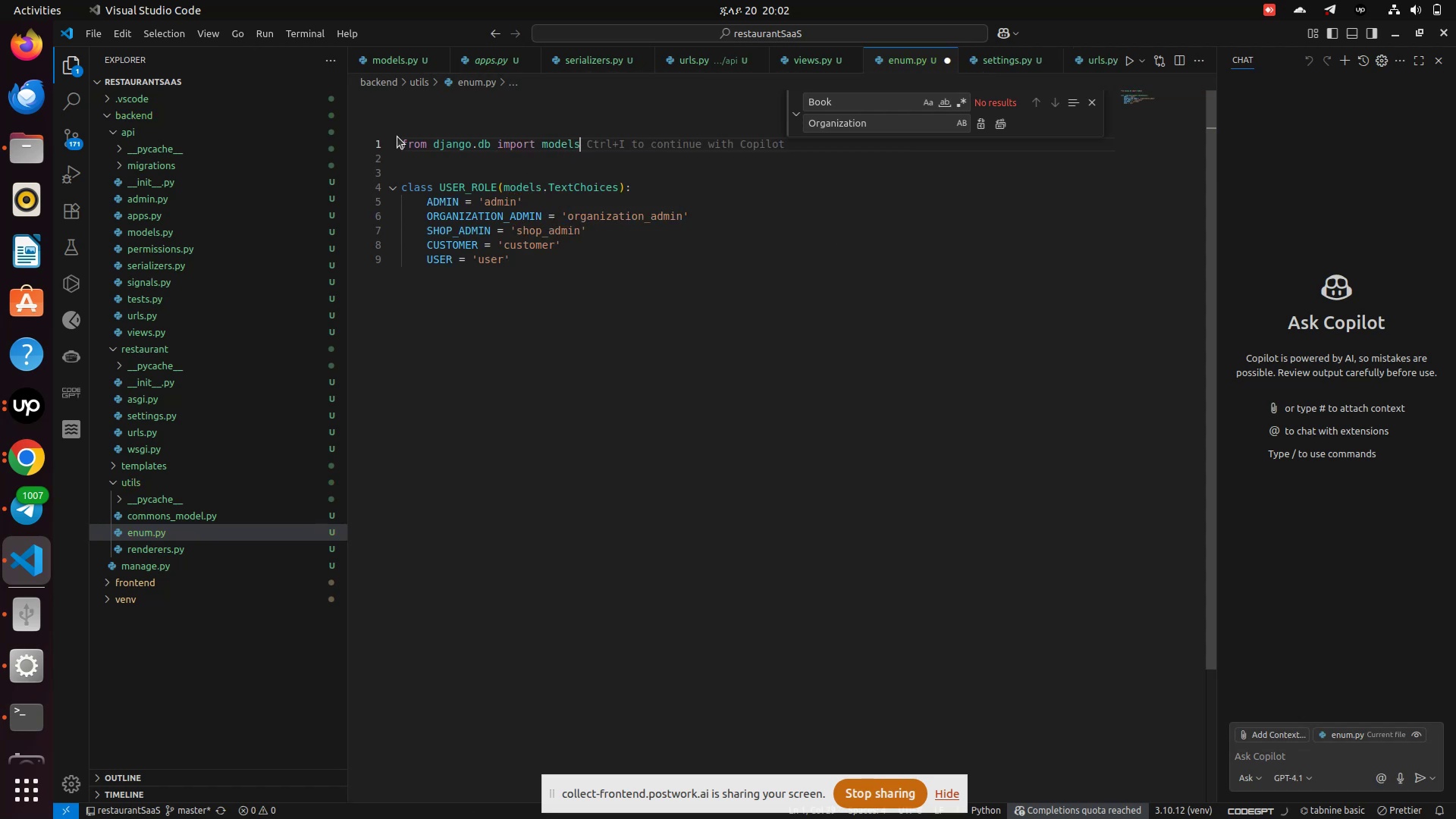 
hold_key(key=ControlLeft, duration=0.35)
 